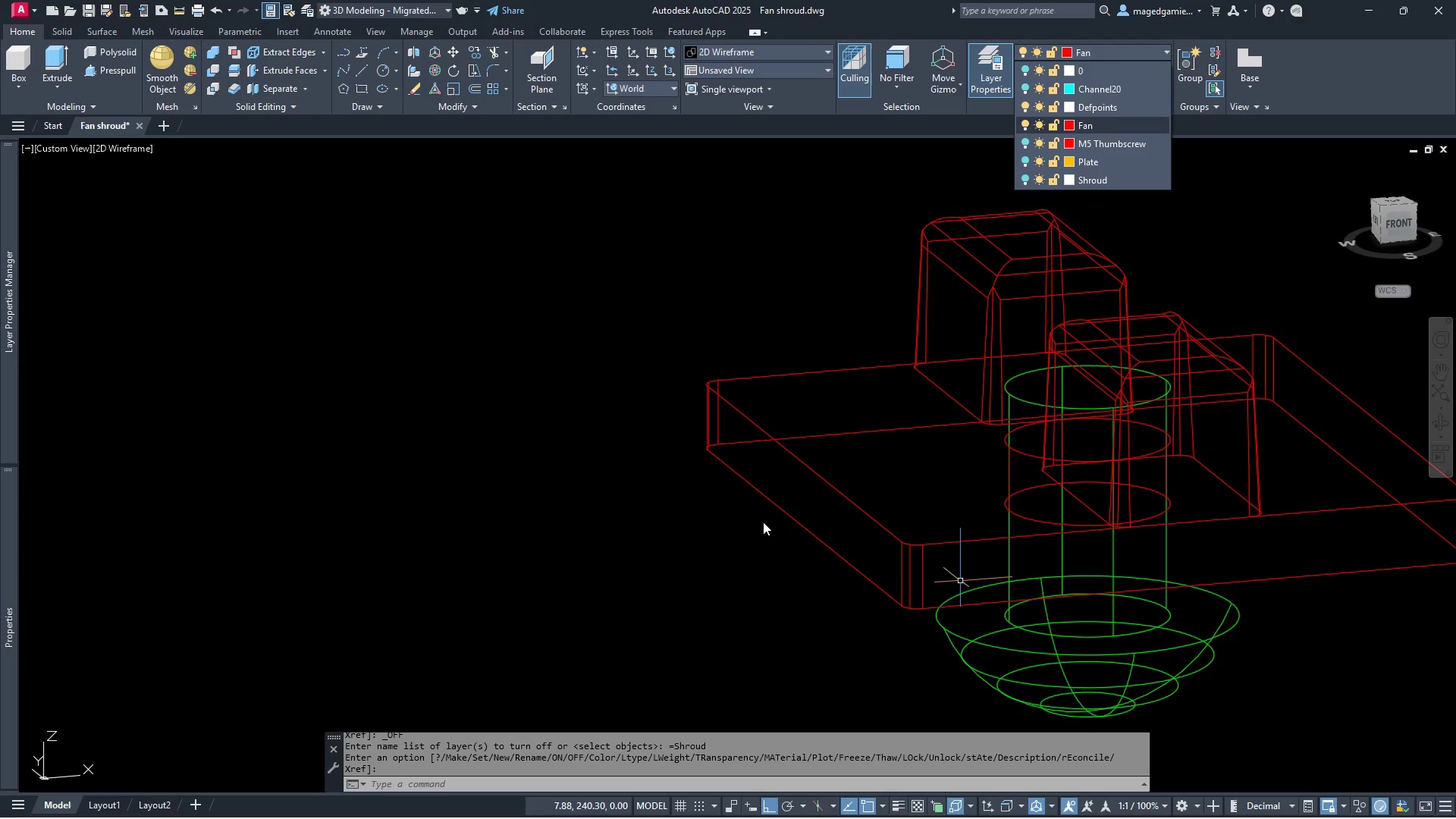 
scroll: coordinate [759, 522], scroll_direction: down, amount: 1.0
 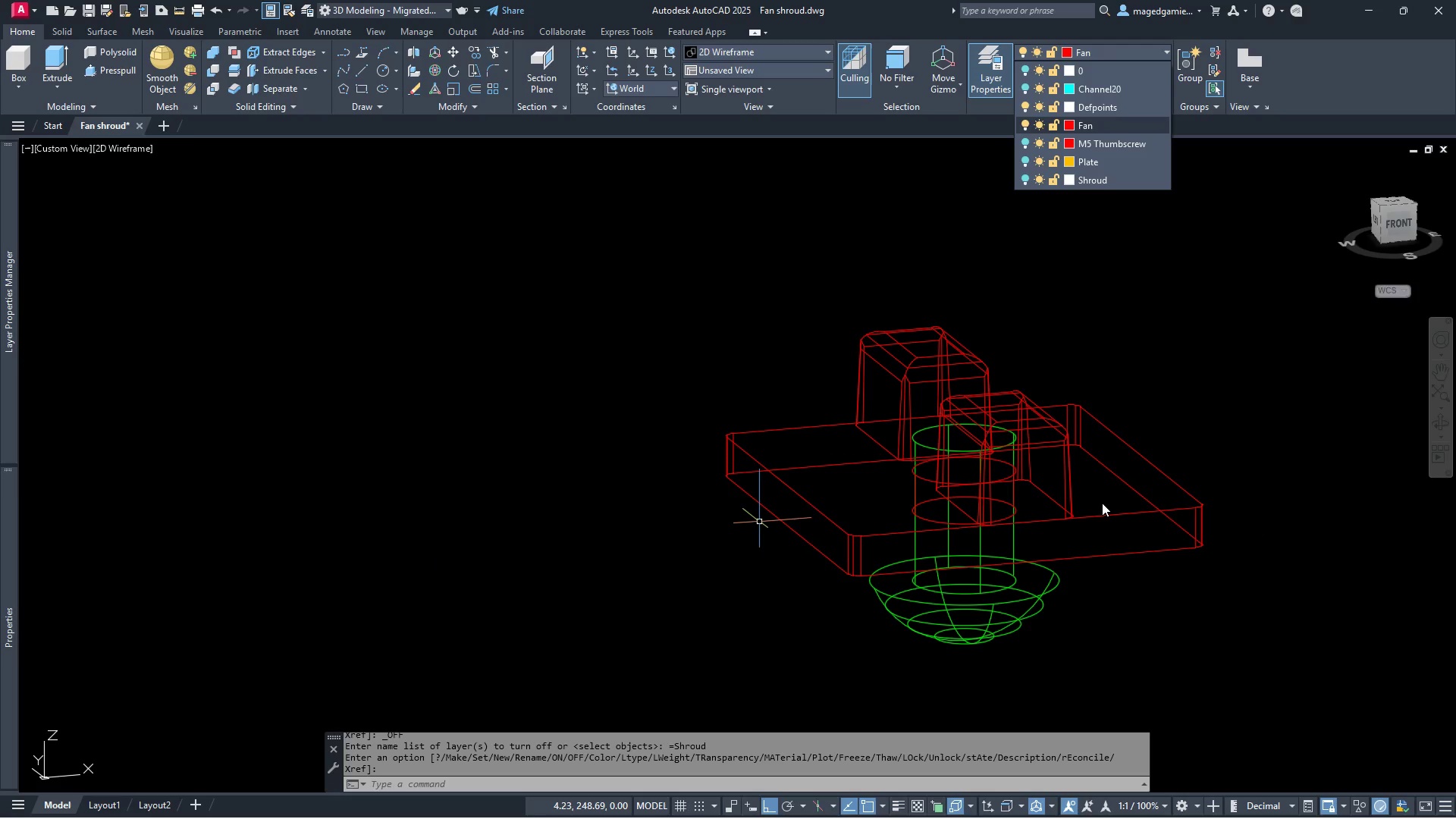 
key(Escape)
 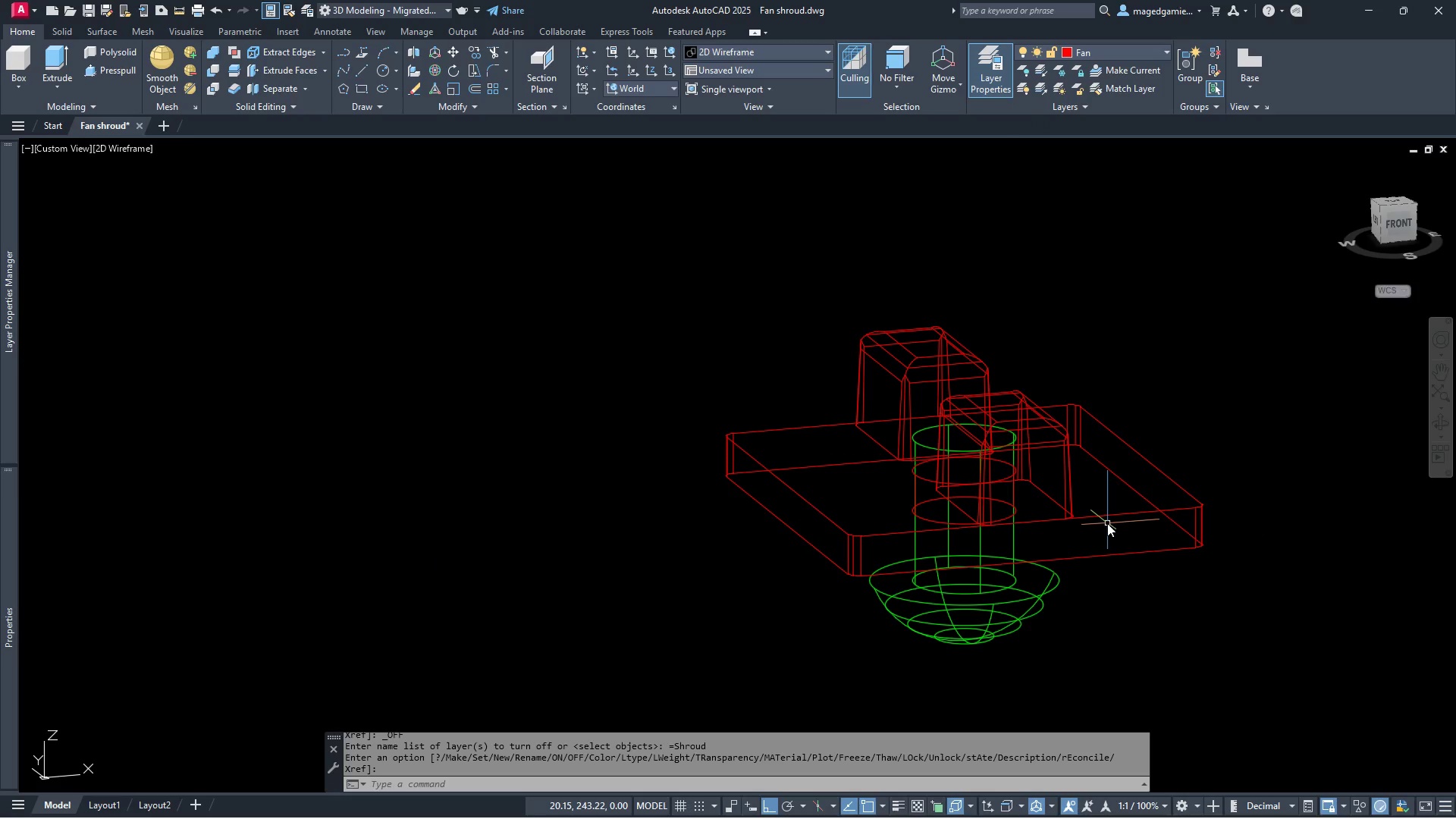 
left_click([1107, 523])
 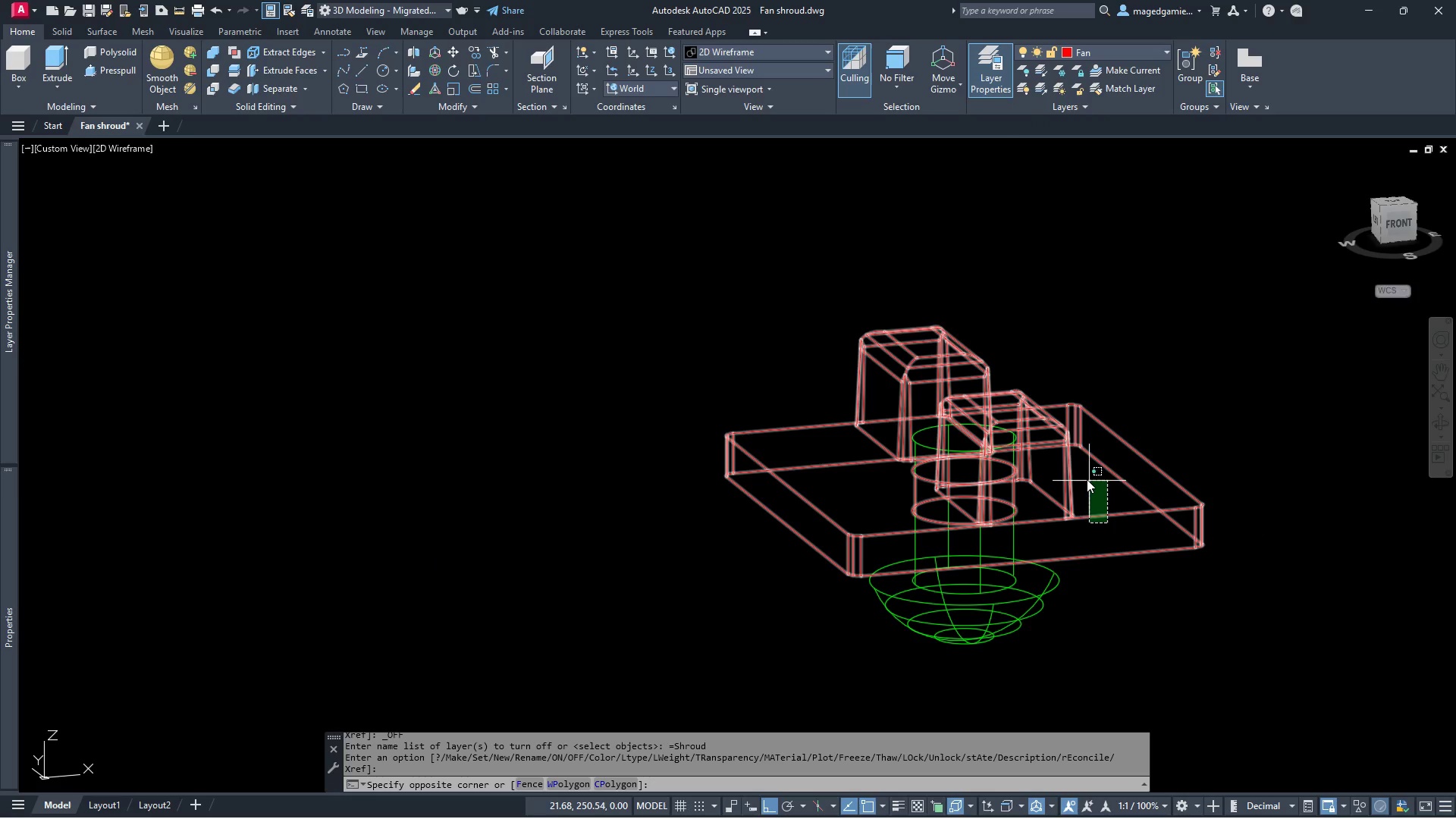 
left_click([1087, 479])
 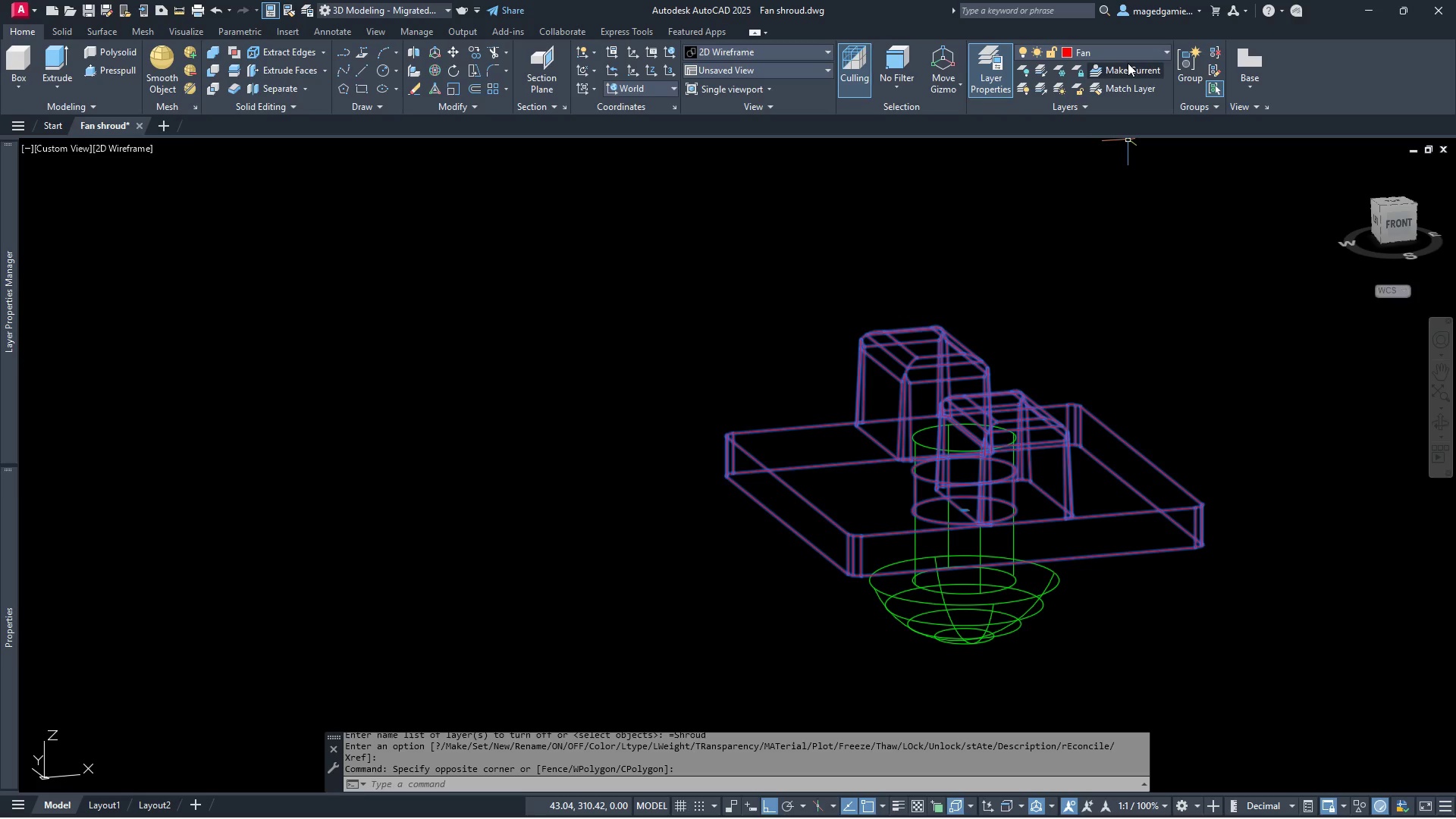 
left_click([1131, 49])
 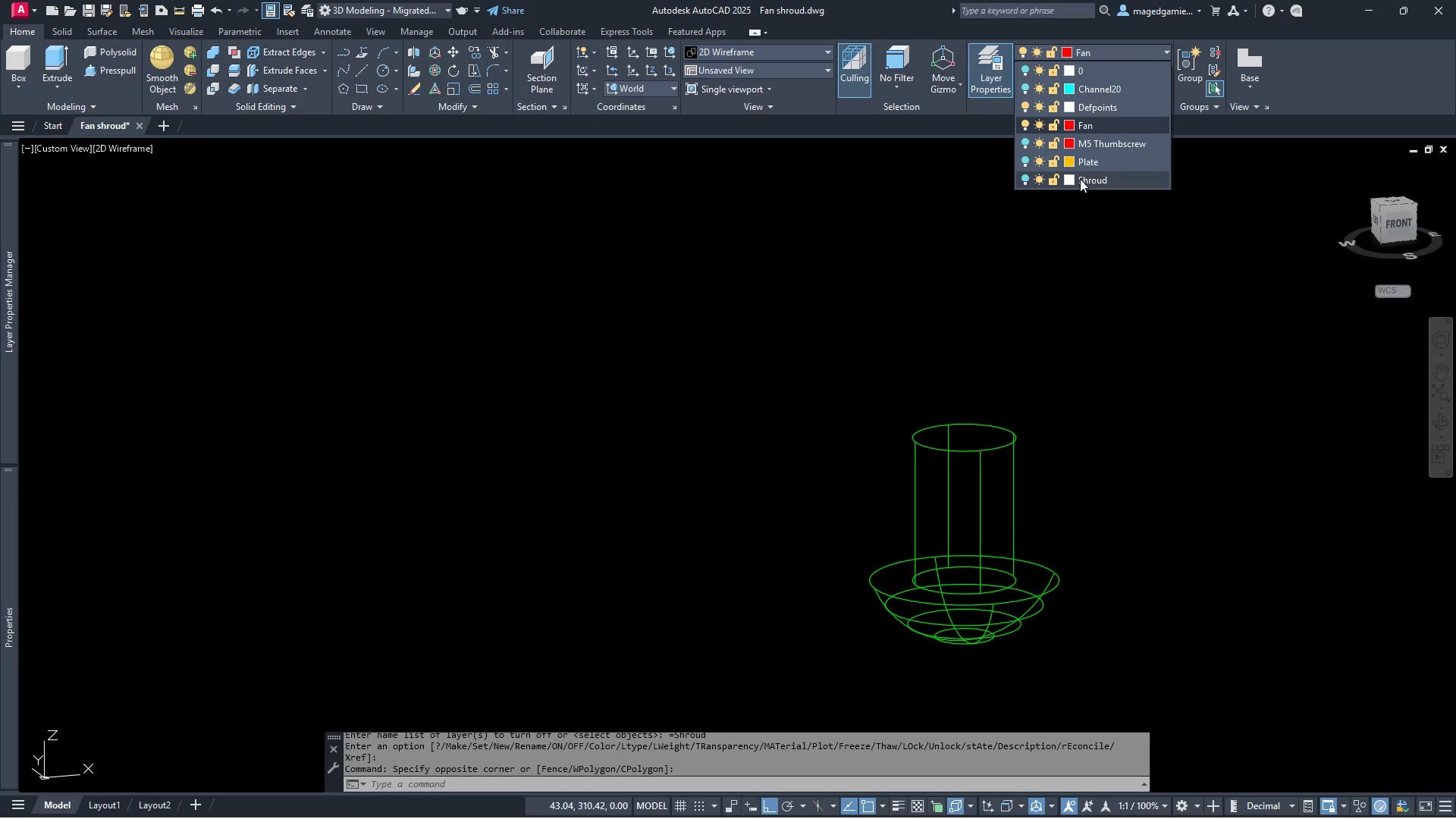 
left_click([1080, 179])
 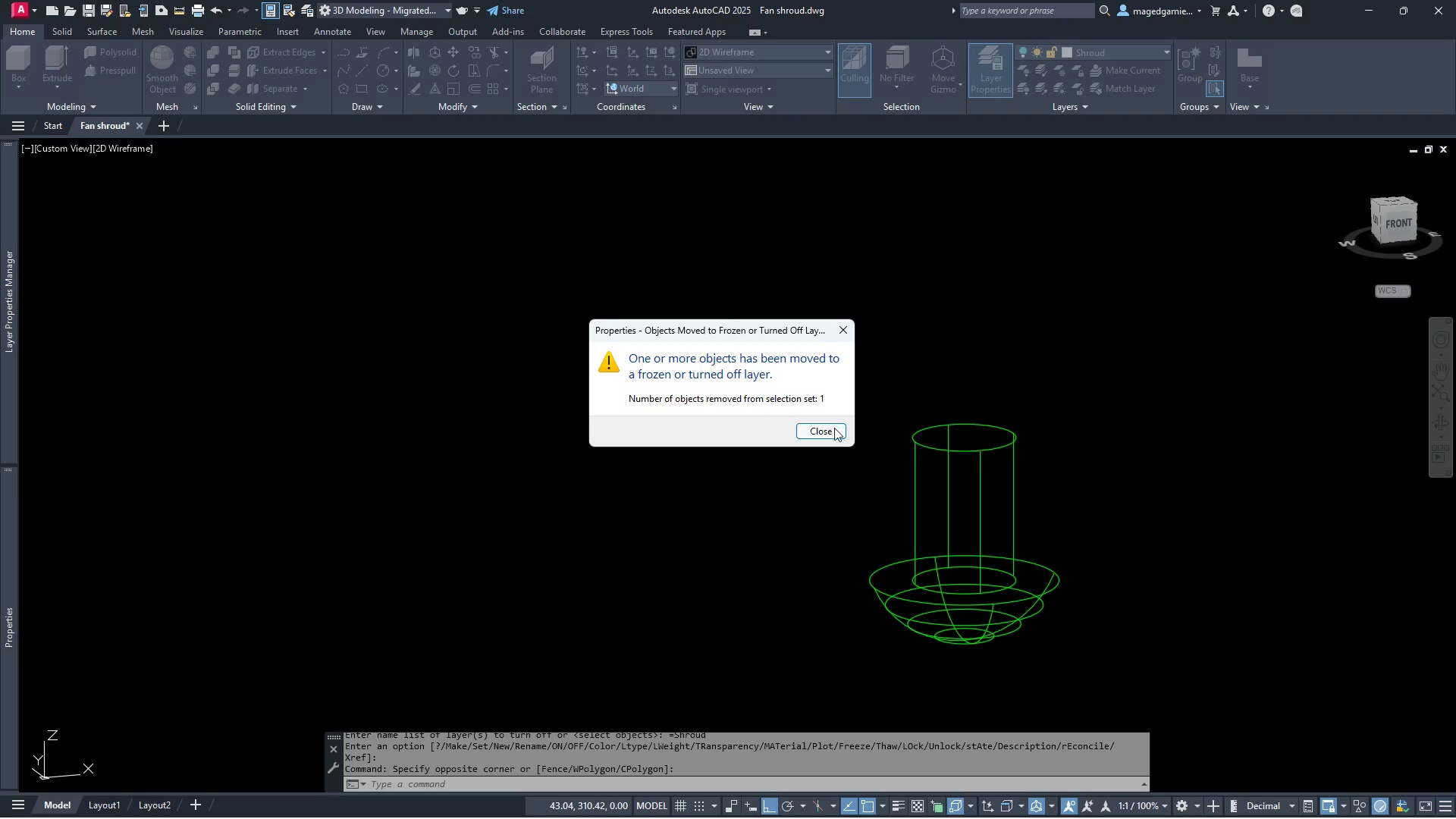 
left_click([834, 430])
 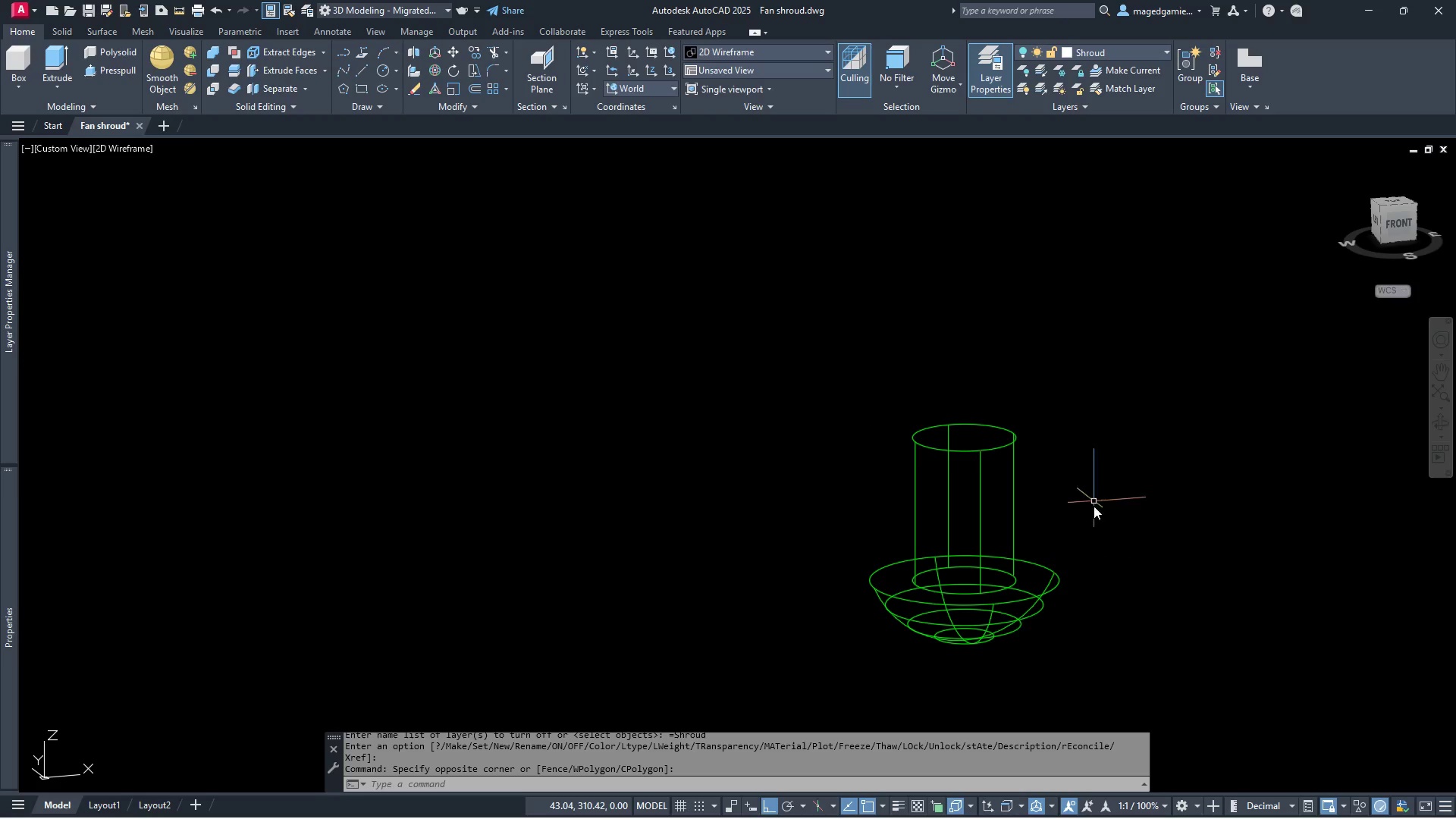 
scroll: coordinate [1075, 530], scroll_direction: up, amount: 2.0
 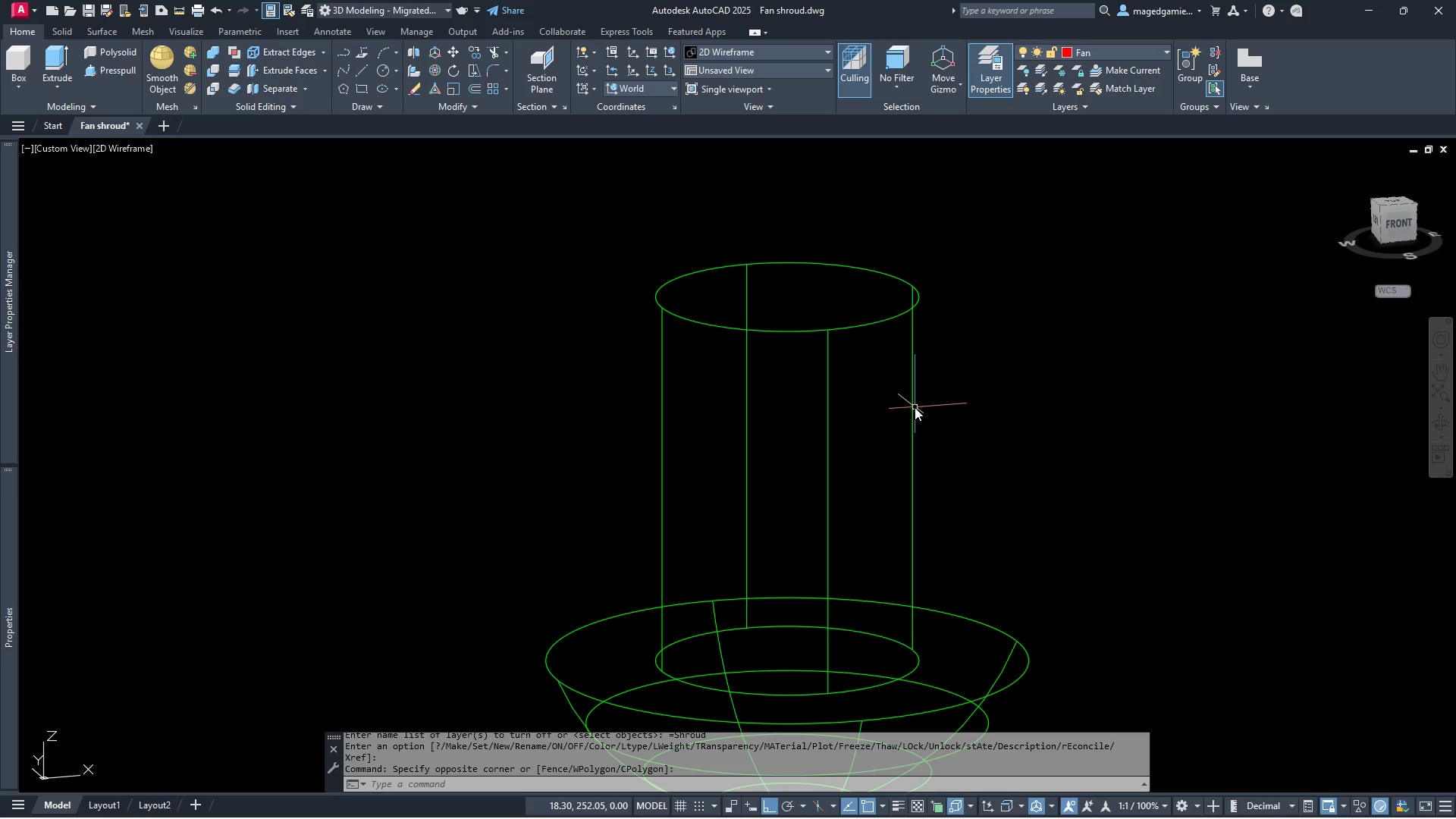 
left_click([913, 407])
 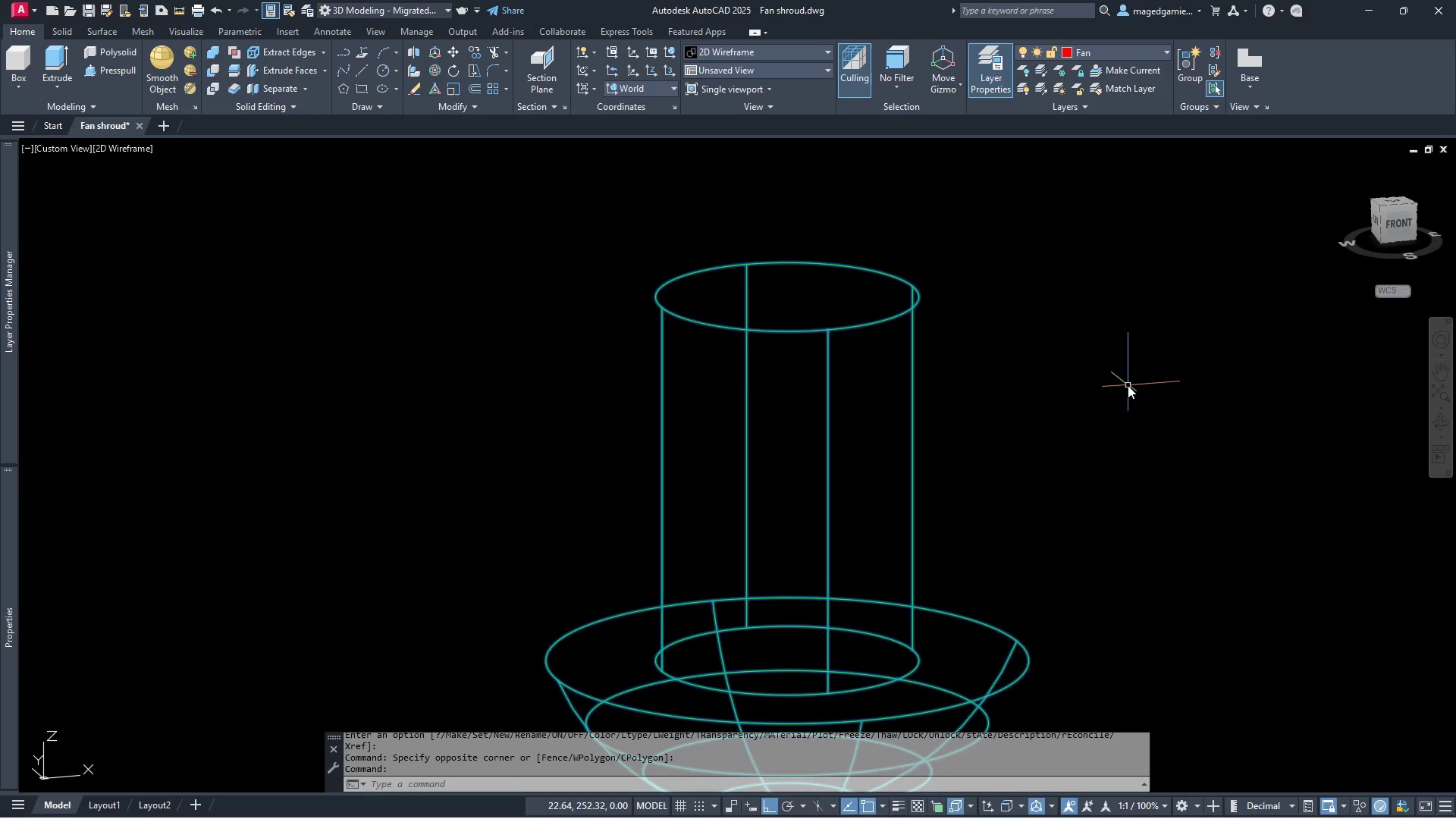 
scroll: coordinate [1128, 385], scroll_direction: down, amount: 1.0
 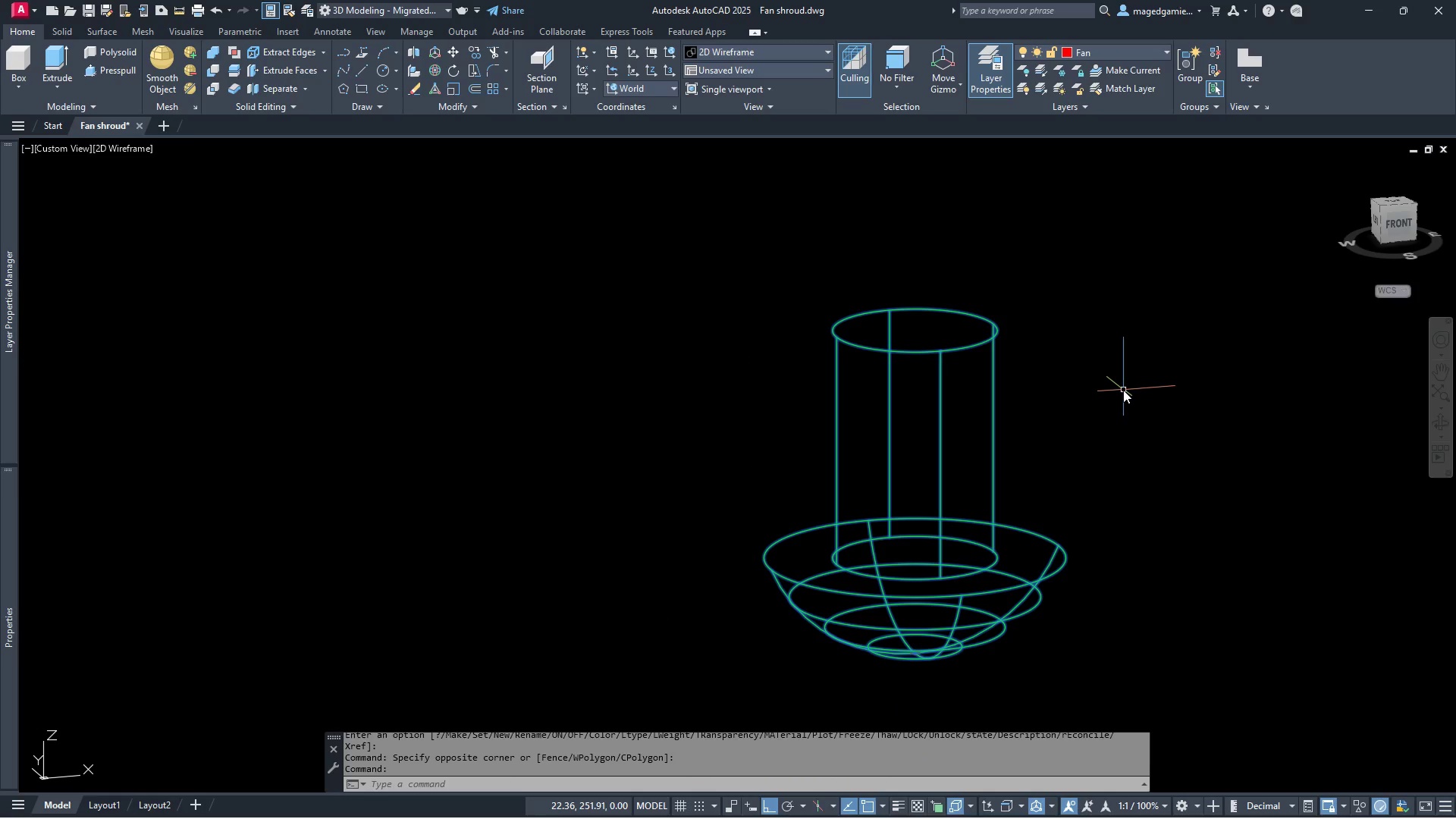 
key(Escape)
 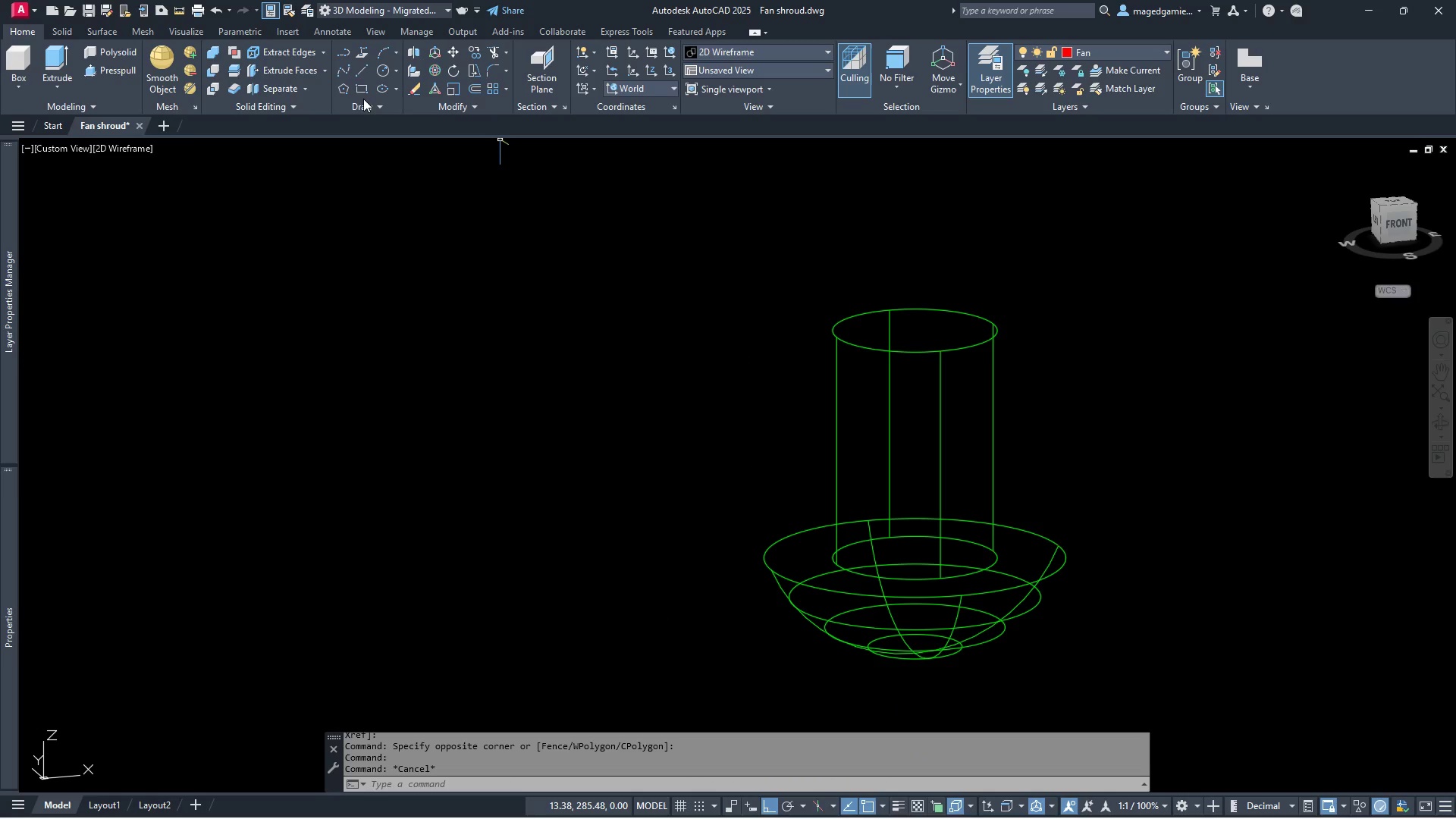 
left_click([372, 105])
 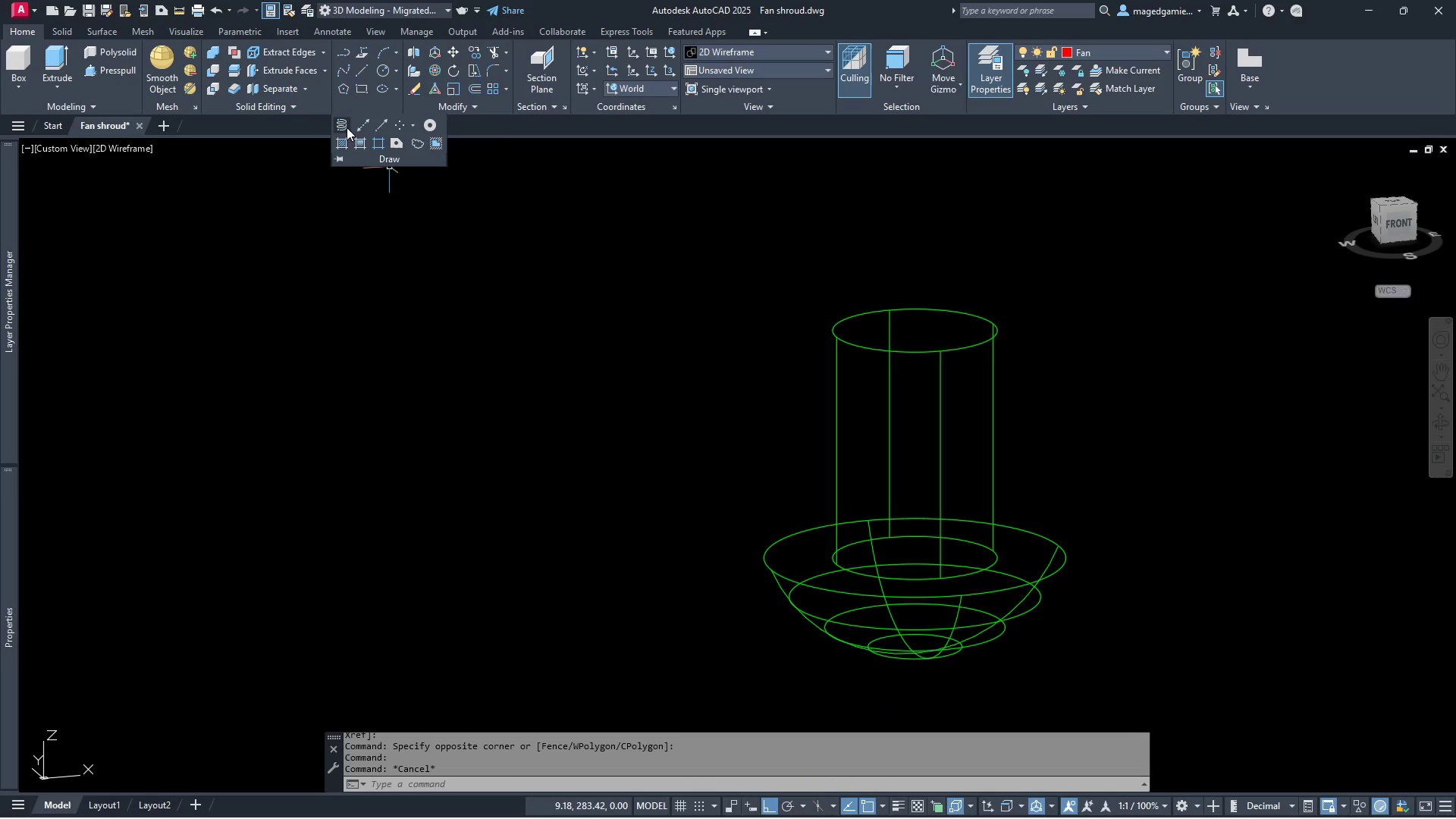 
left_click([343, 127])
 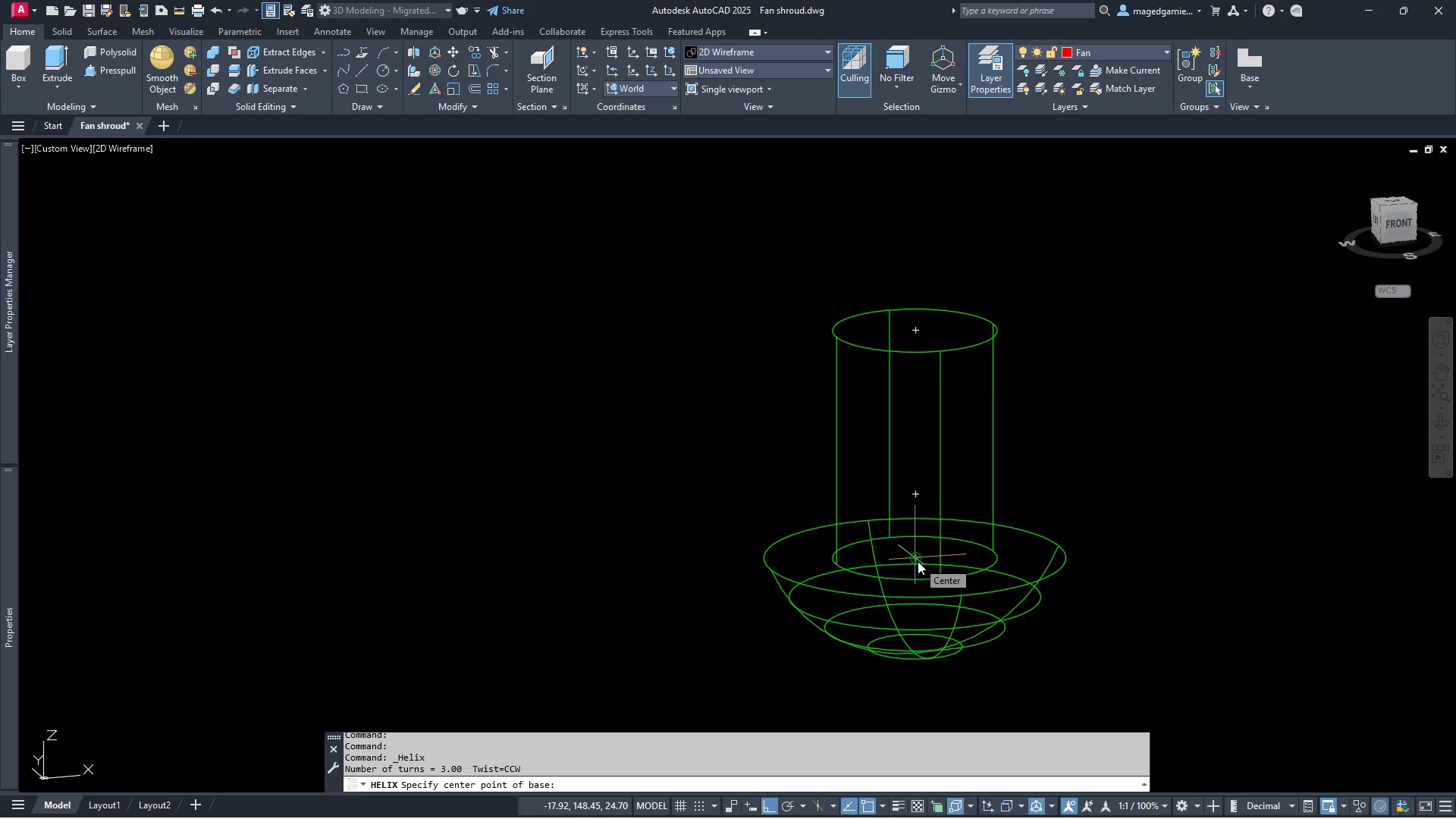 
left_click([918, 561])
 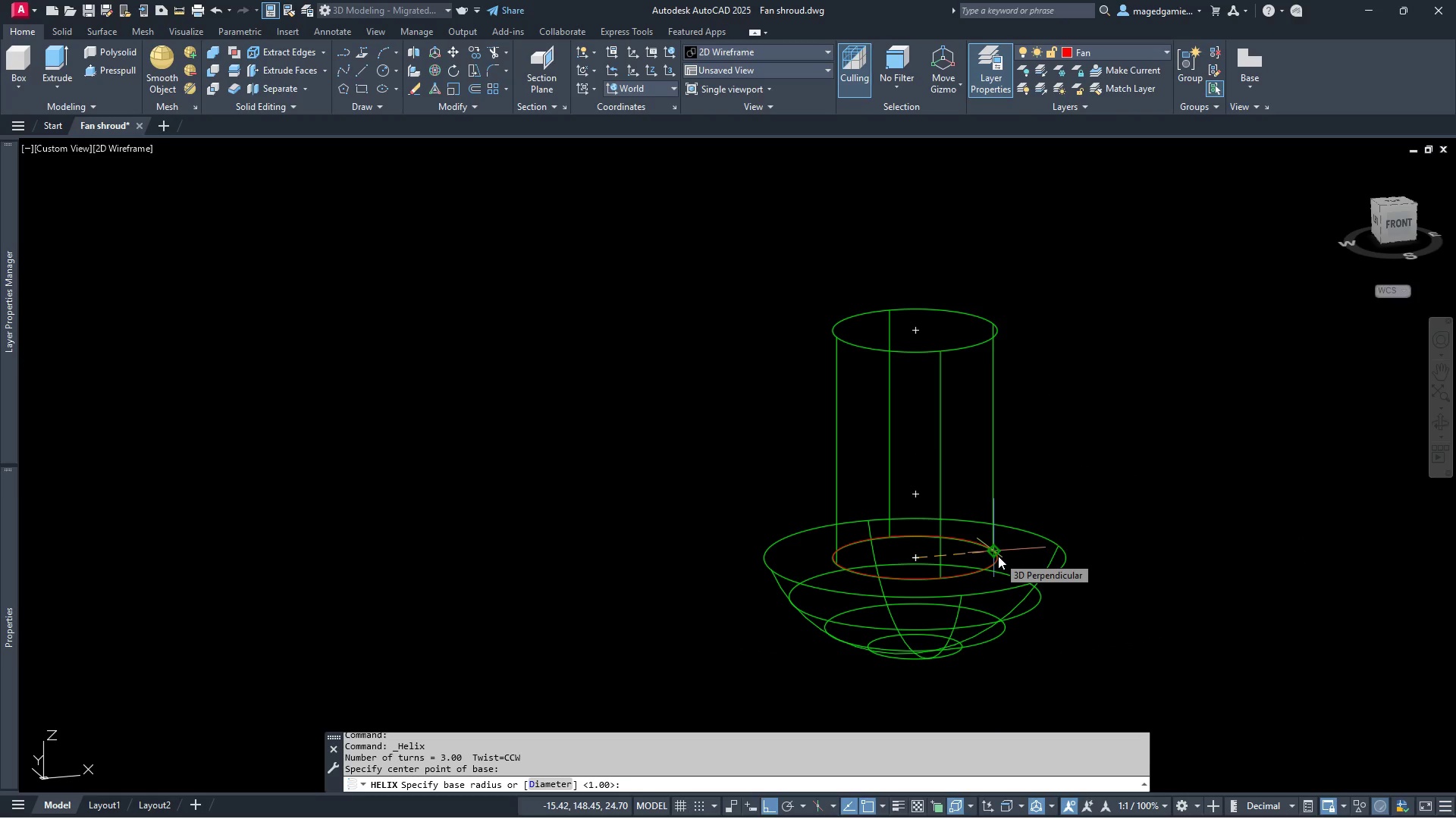 
wait(5.76)
 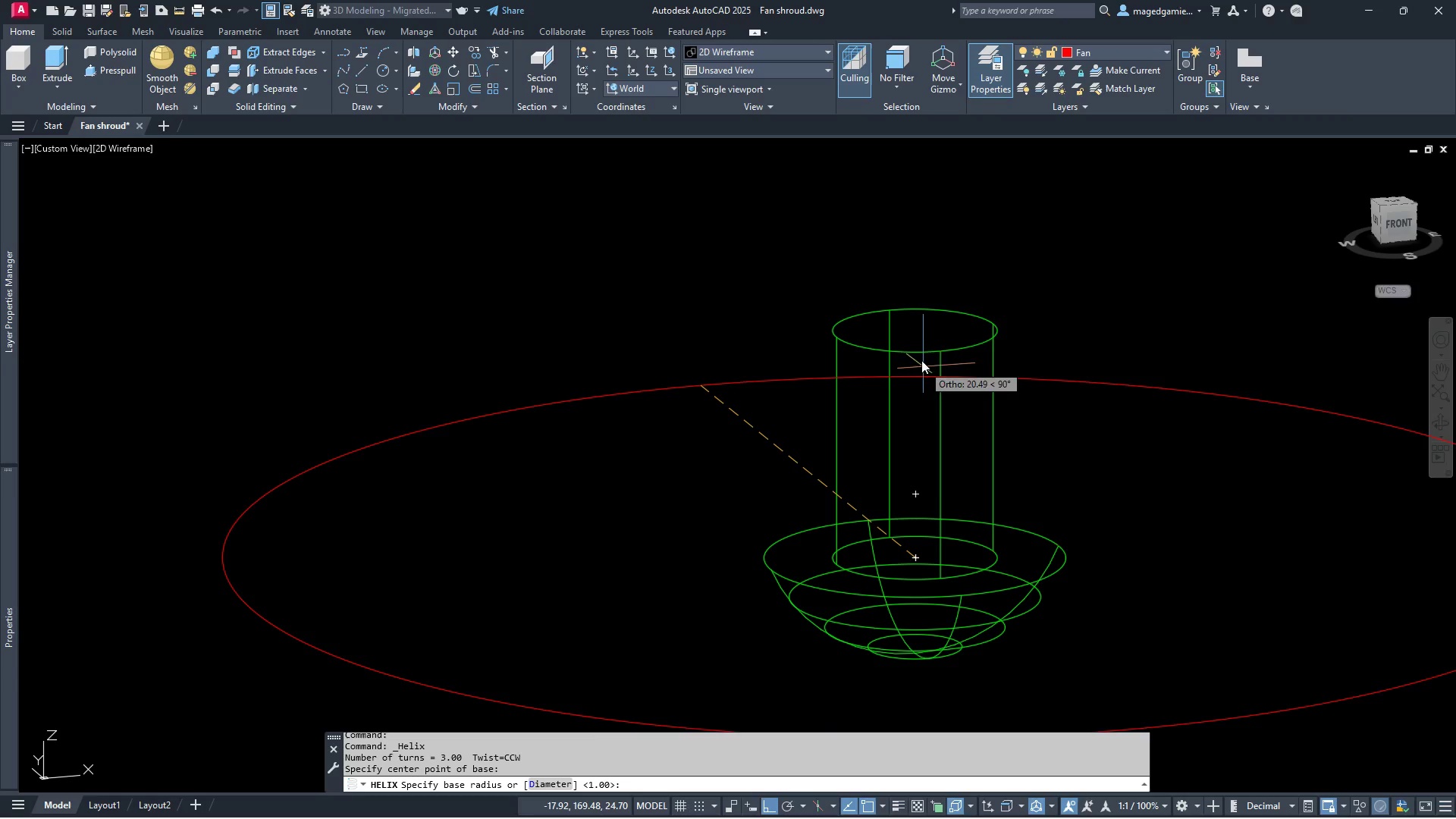 
scroll: coordinate [1001, 561], scroll_direction: up, amount: 3.0
 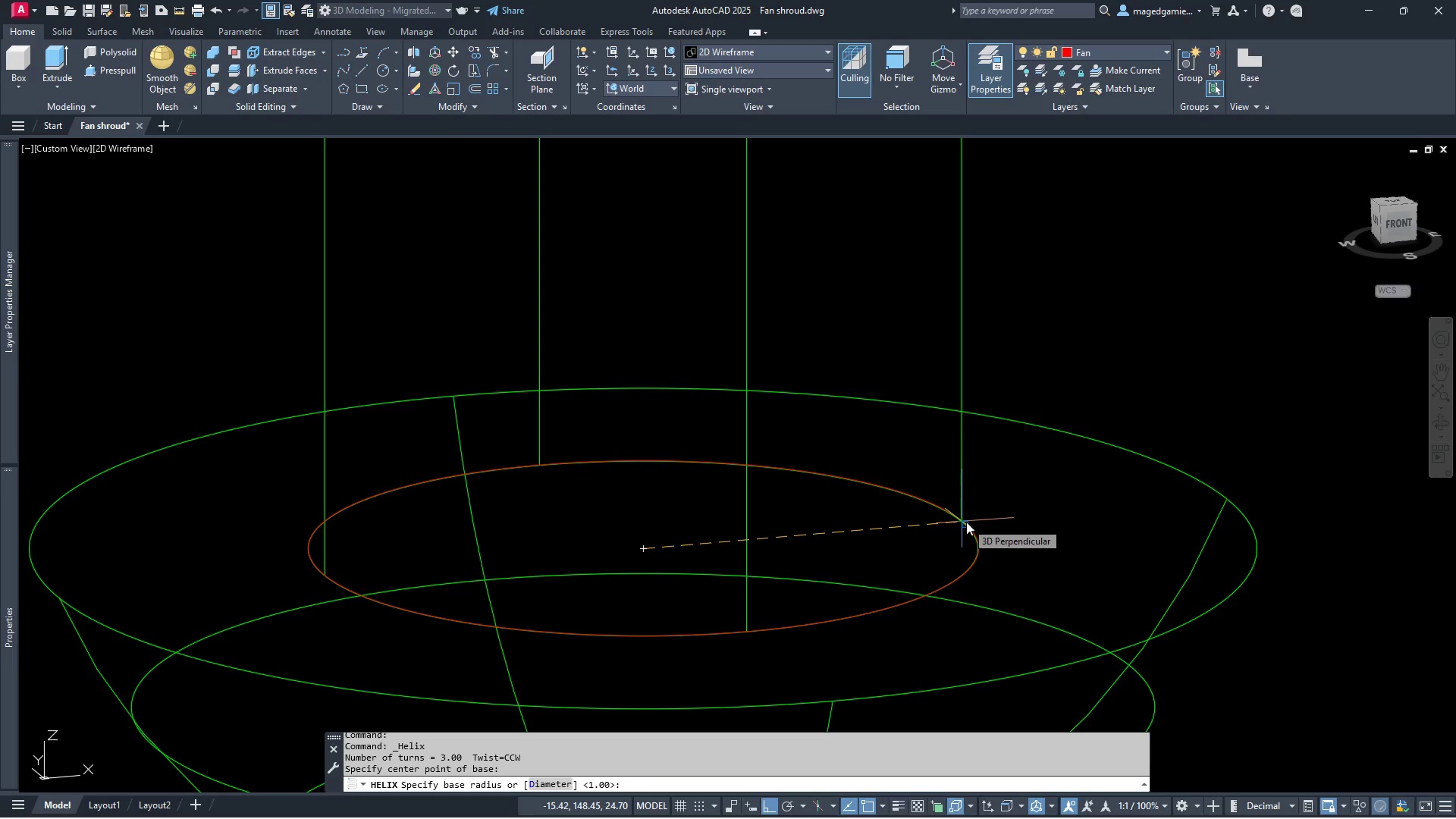 
left_click([966, 522])
 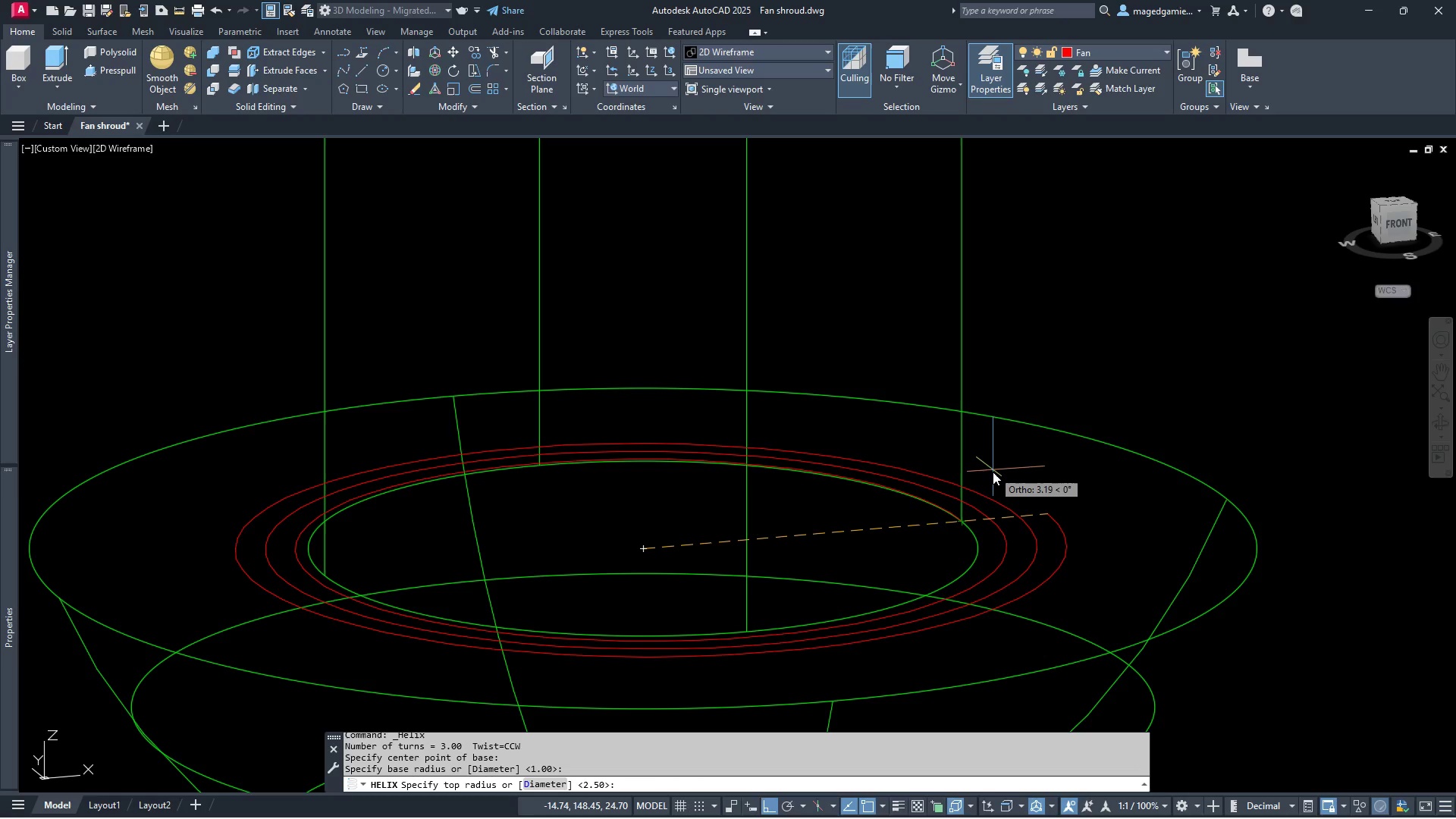 
scroll: coordinate [993, 472], scroll_direction: down, amount: 2.0
 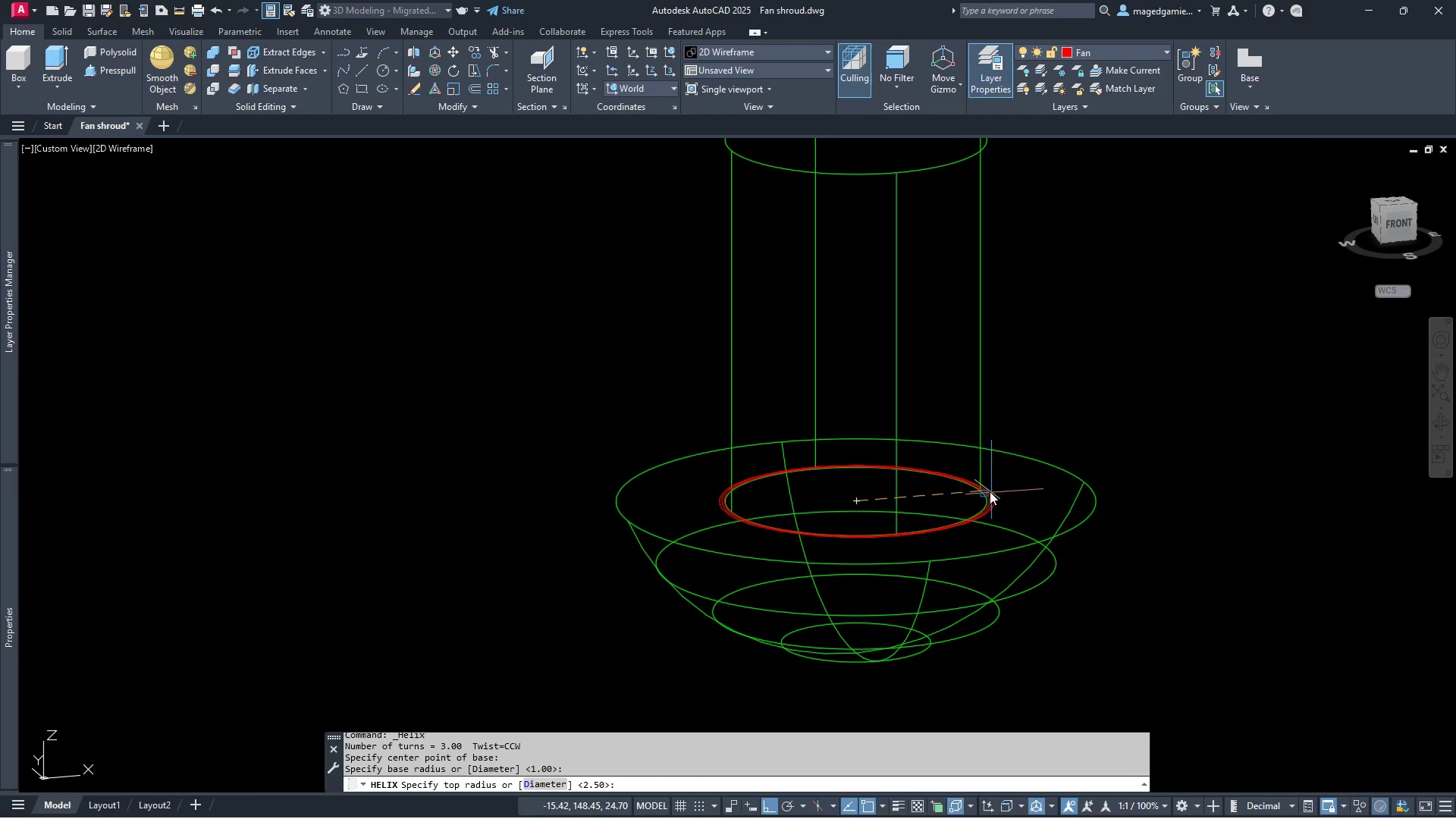 
scroll: coordinate [981, 488], scroll_direction: up, amount: 4.0
 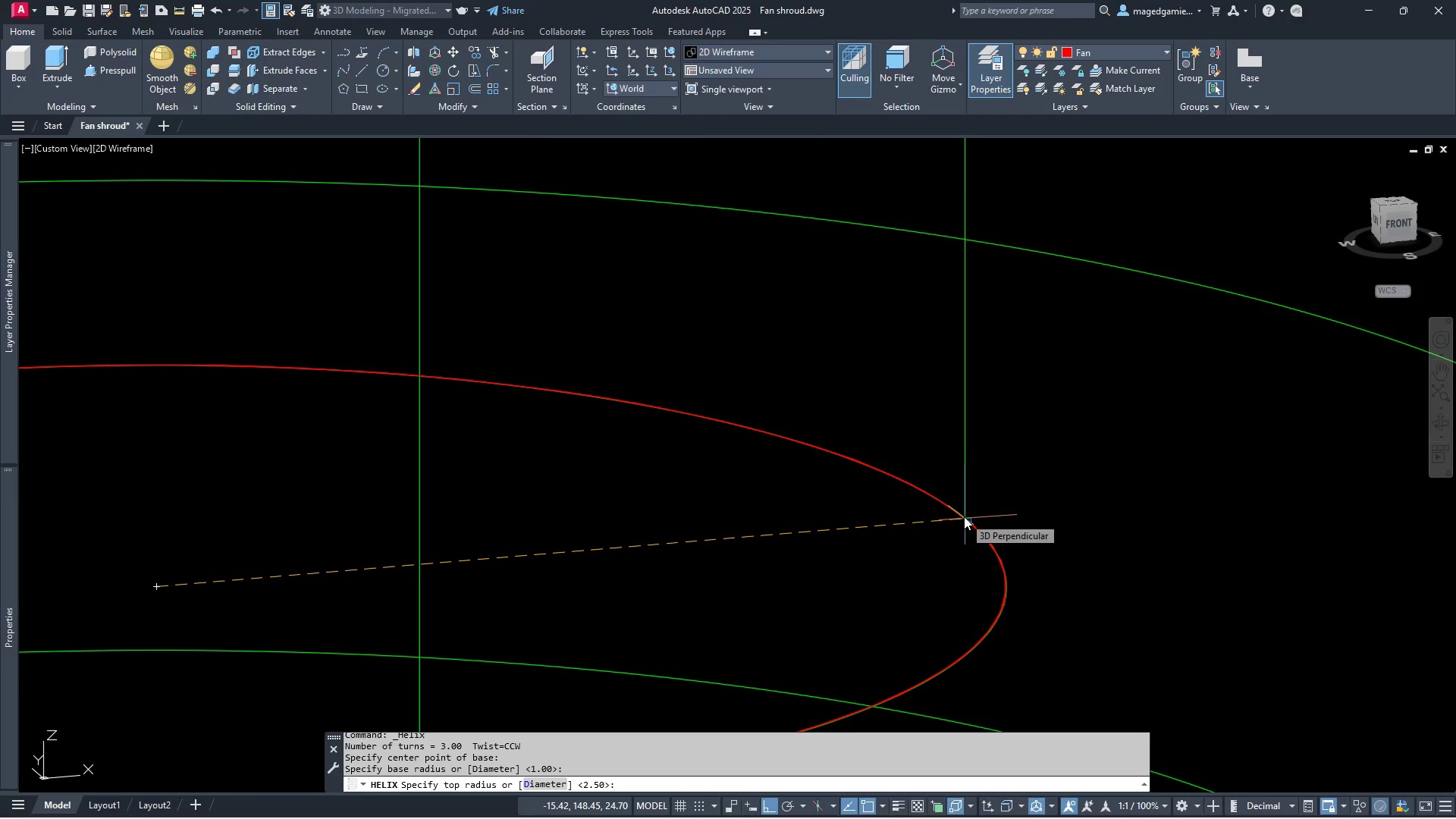 
left_click([964, 516])
 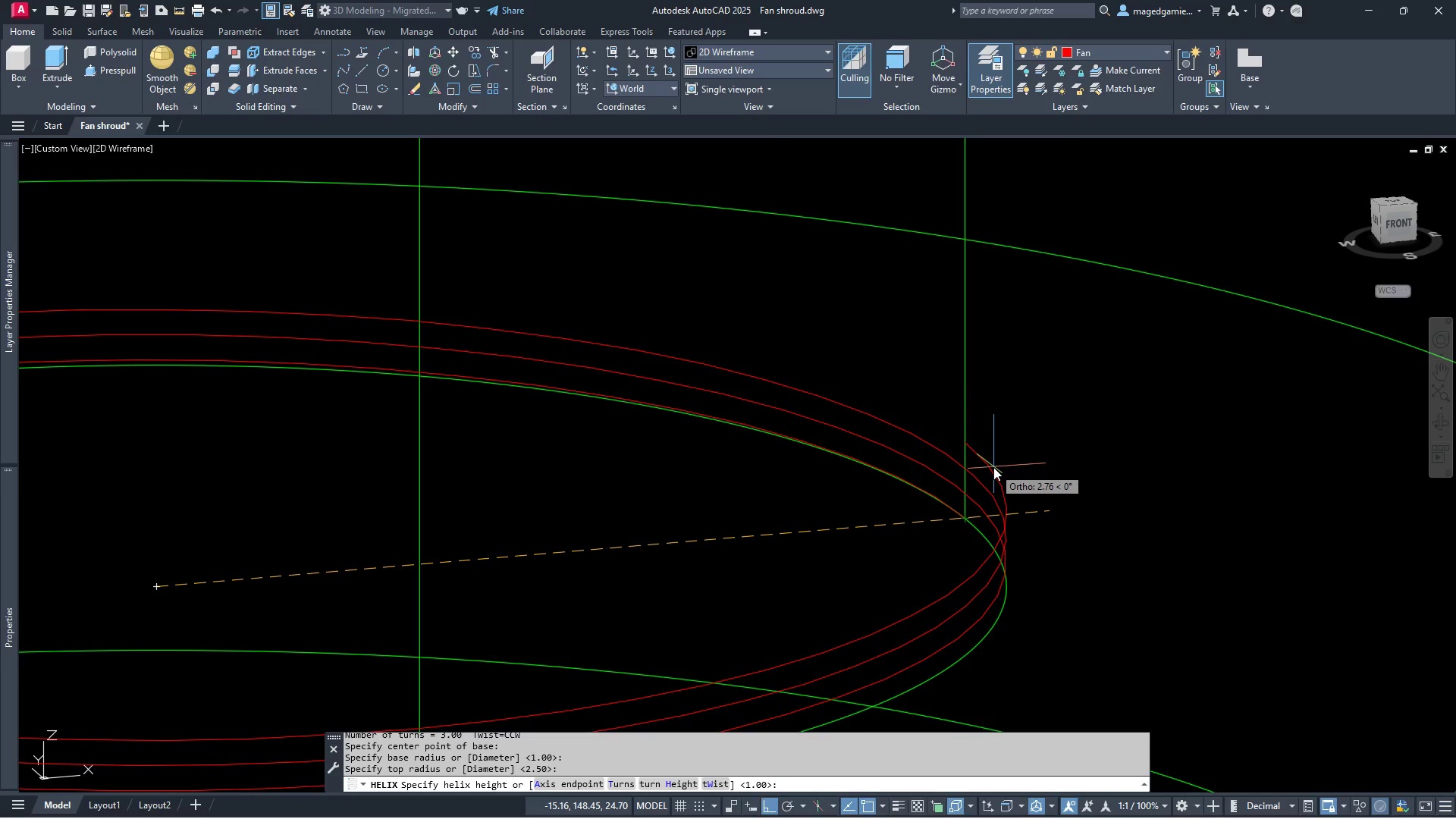 
wait(8.2)
 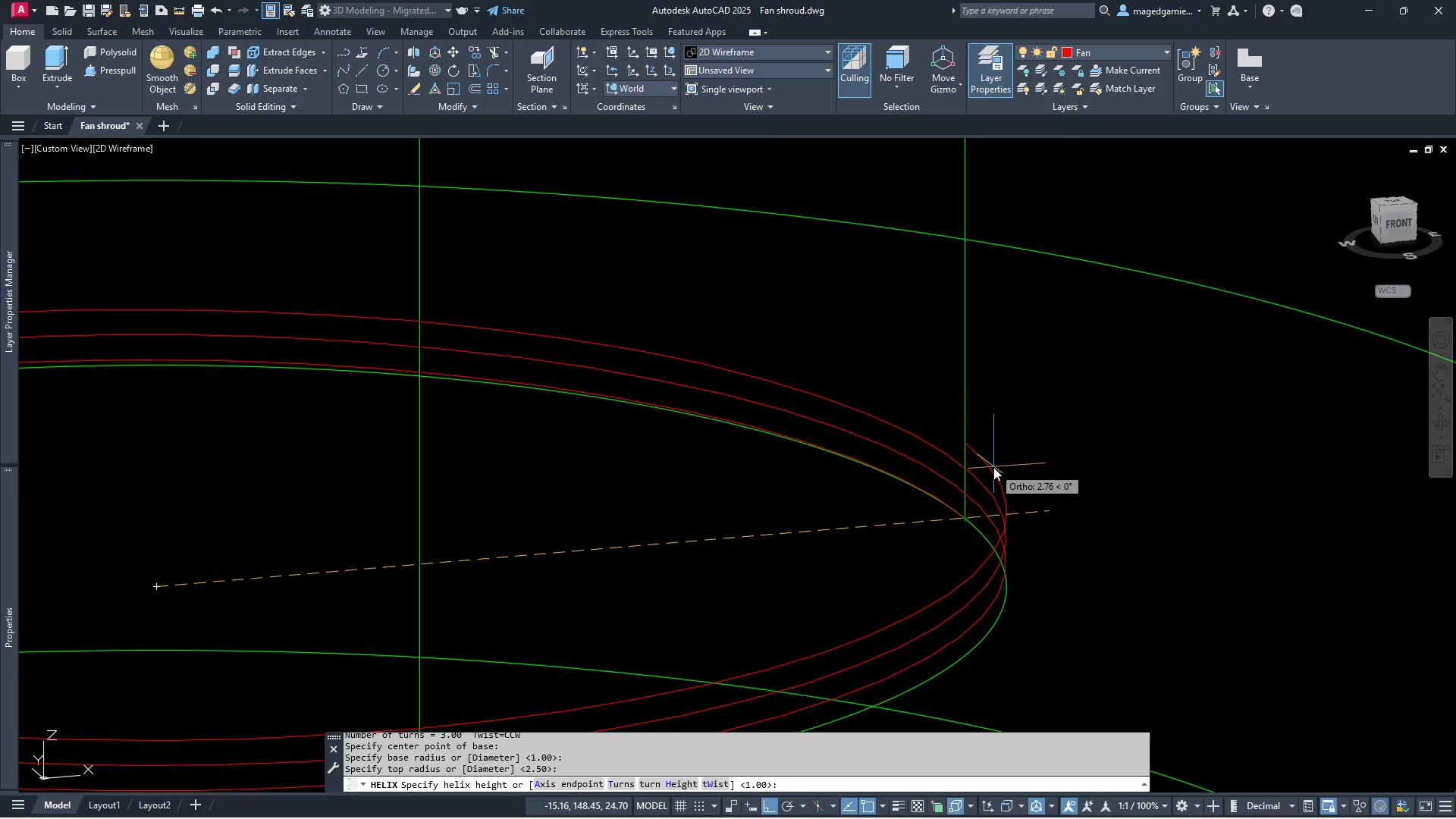 
scroll: coordinate [990, 287], scroll_direction: down, amount: 5.0
 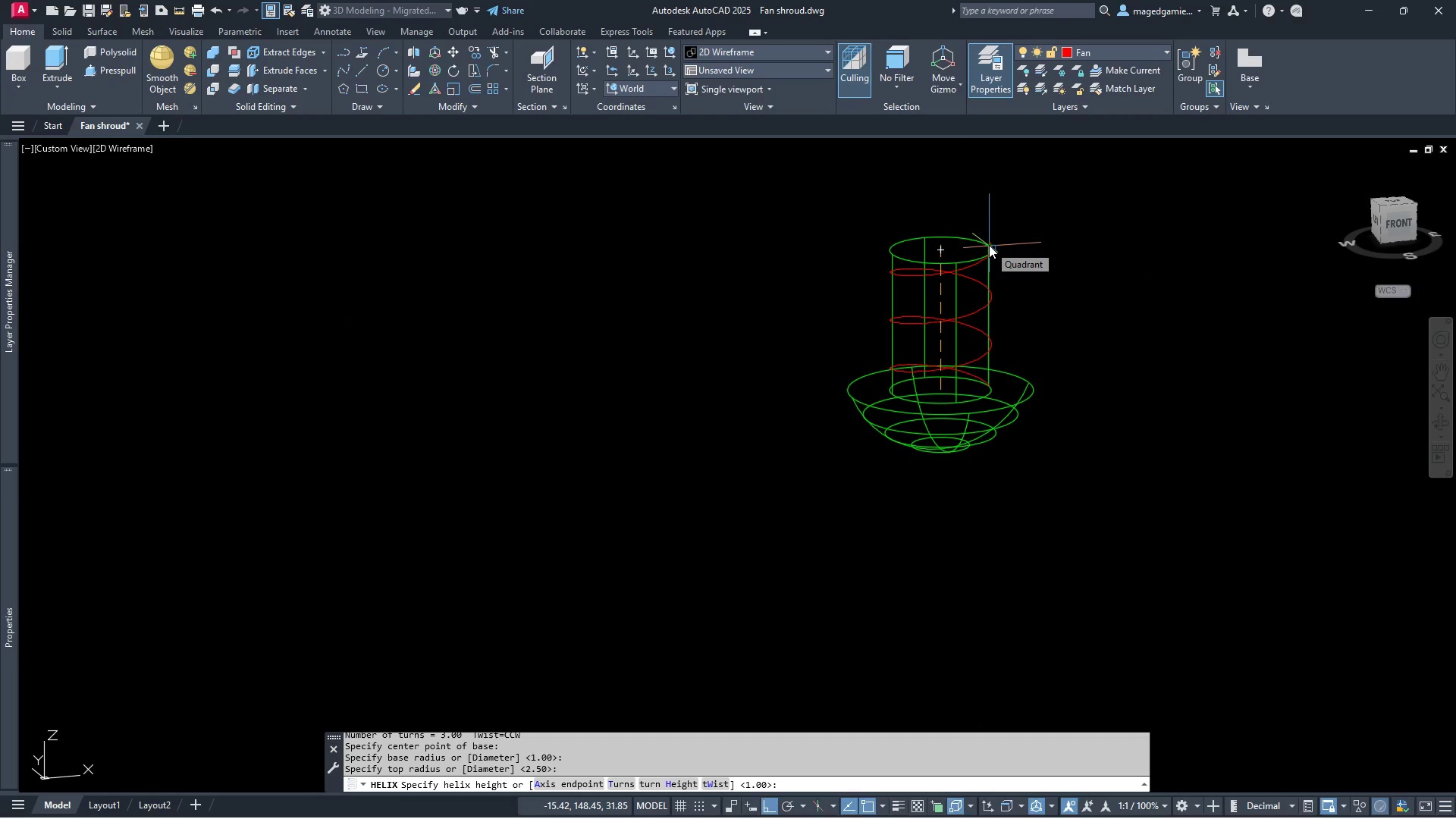 
left_click([989, 245])
 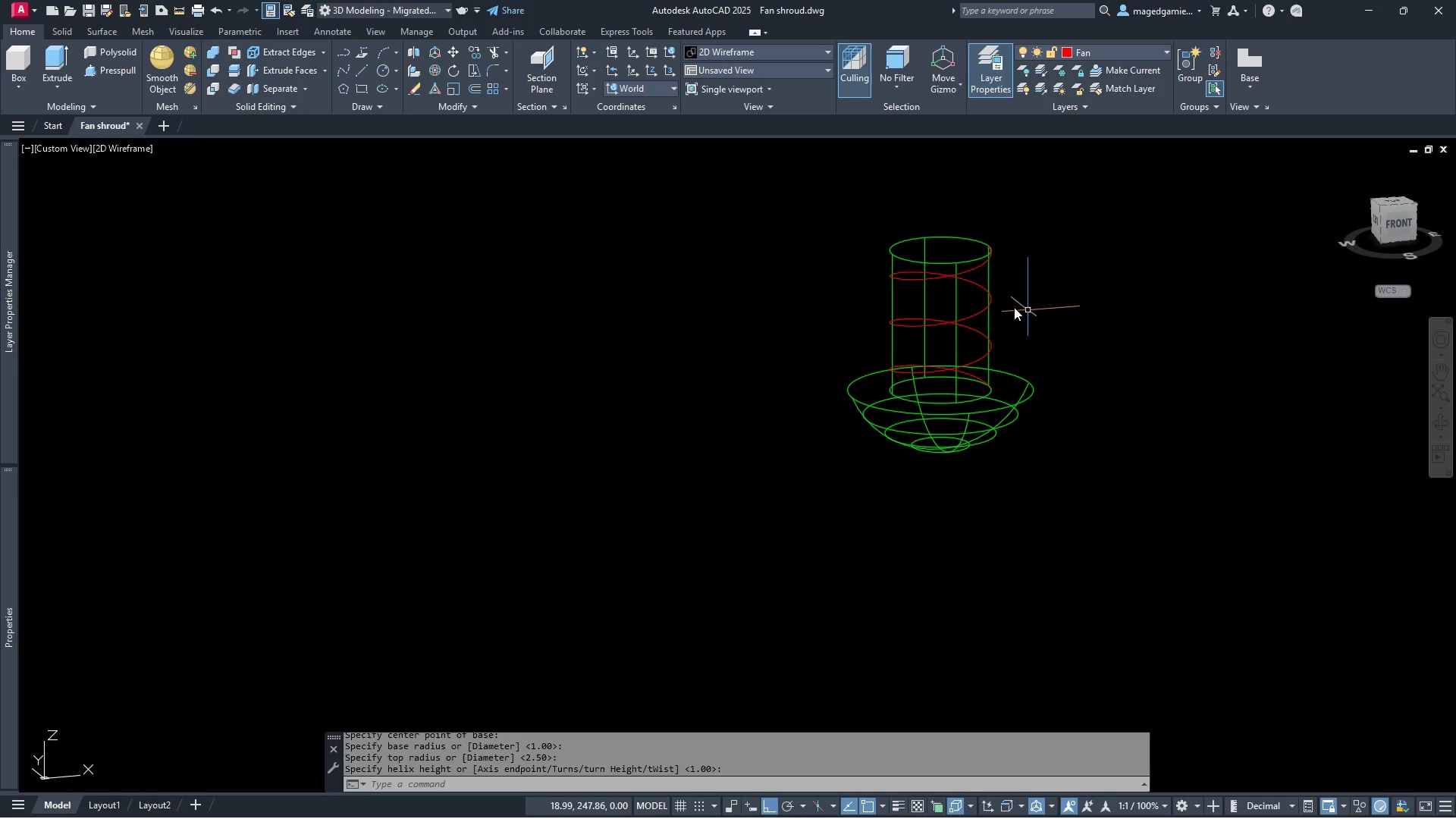 
wait(5.42)
 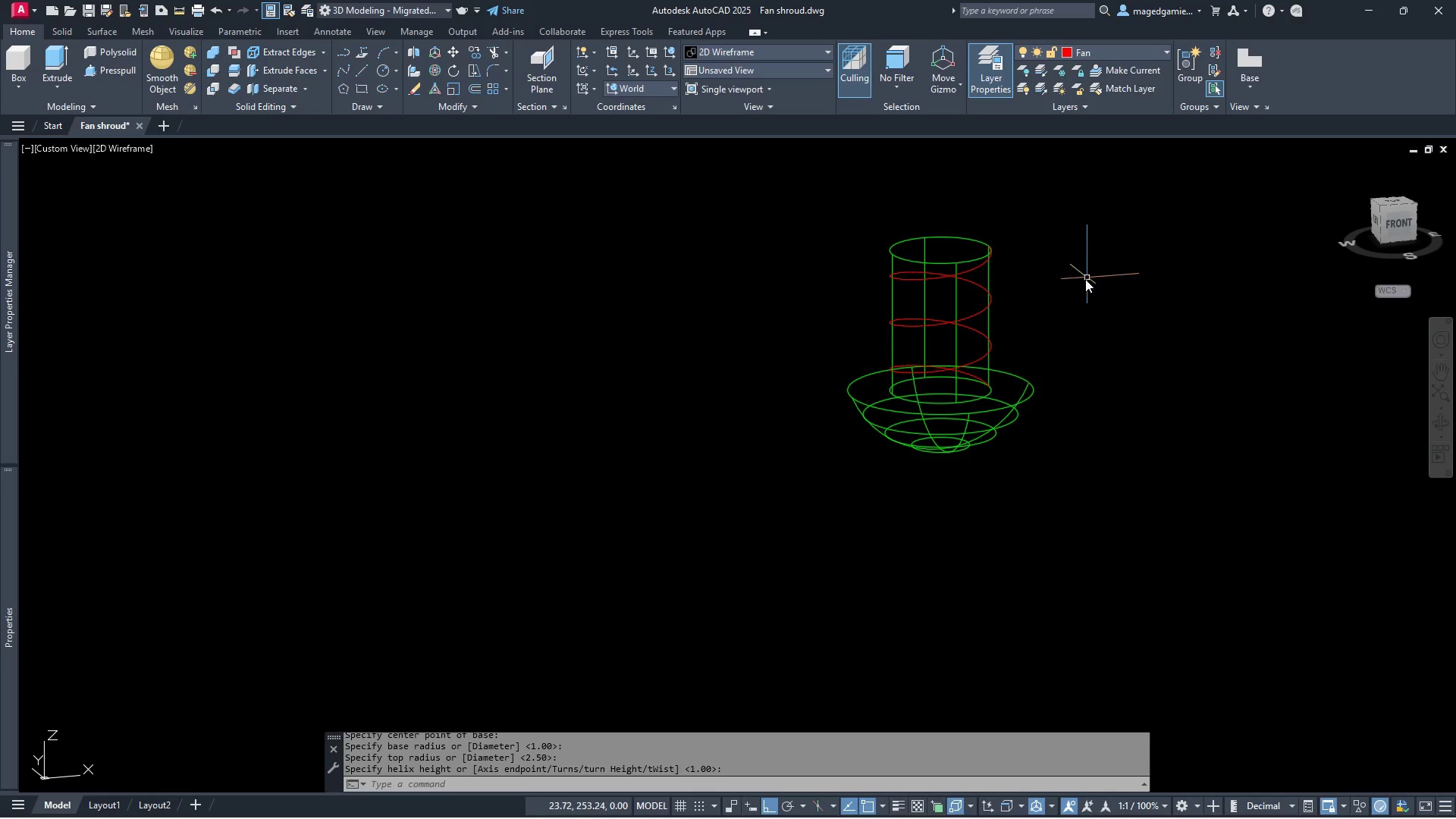 
left_click([971, 315])
 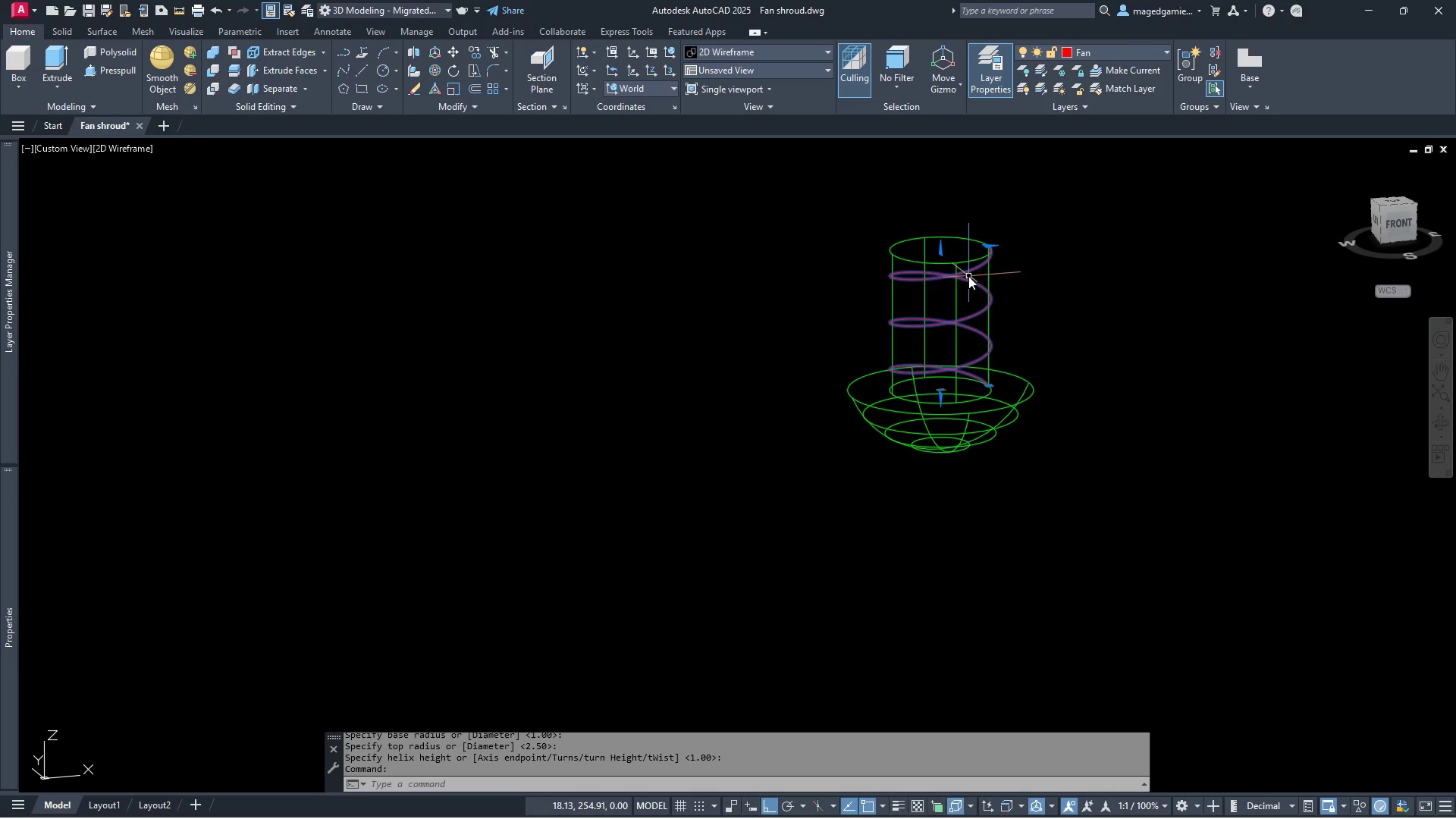 
wait(10.3)
 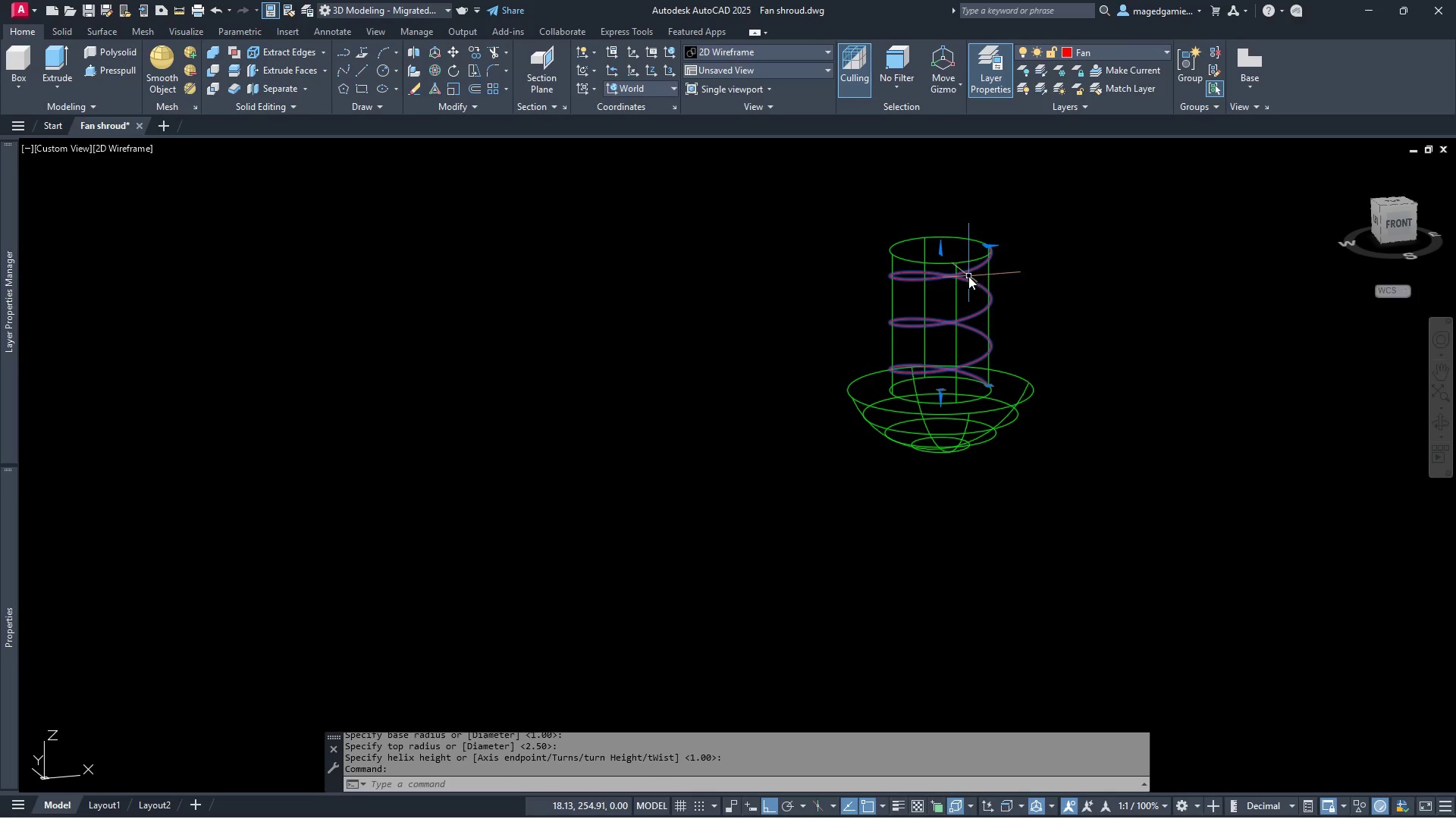 
left_click([240, 366])
 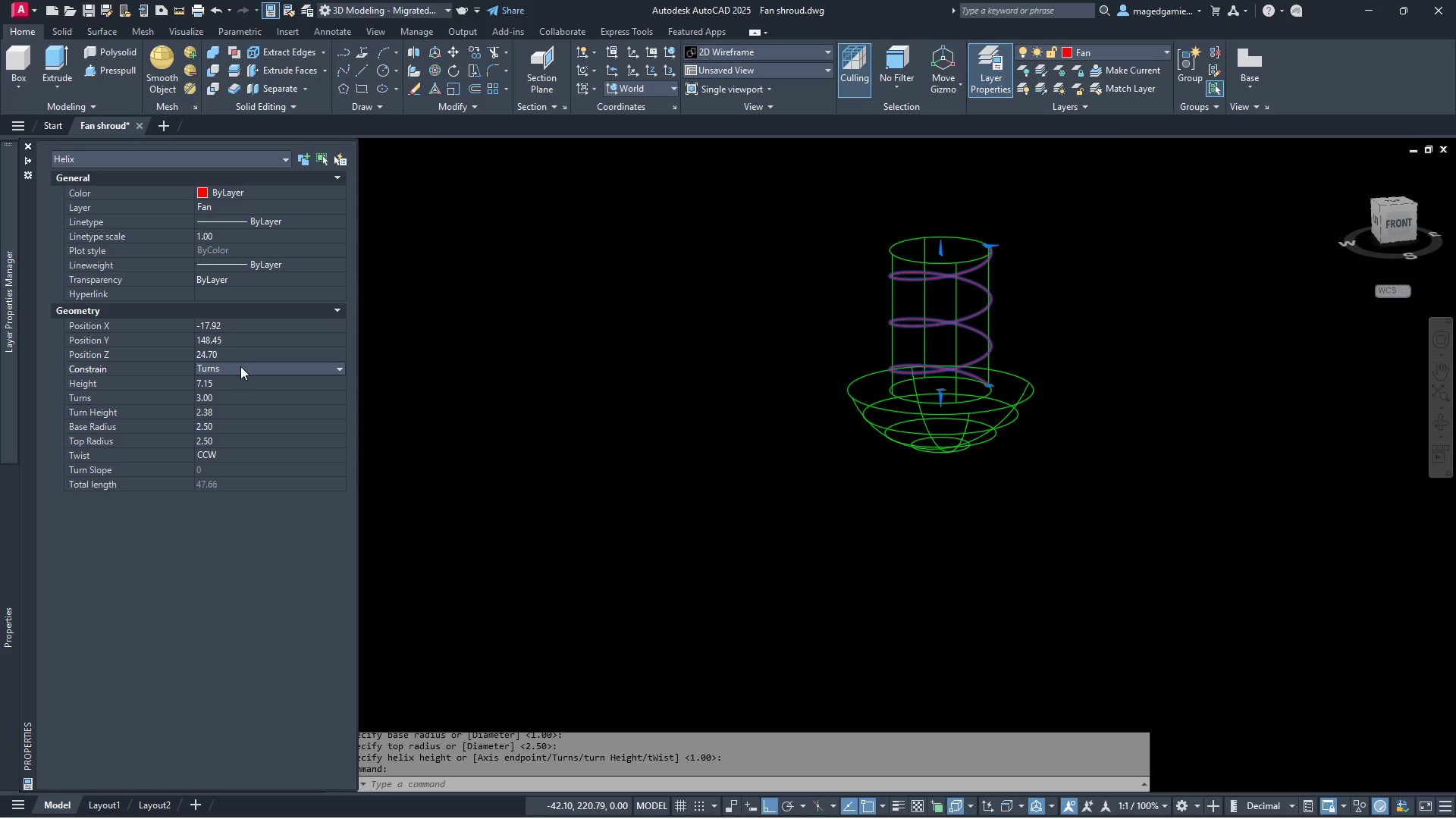 
left_click([240, 366])
 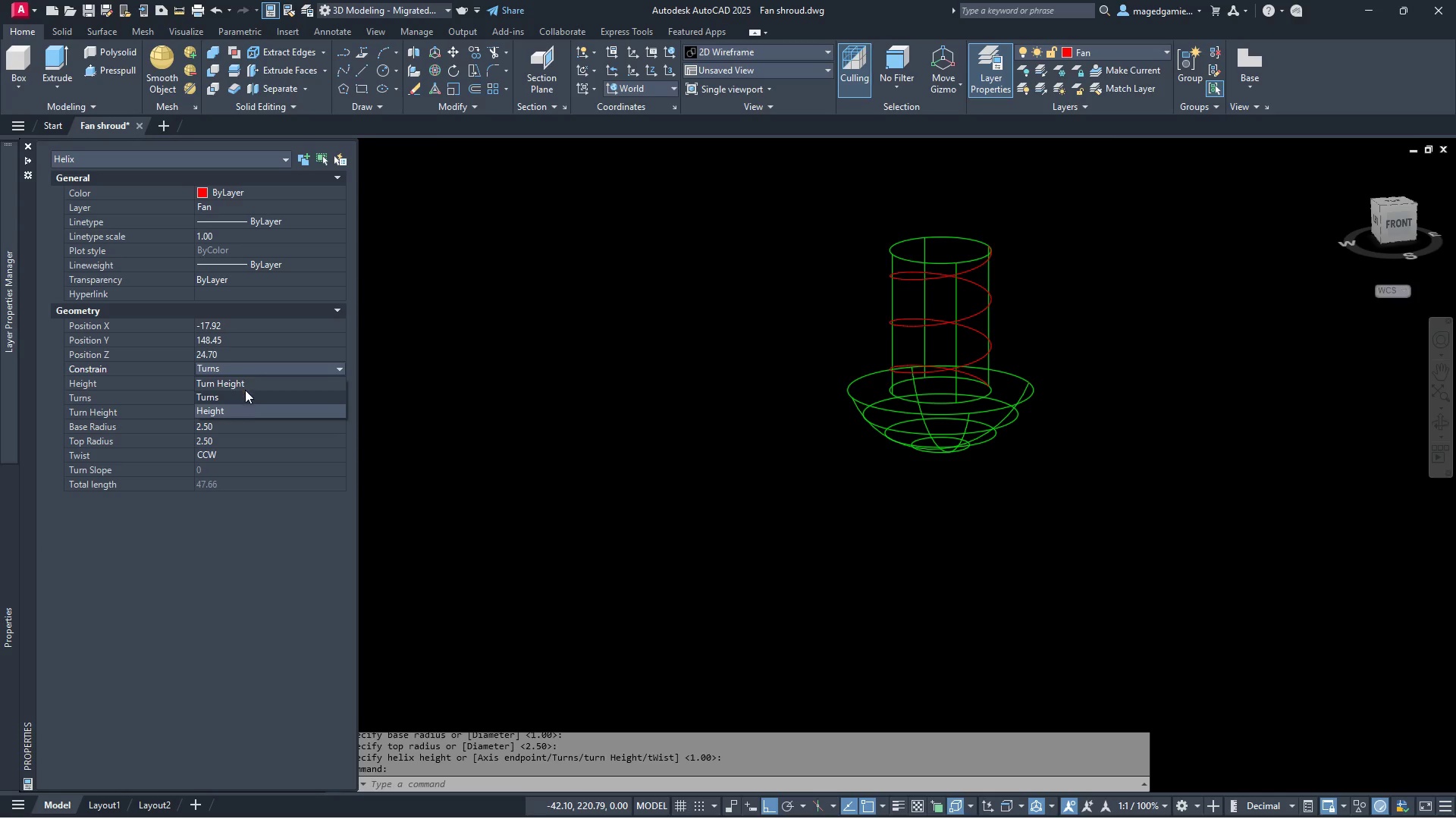 
left_click([249, 410])
 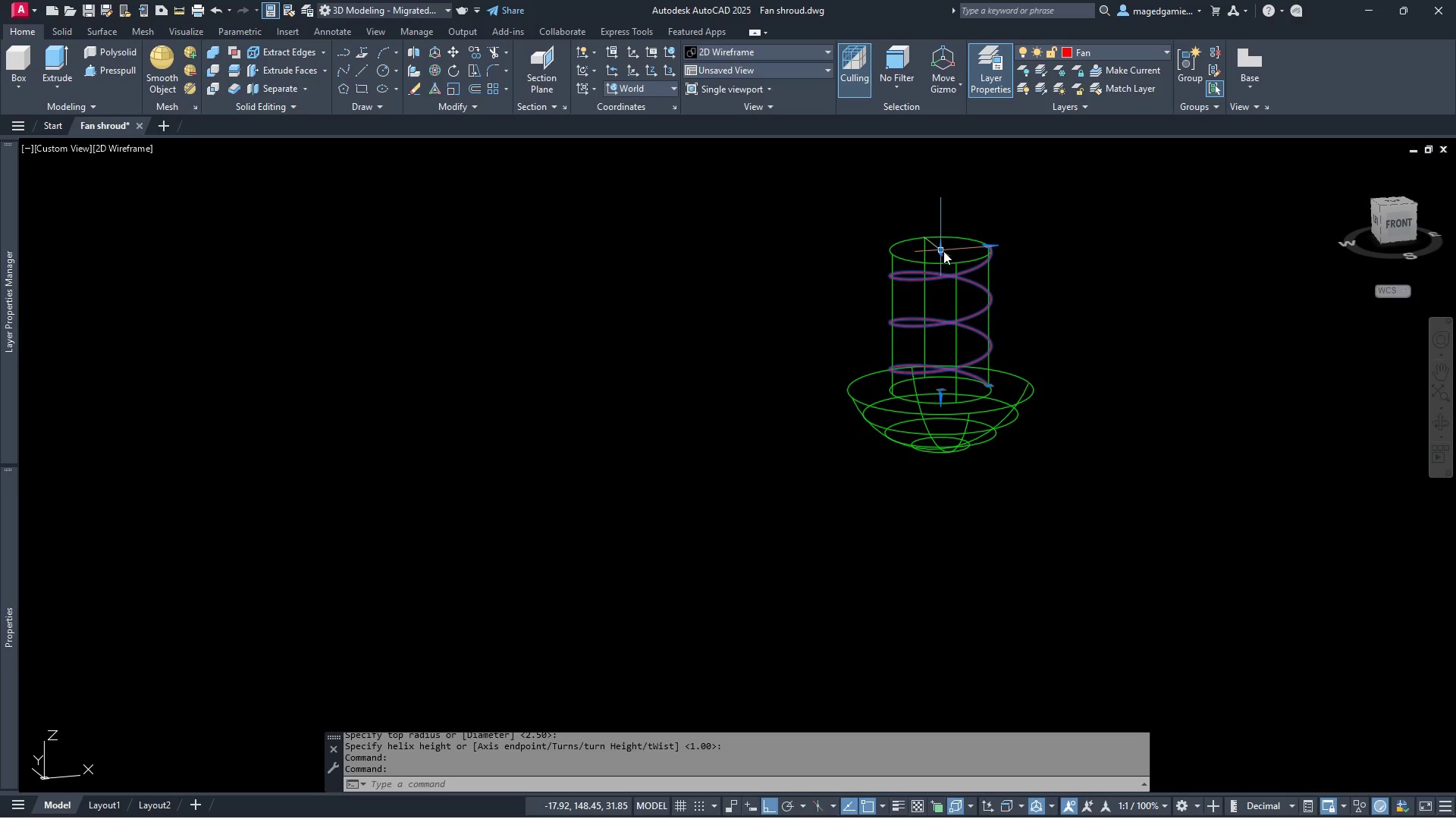 
wait(5.81)
 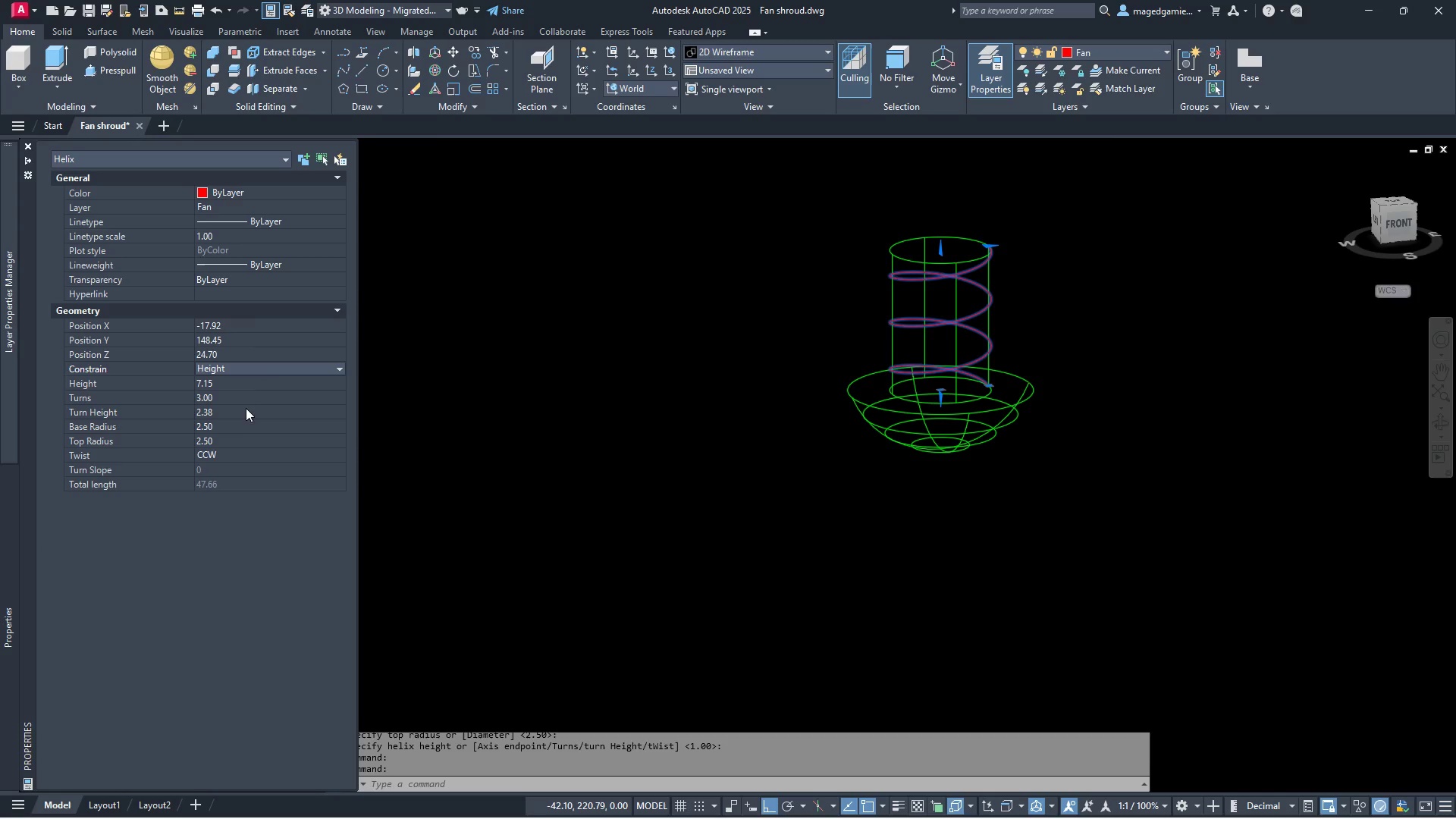 
left_click_drag(start_coordinate=[939, 249], to_coordinate=[957, 176])
 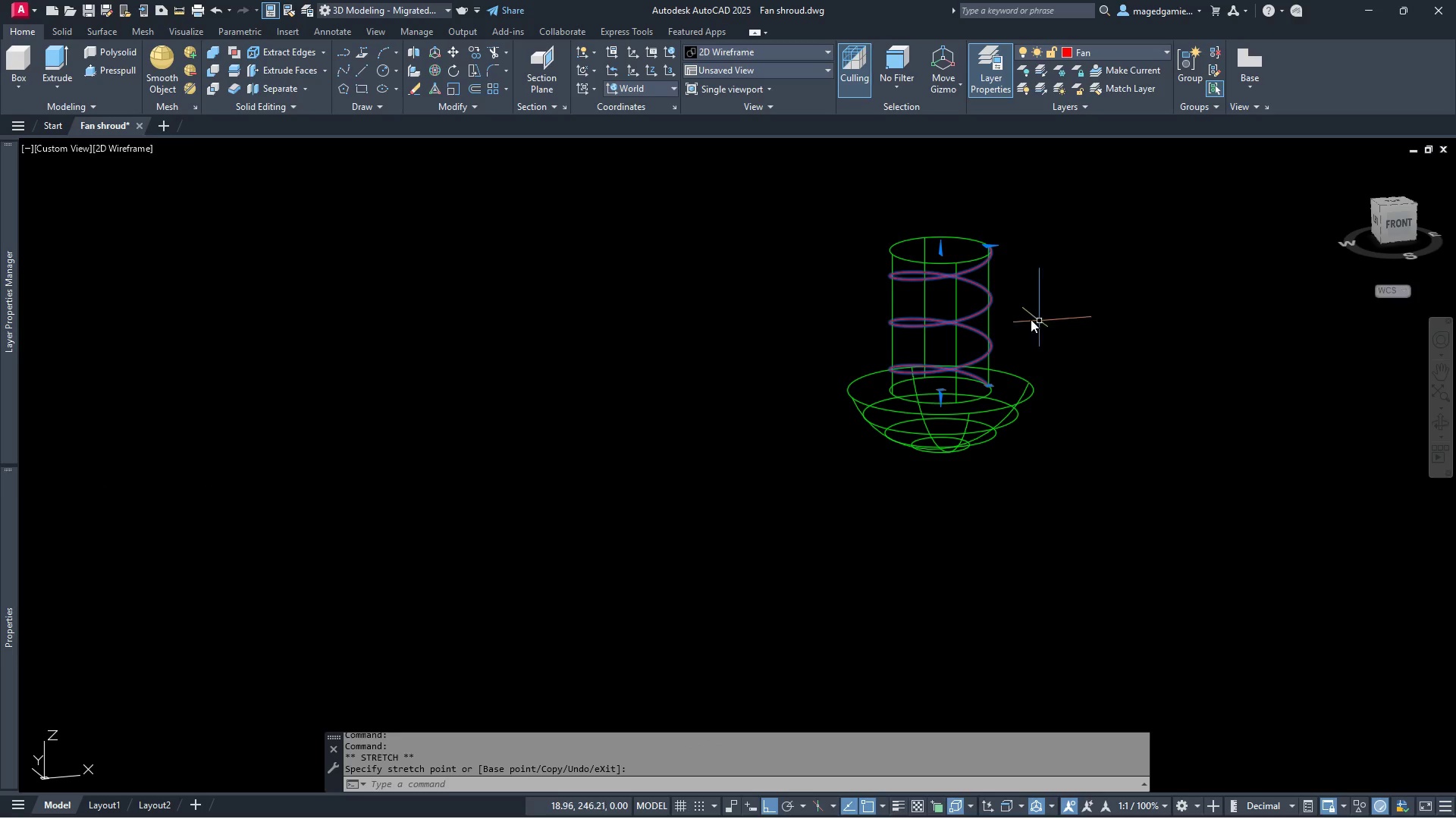 
wait(6.48)
 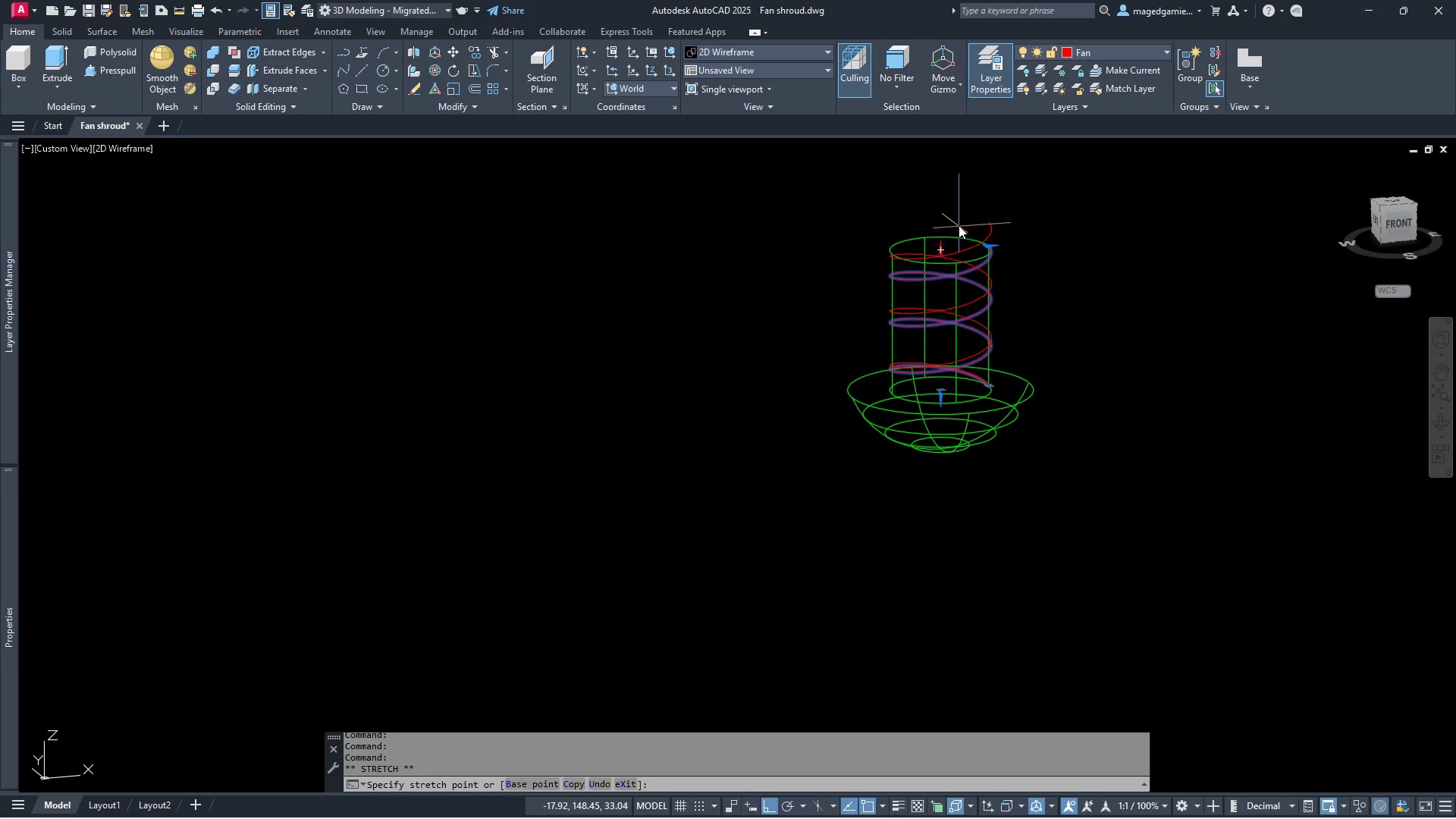 
left_click_drag(start_coordinate=[993, 244], to_coordinate=[1090, 244])
 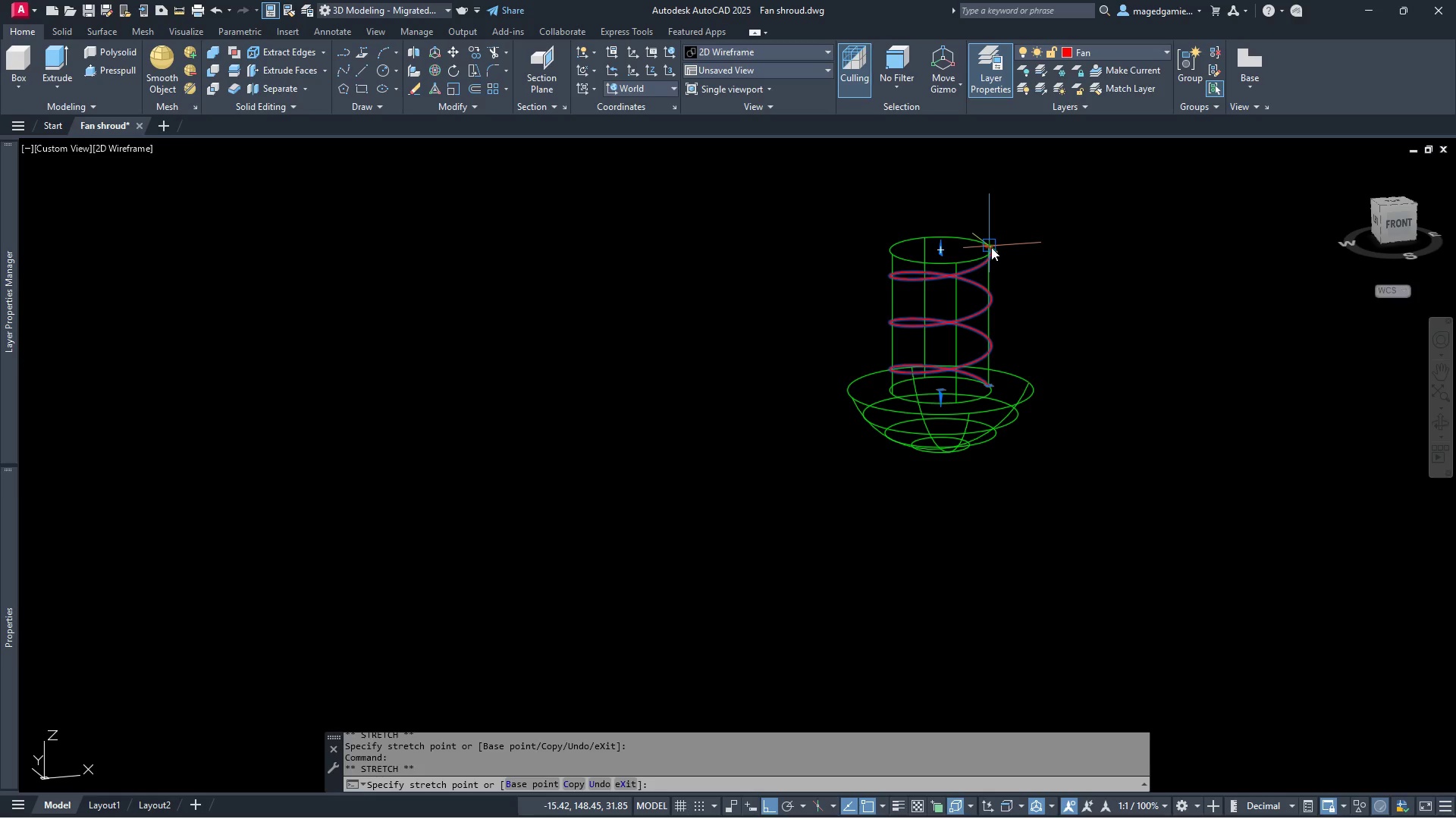 
left_click([991, 247])
 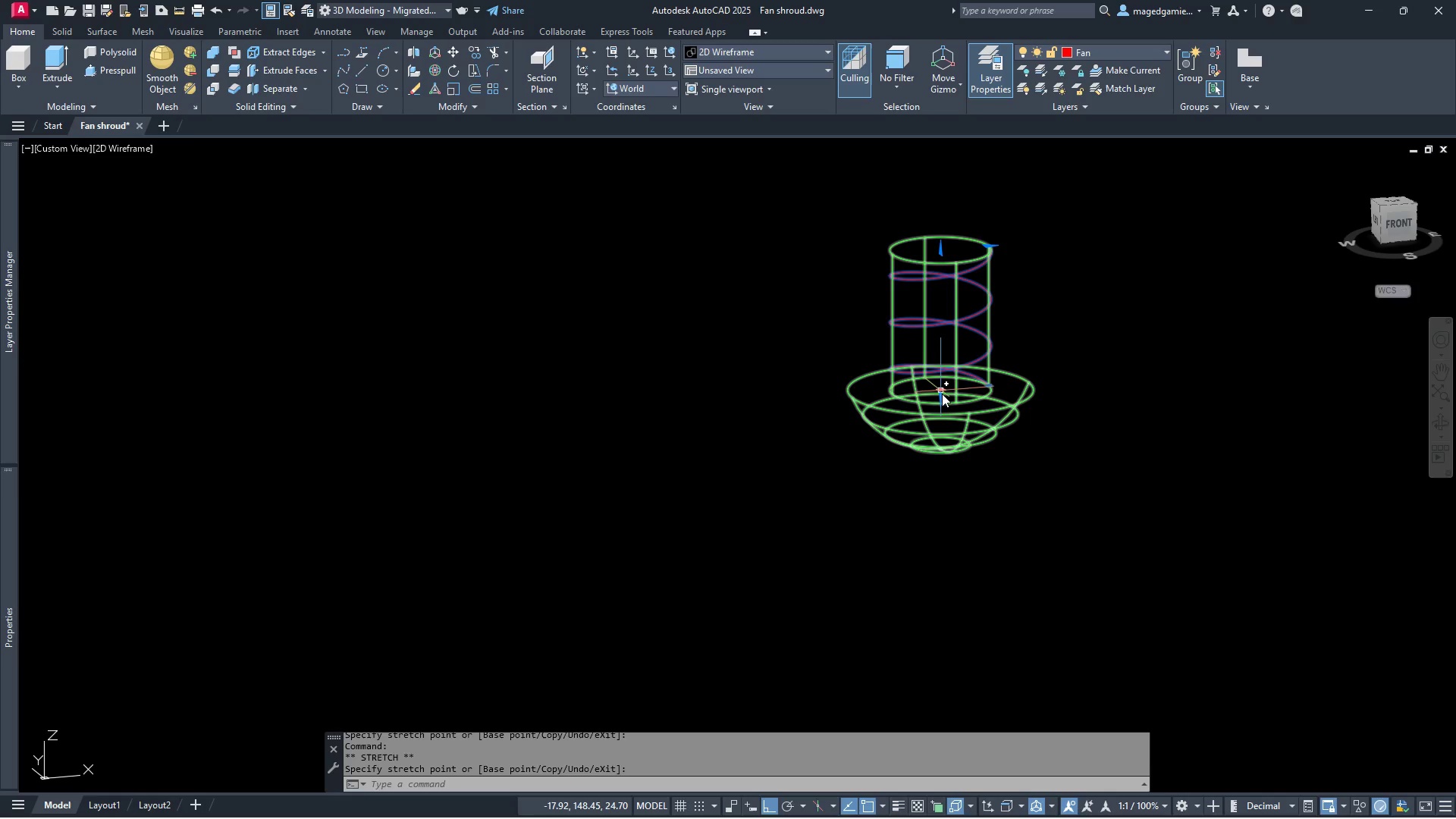 
left_click_drag(start_coordinate=[942, 394], to_coordinate=[949, 383])
 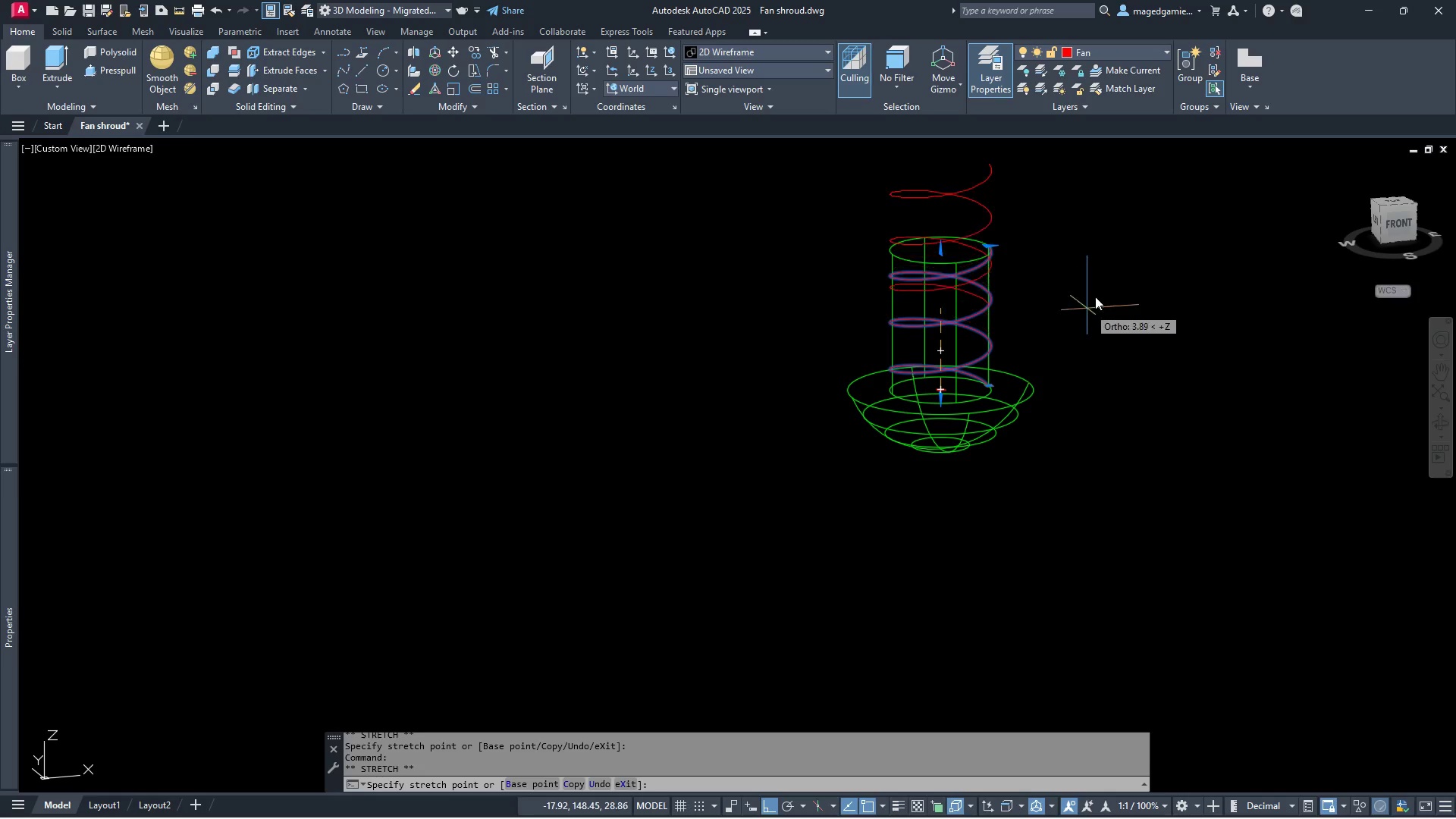 
key(Escape)
 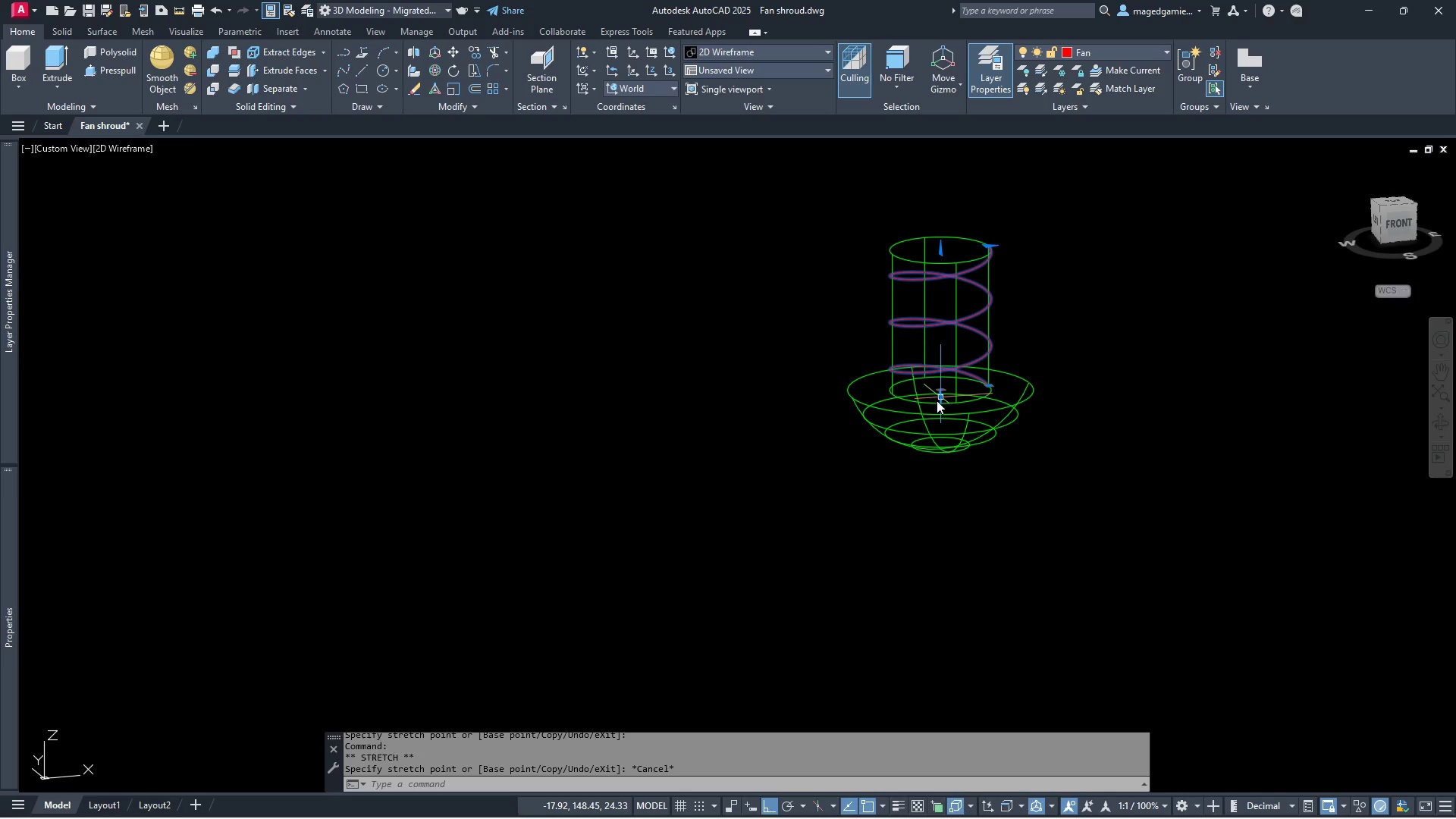 
left_click([937, 400])
 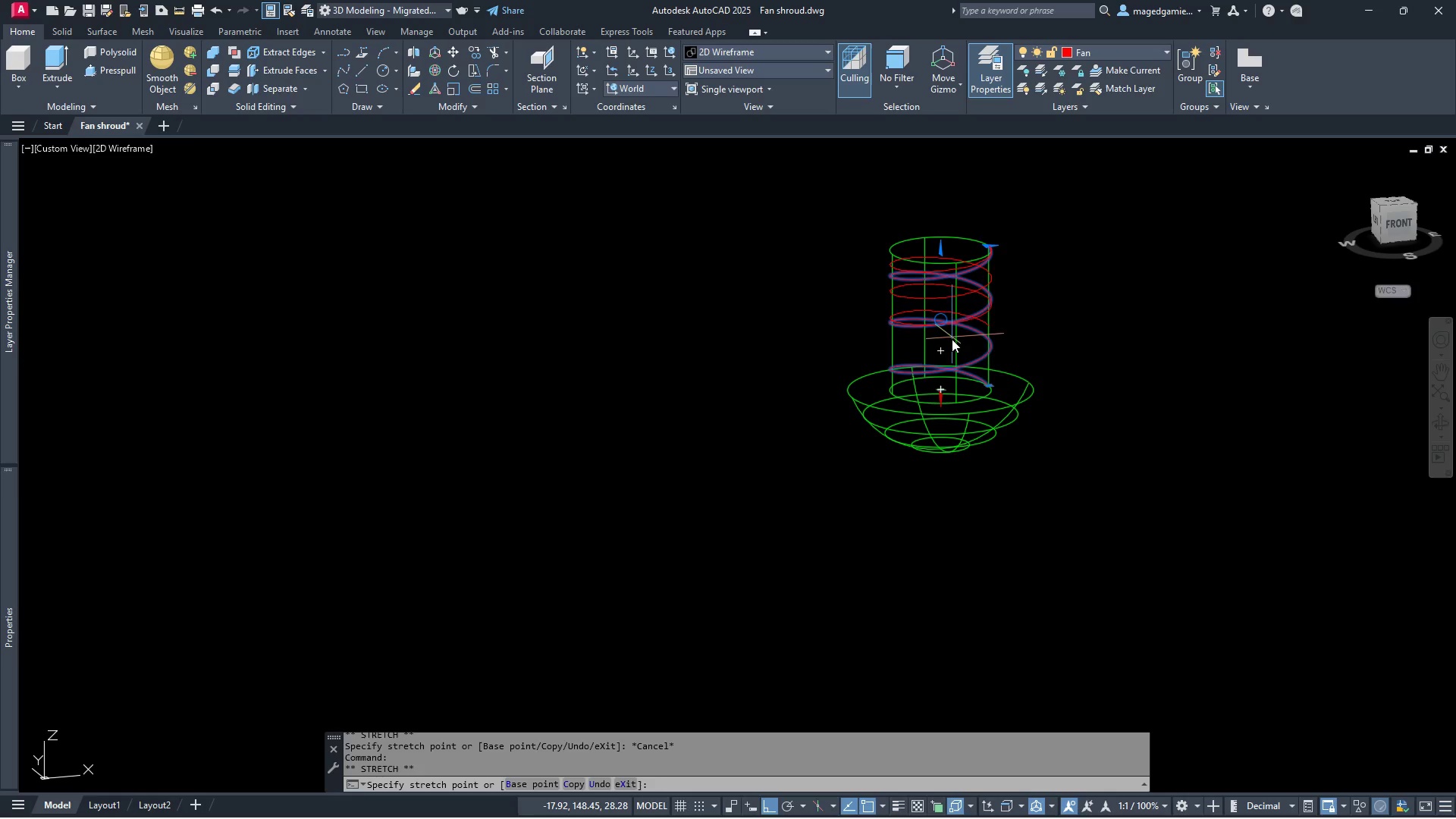 
key(Escape)
 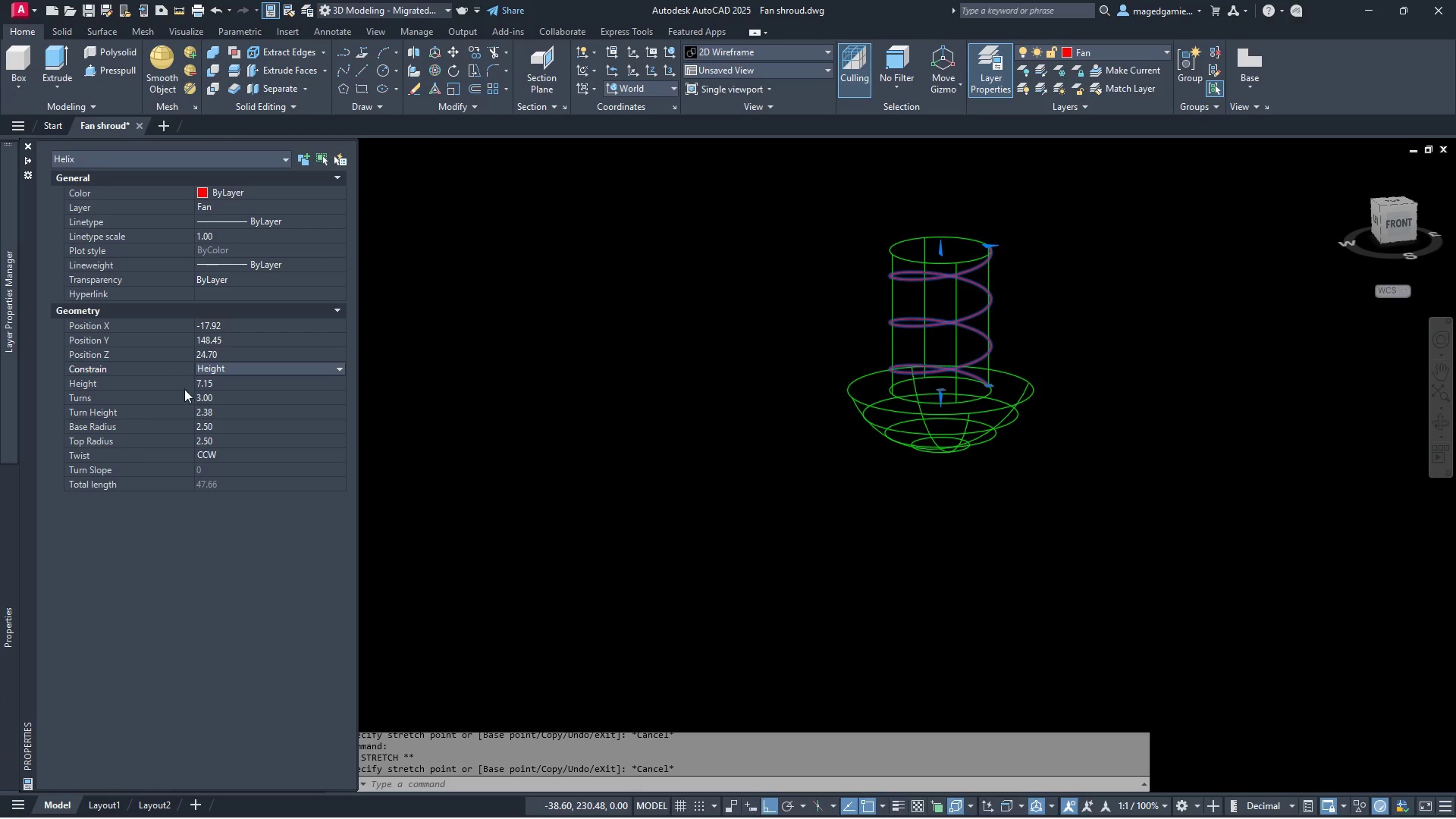 
left_click([223, 397])
 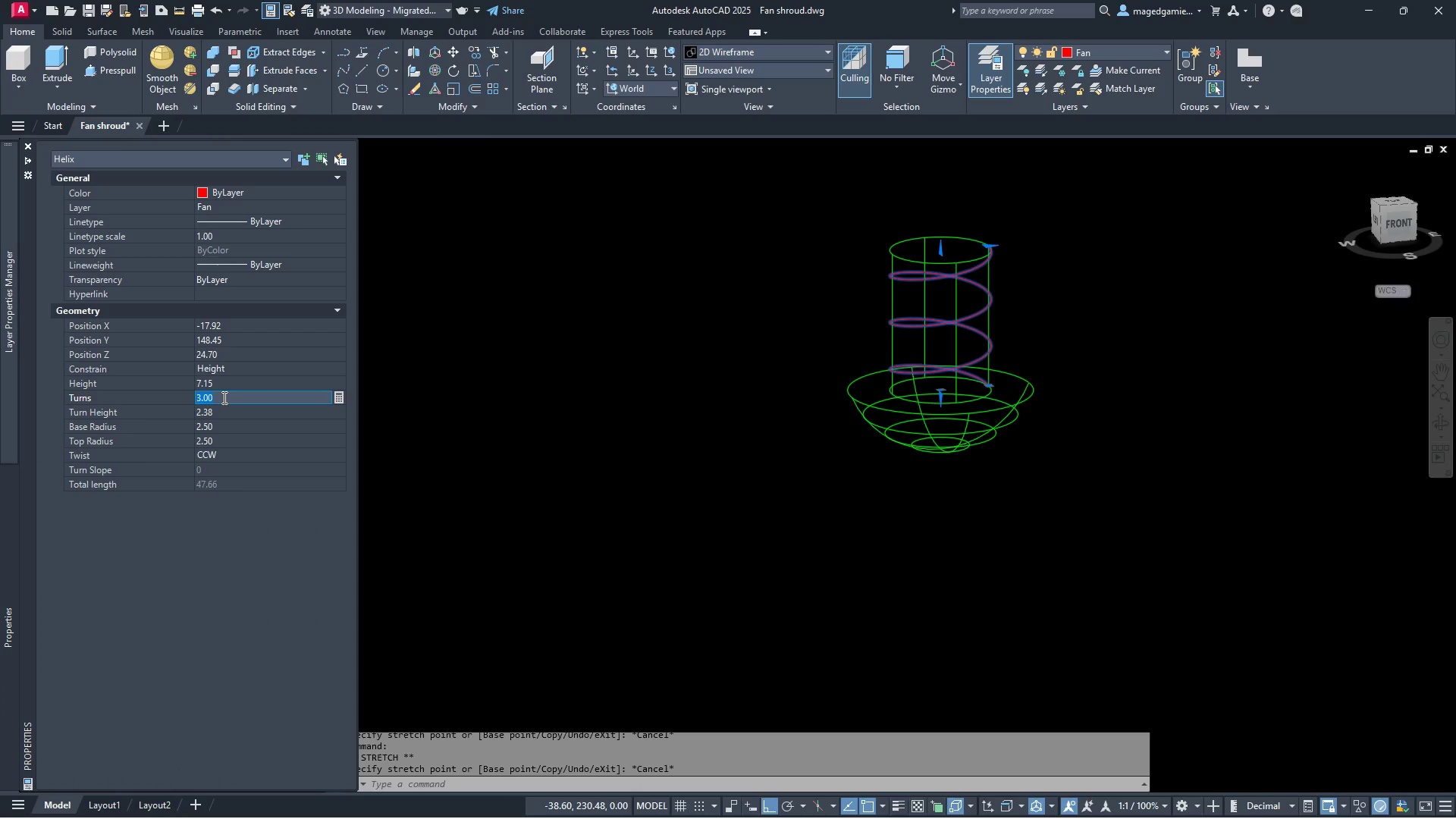 
type(30)
 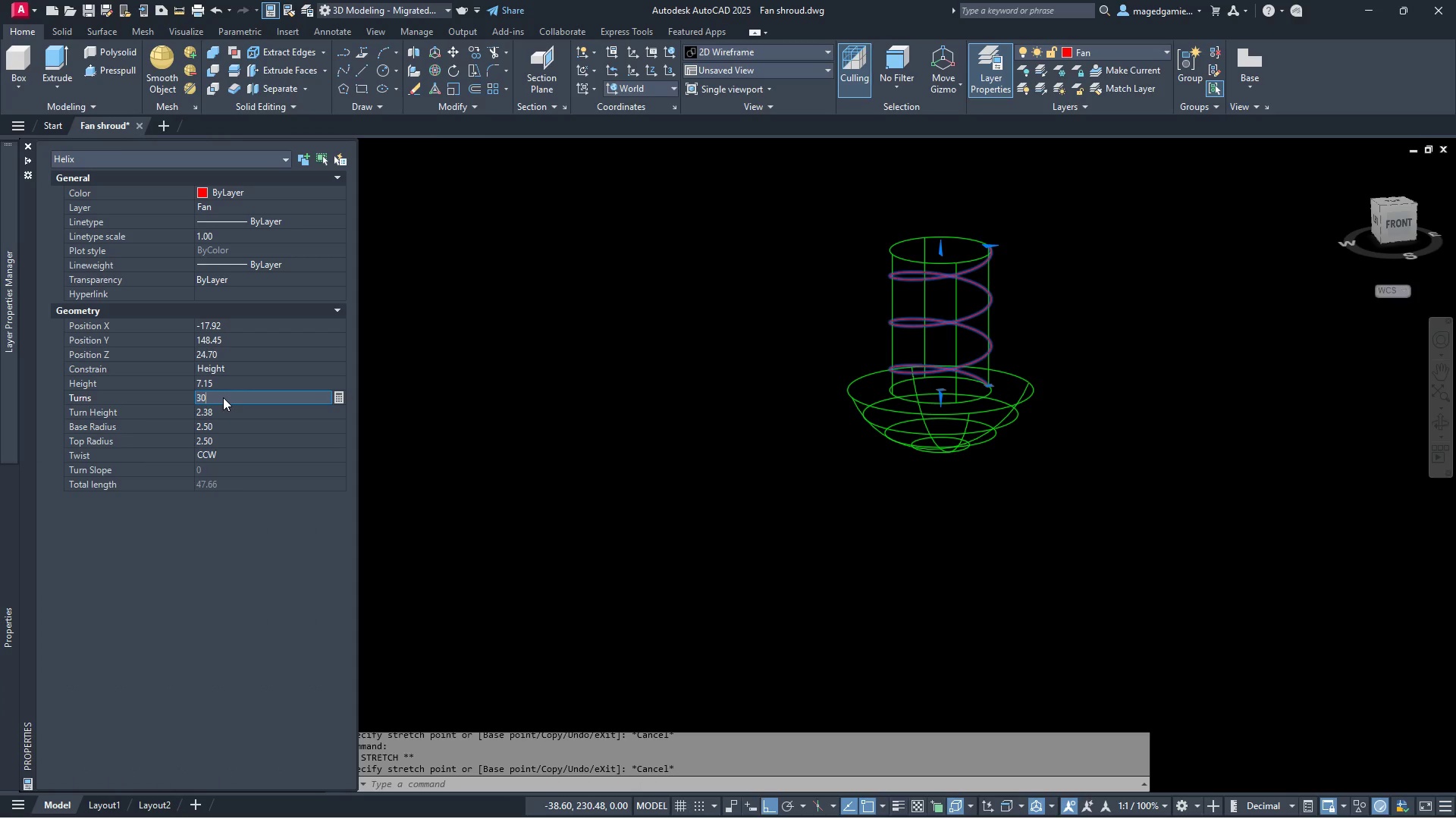 
key(Enter)
 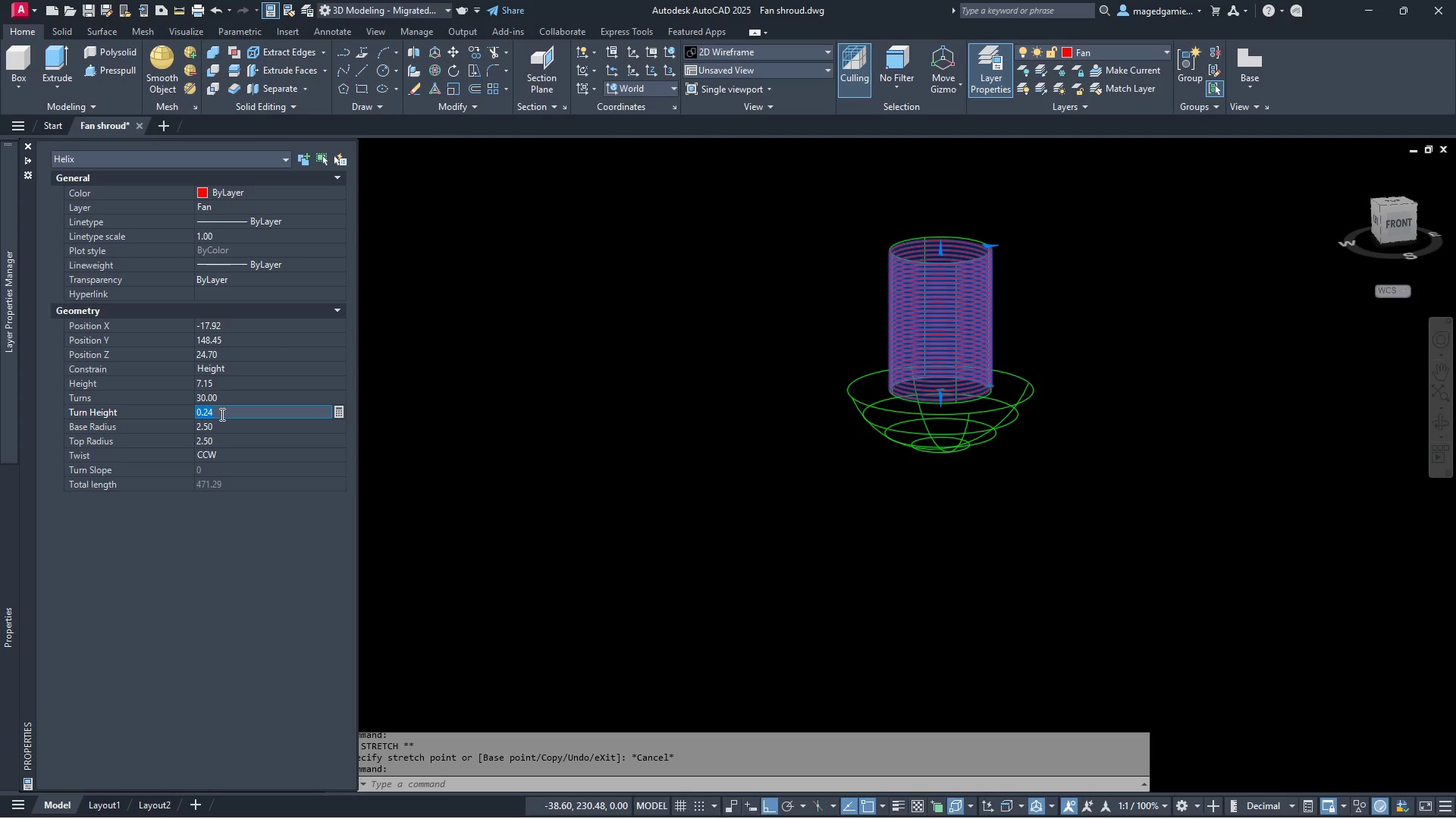 
left_click([221, 397])
 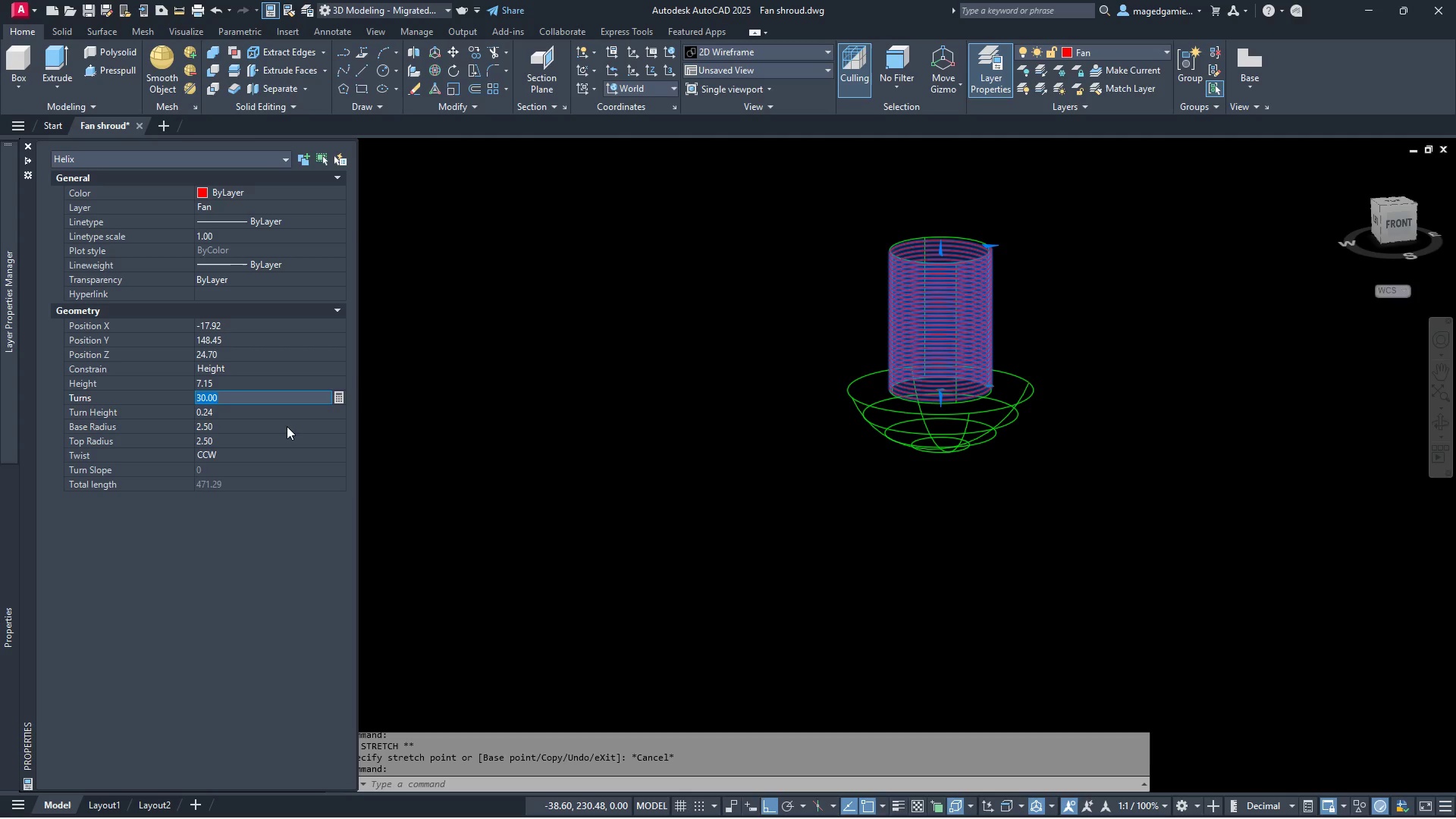 
key(Backspace)
key(Backspace)
type(20)
 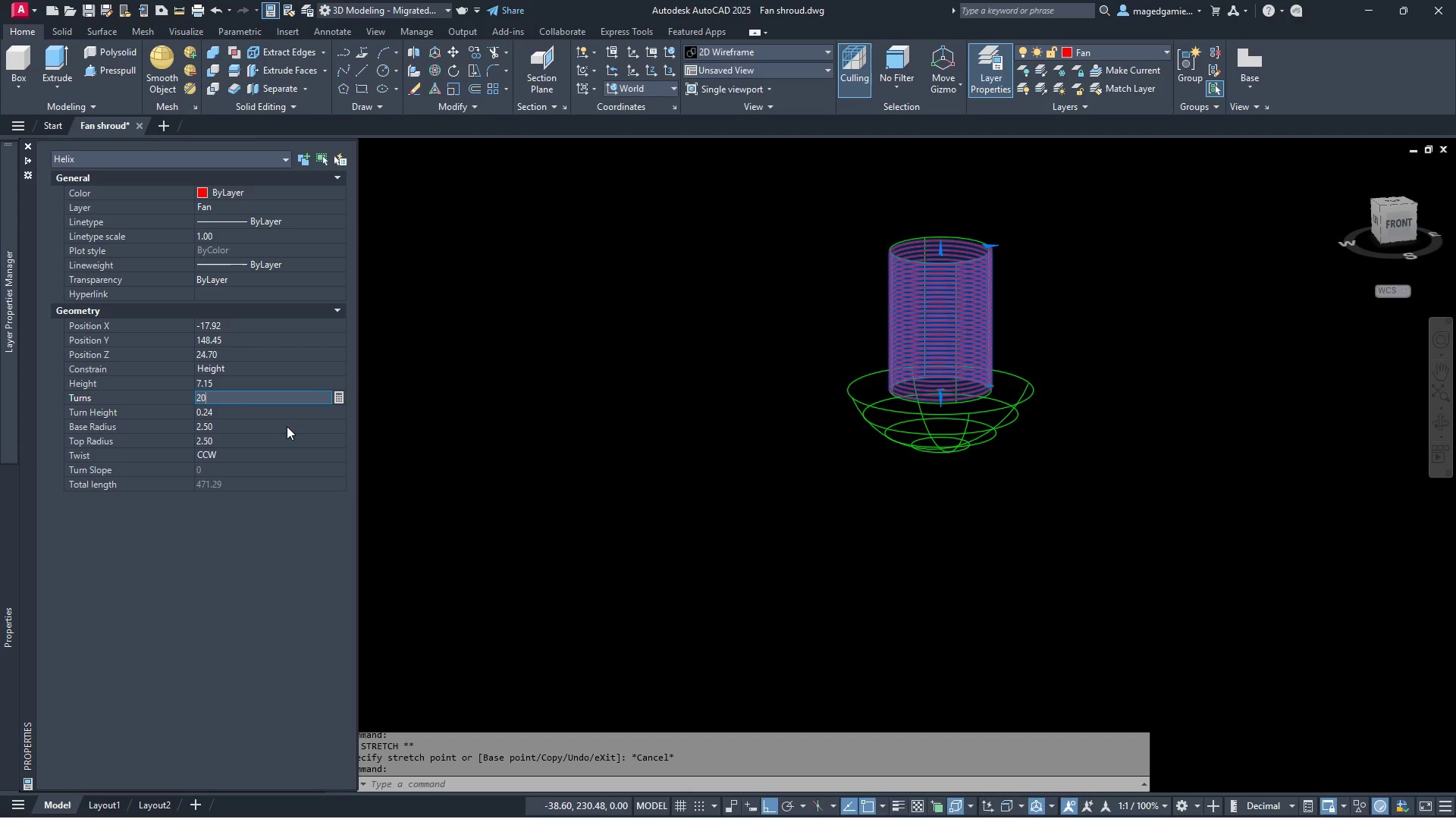 
key(Enter)
 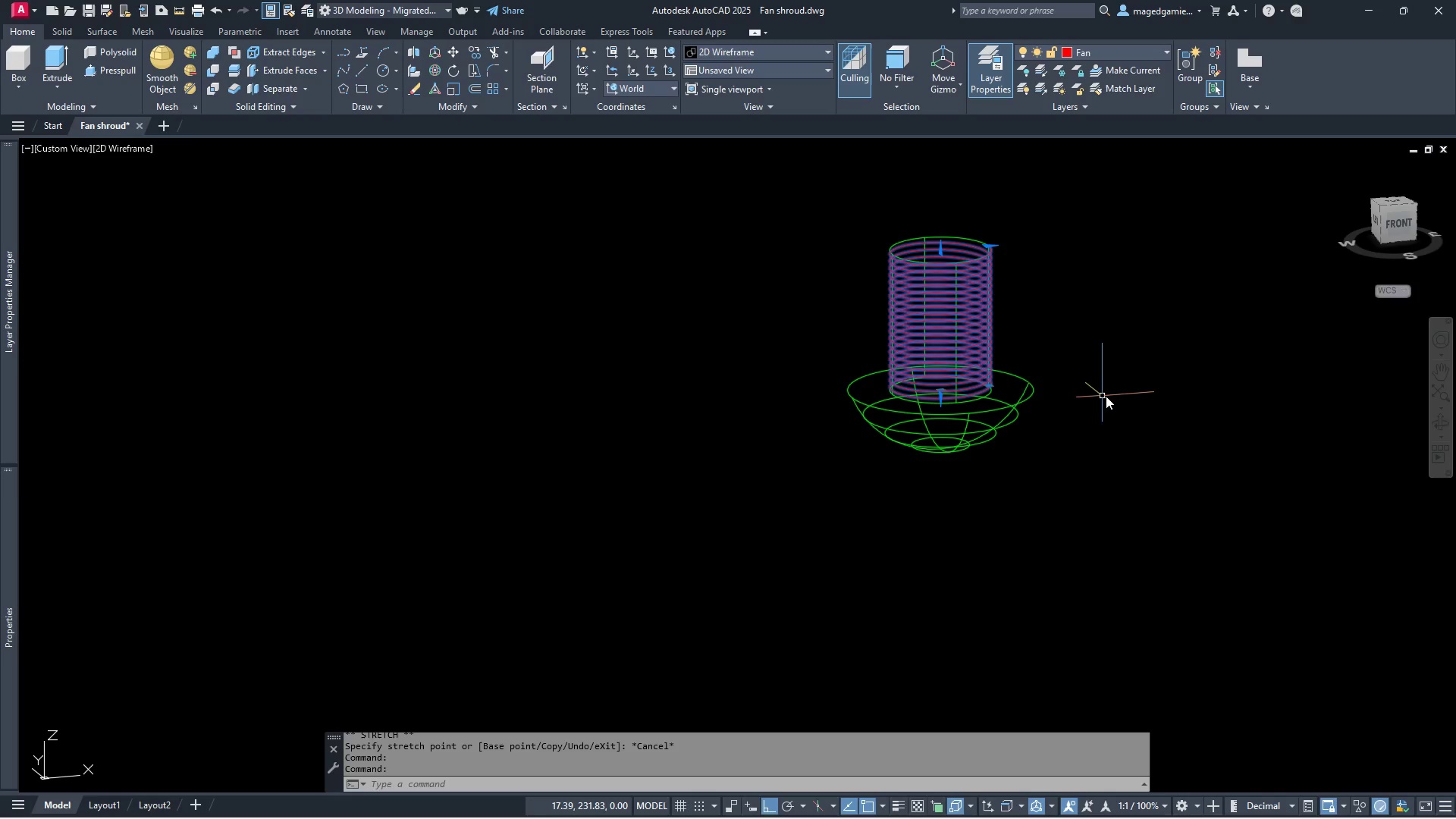 
wait(5.53)
 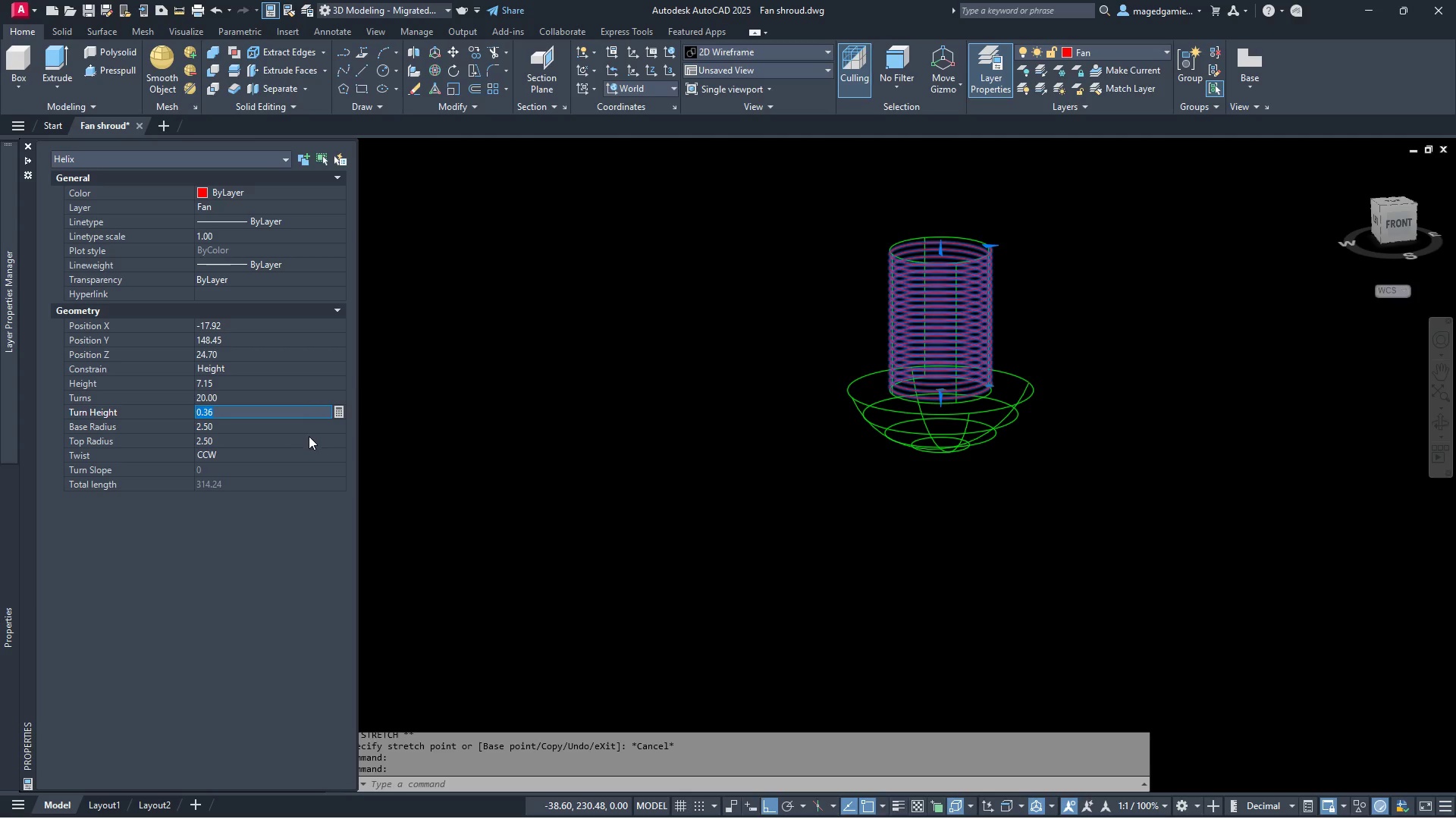 
scroll: coordinate [1014, 350], scroll_direction: up, amount: 3.0
 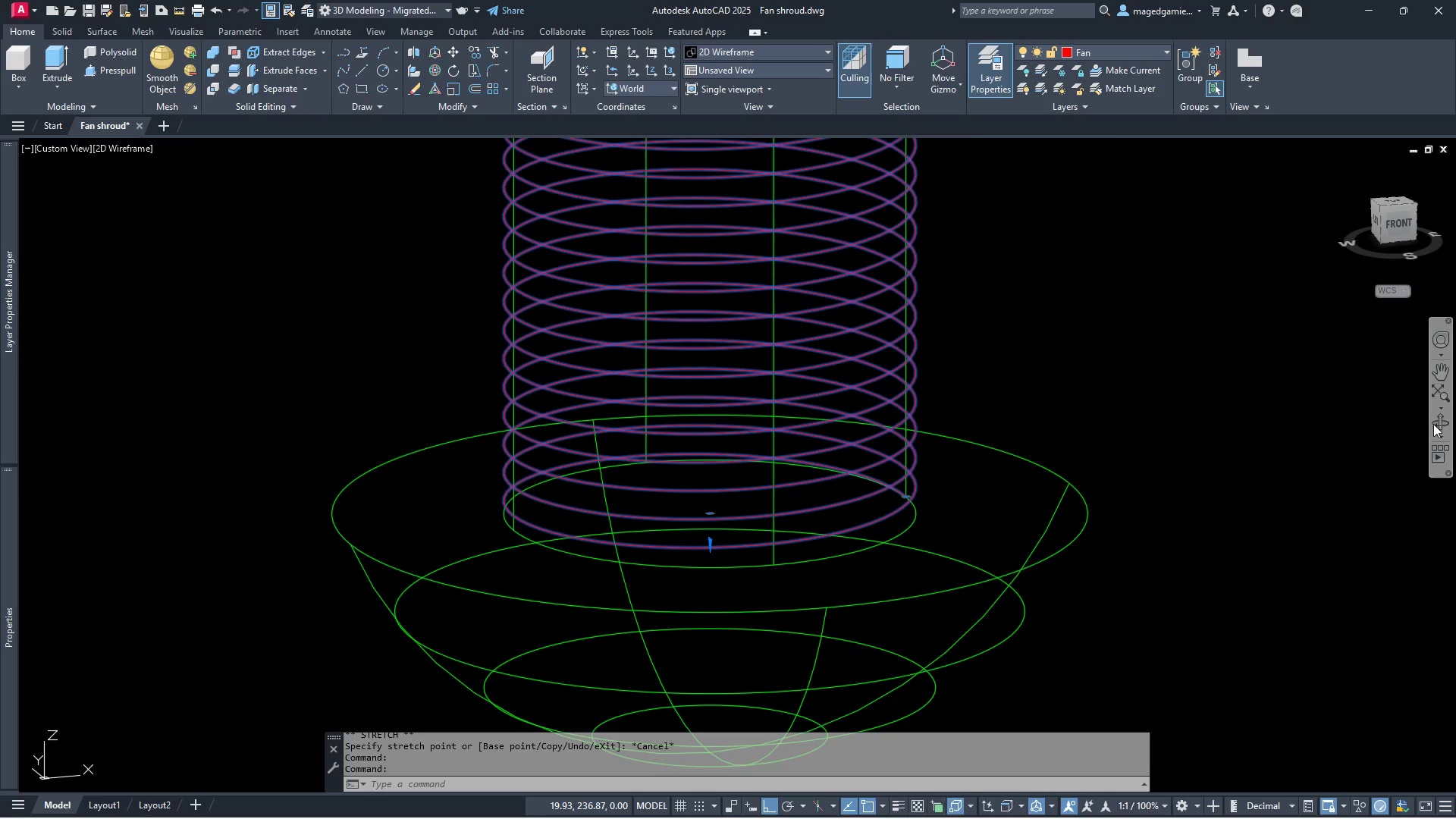 
left_click([1406, 228])
 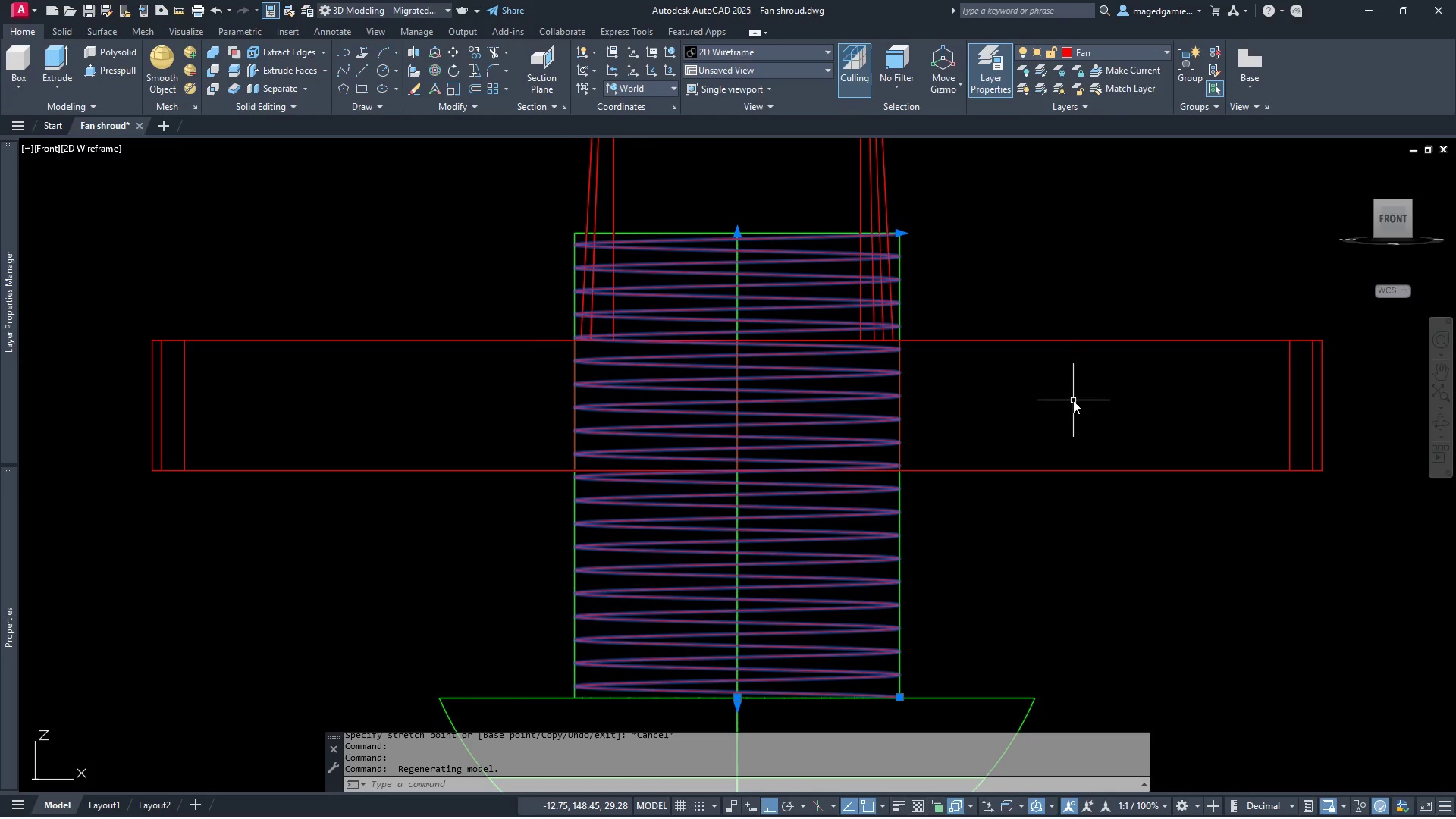 
scroll: coordinate [1073, 400], scroll_direction: down, amount: 2.0
 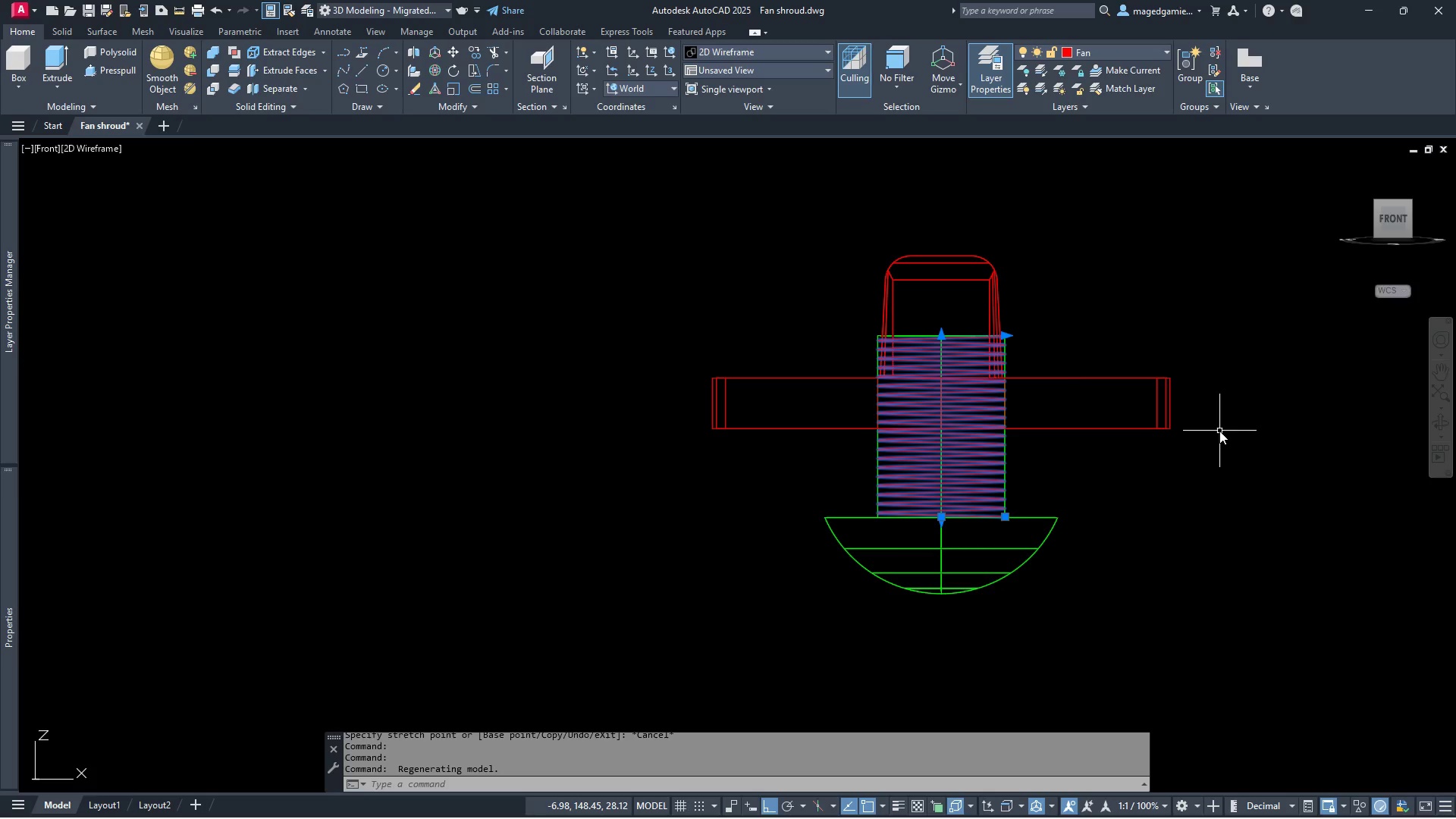 
key(Escape)
 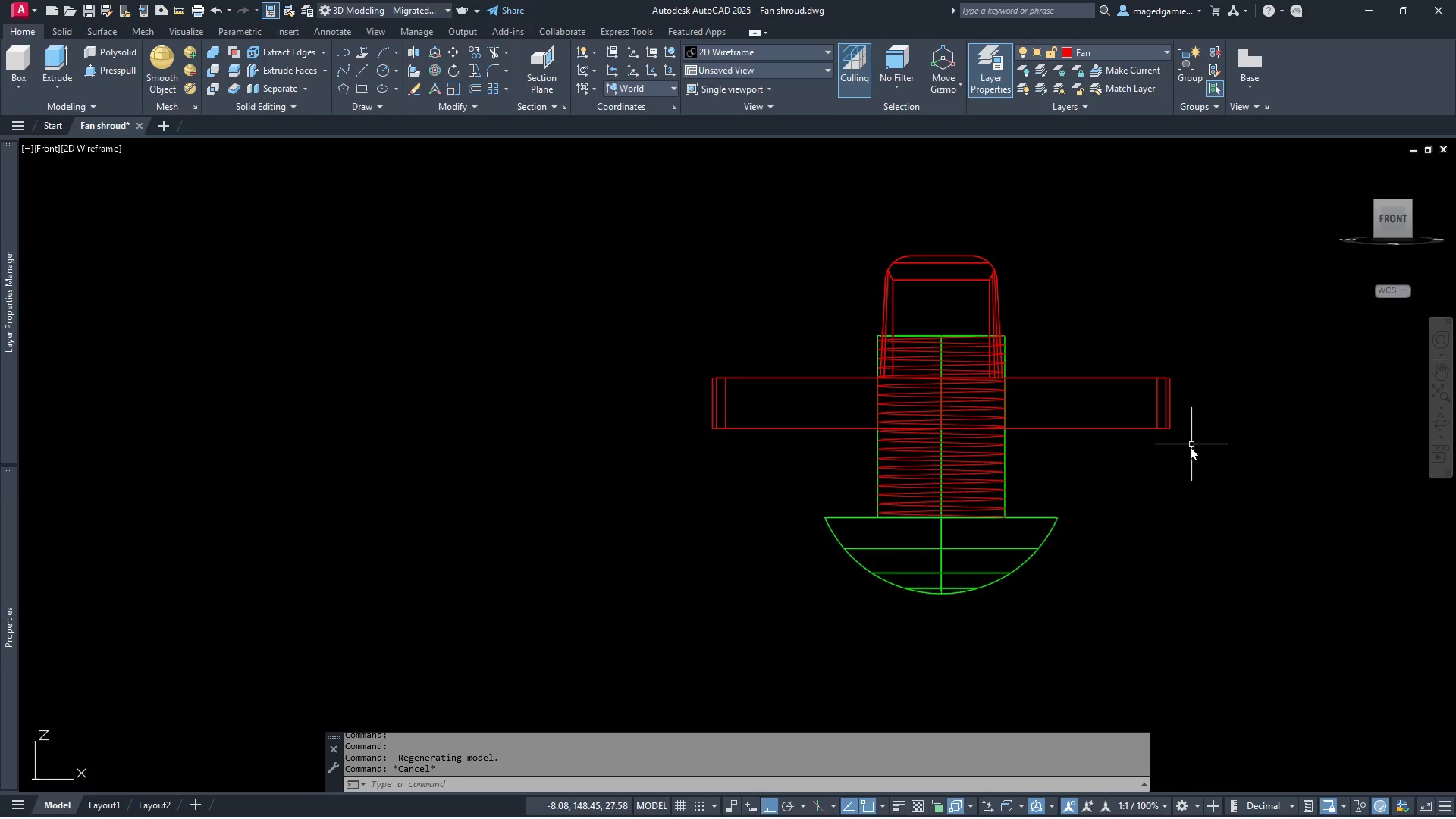 
left_click([1190, 450])
 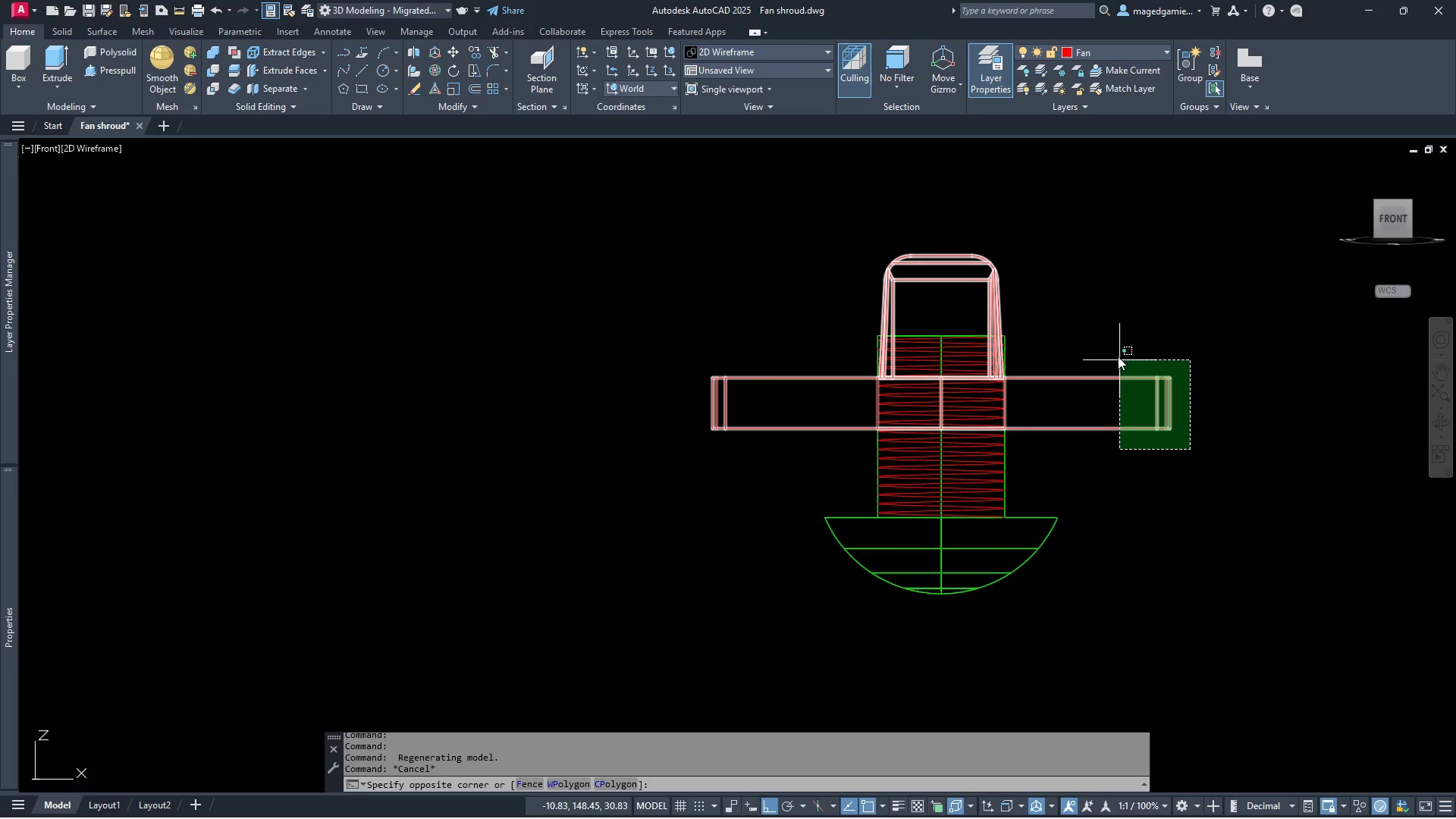 
left_click([1118, 356])
 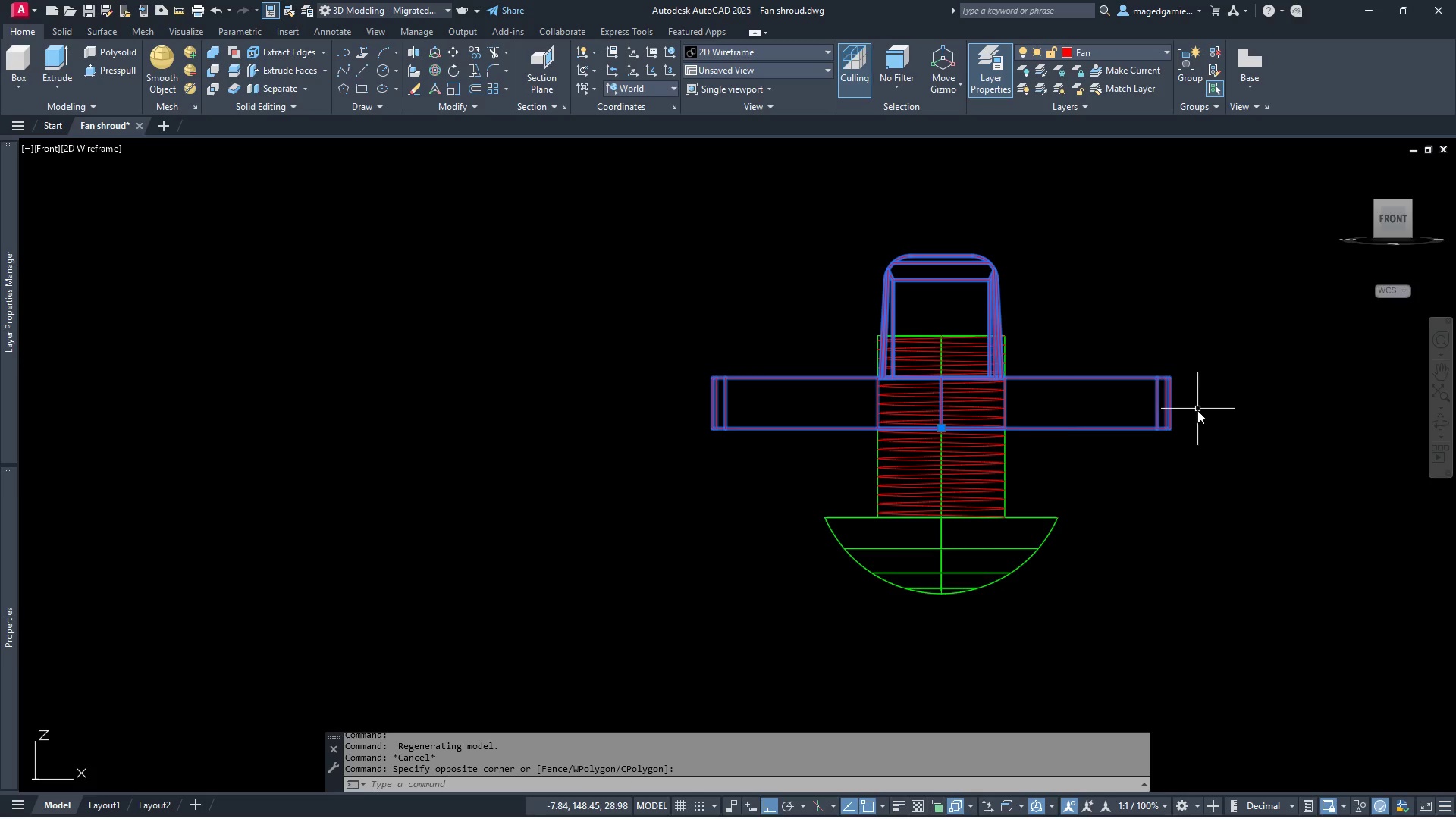 
scroll: coordinate [1193, 424], scroll_direction: down, amount: 2.0
 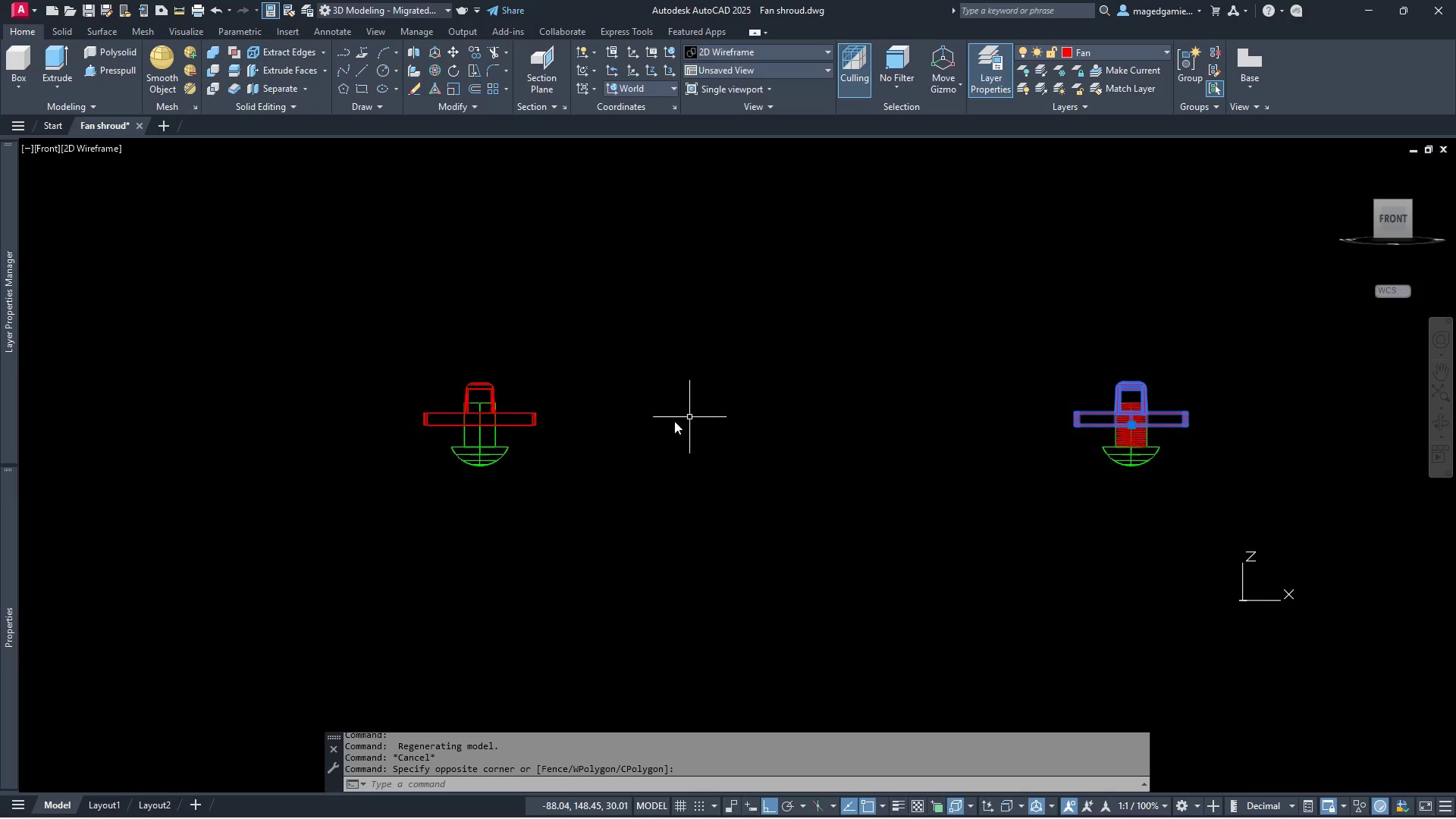 
left_click([560, 441])
 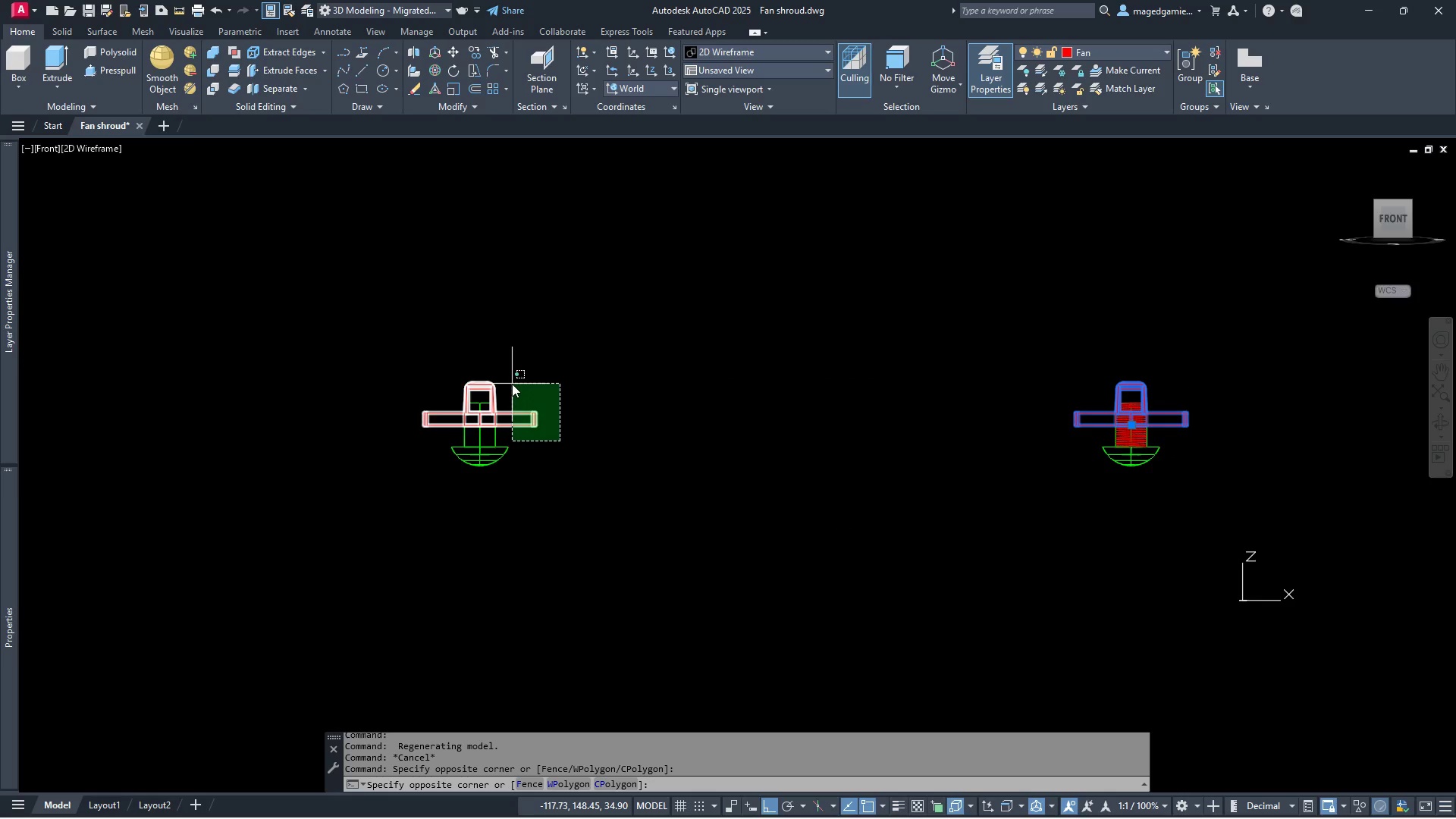 
left_click([512, 384])
 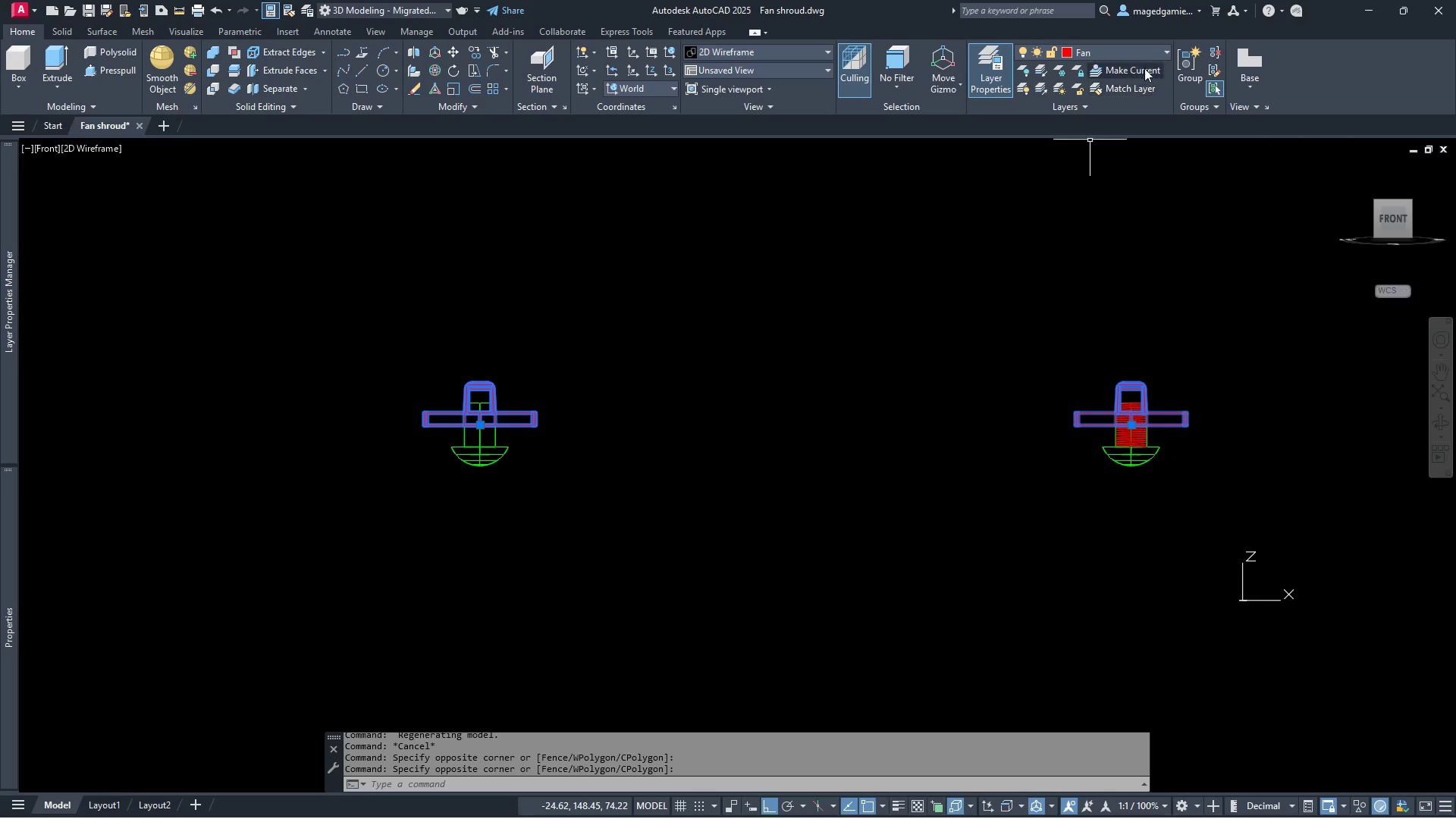 
left_click([1144, 48])
 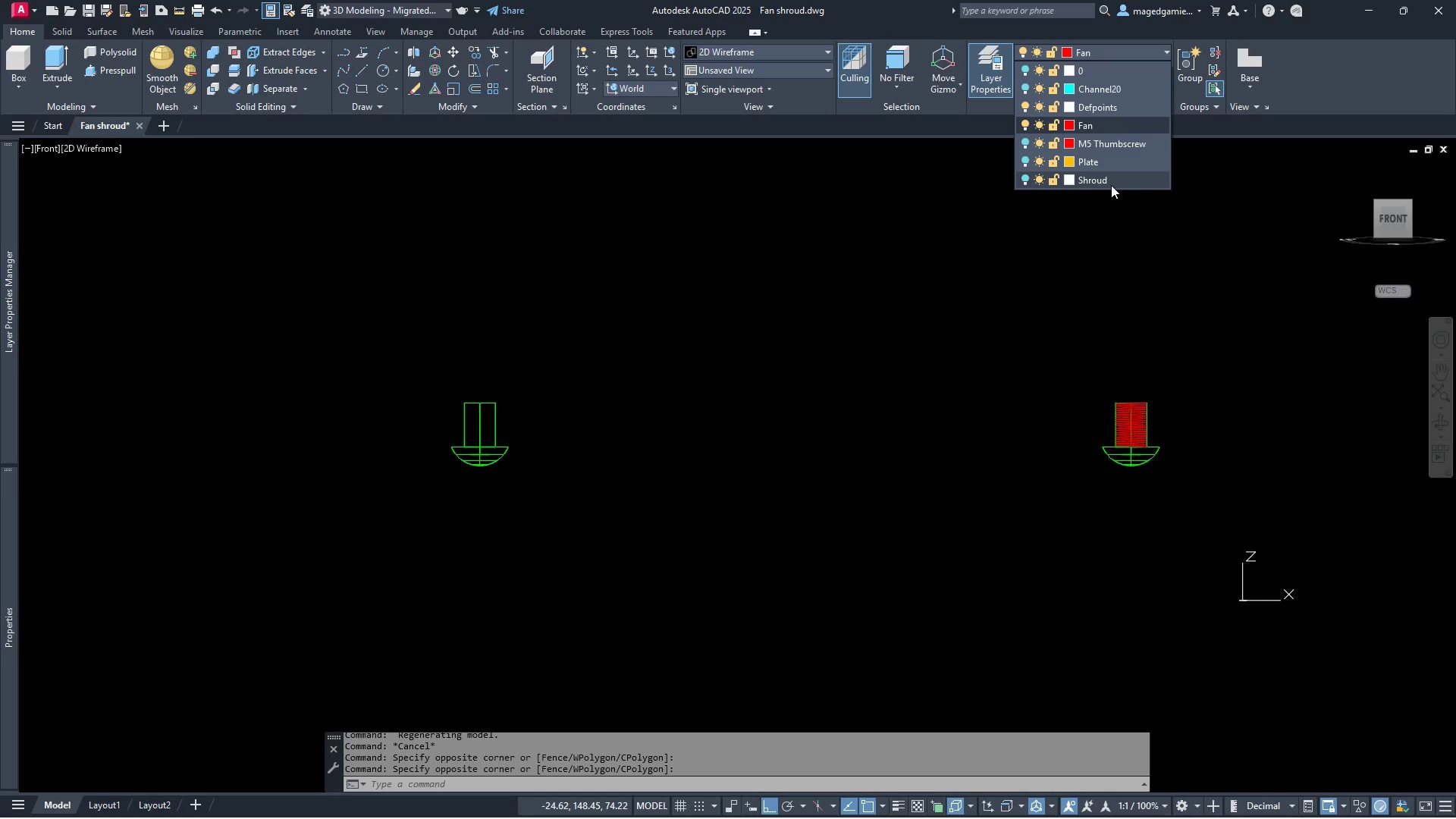 
left_click([1111, 180])
 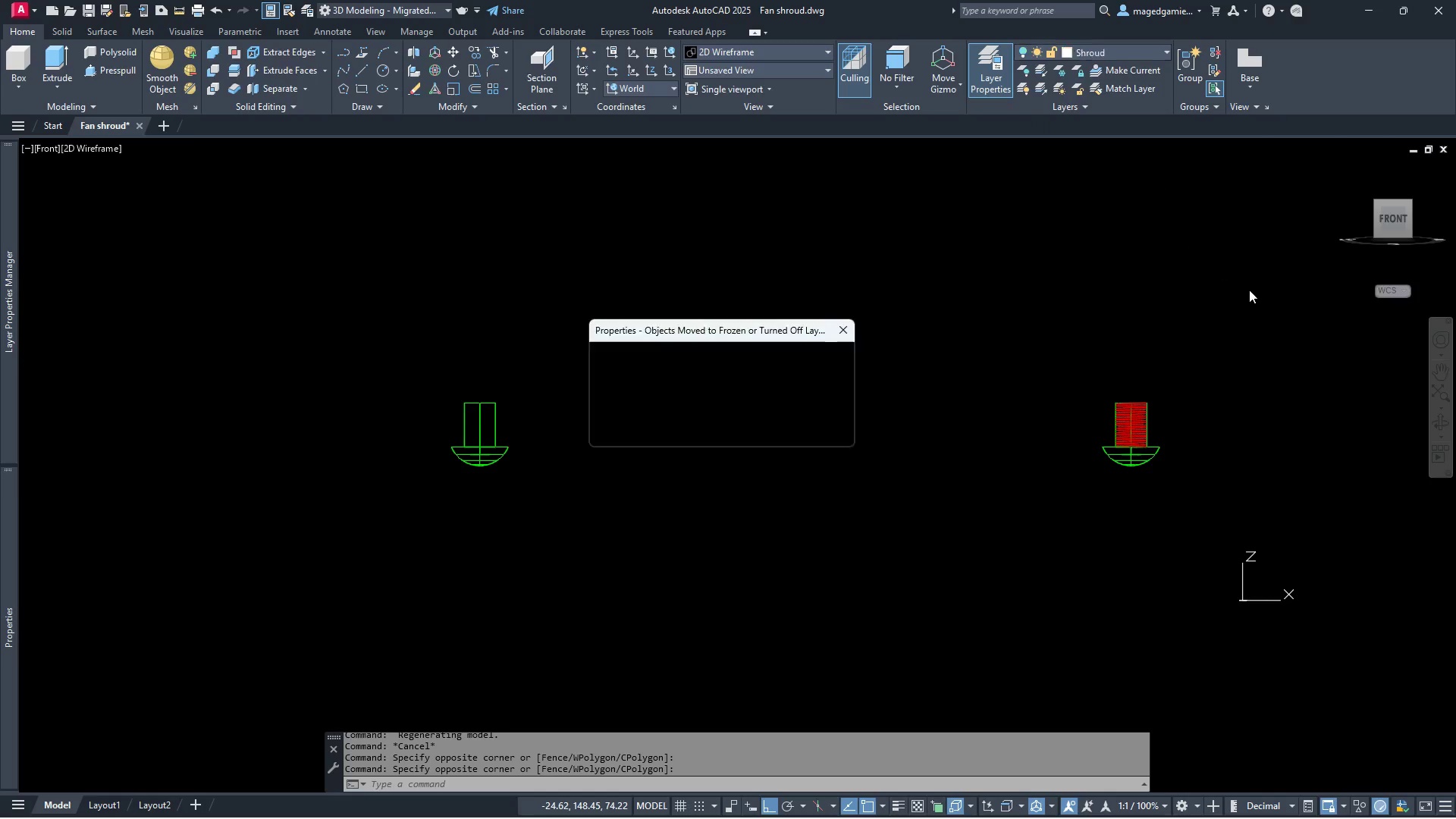 
key(Escape)
 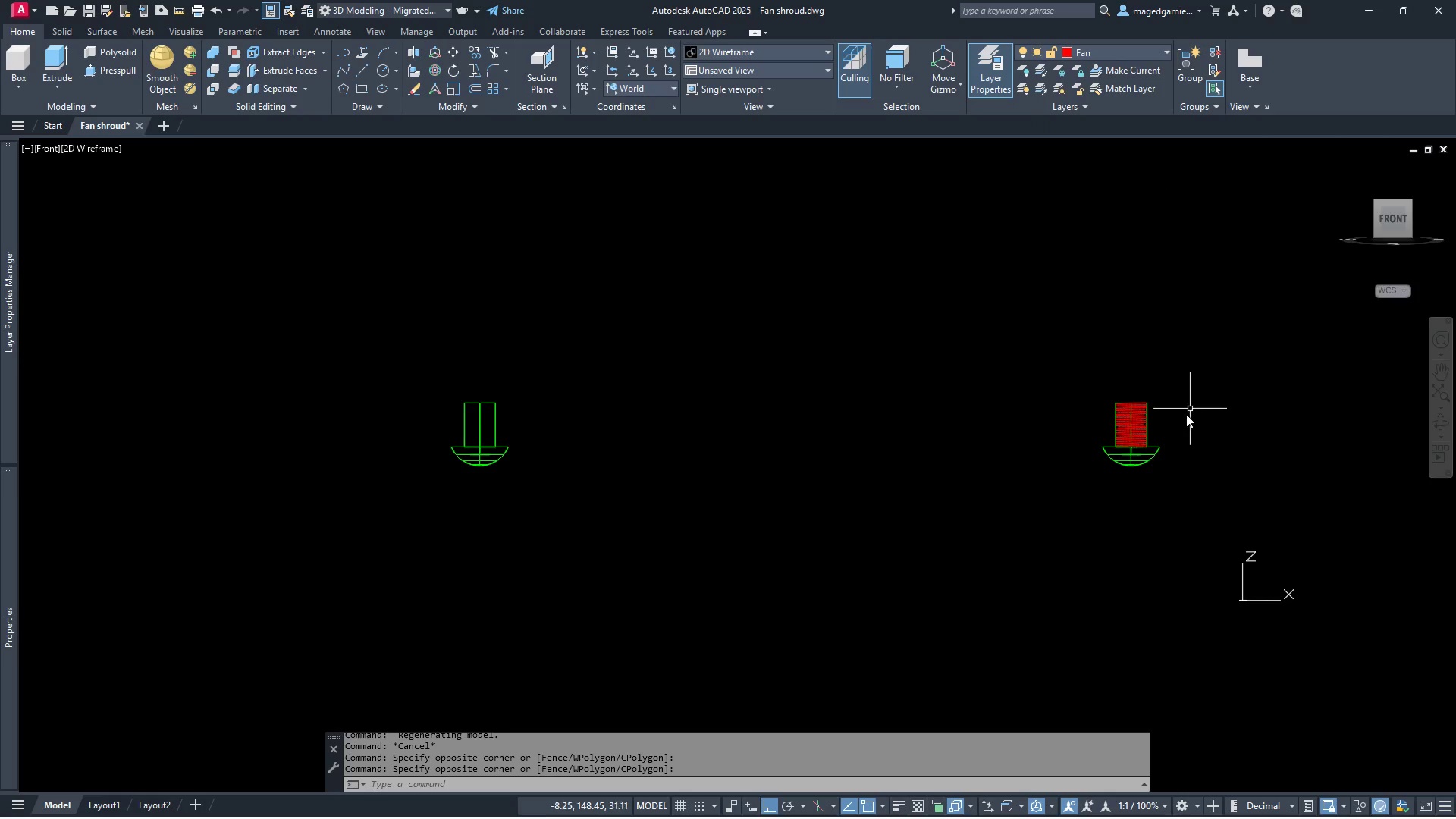 
scroll: coordinate [1104, 475], scroll_direction: up, amount: 6.0
 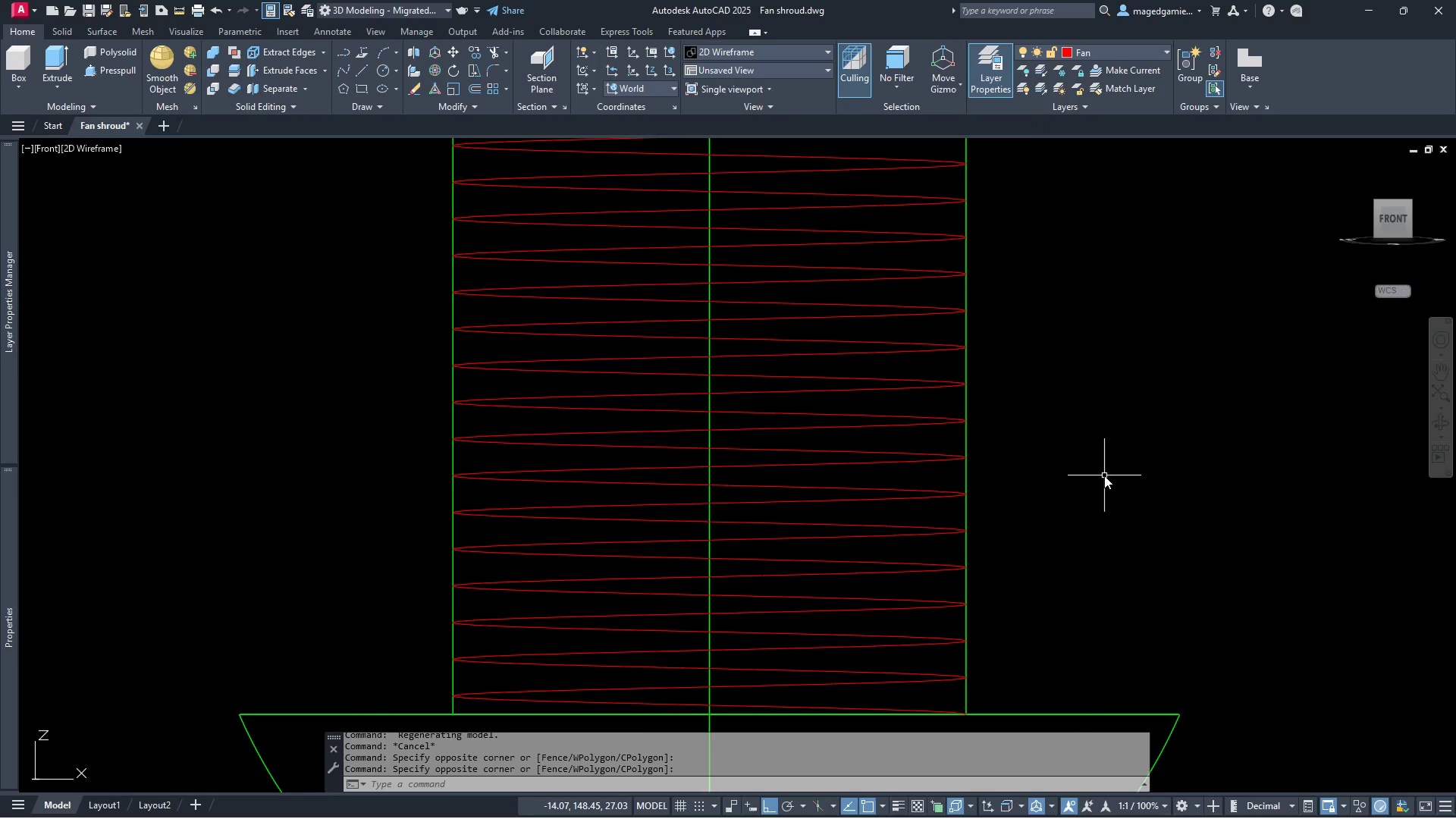 
scroll: coordinate [1104, 475], scroll_direction: down, amount: 1.0
 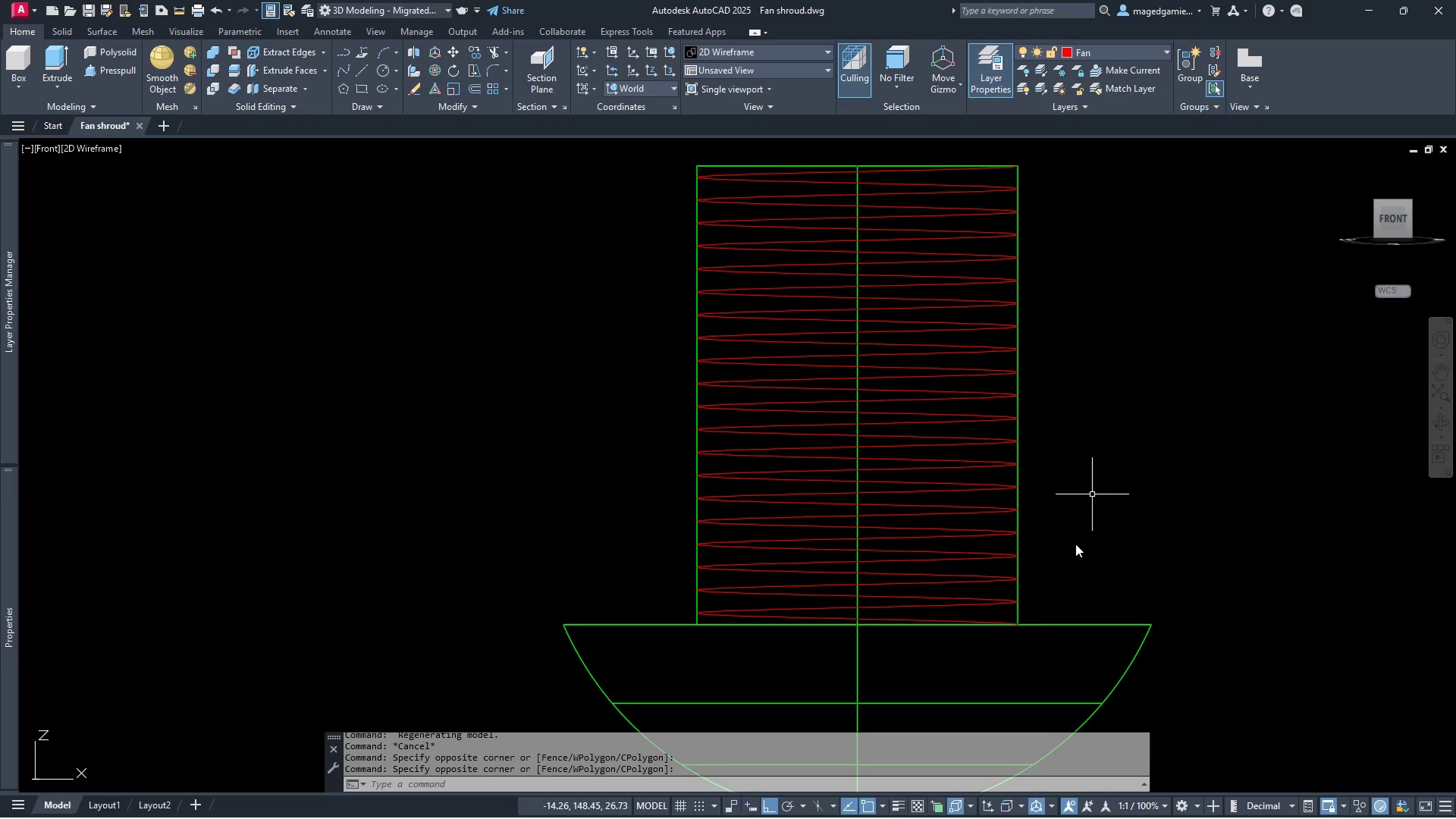 
scroll: coordinate [1014, 606], scroll_direction: up, amount: 4.0
 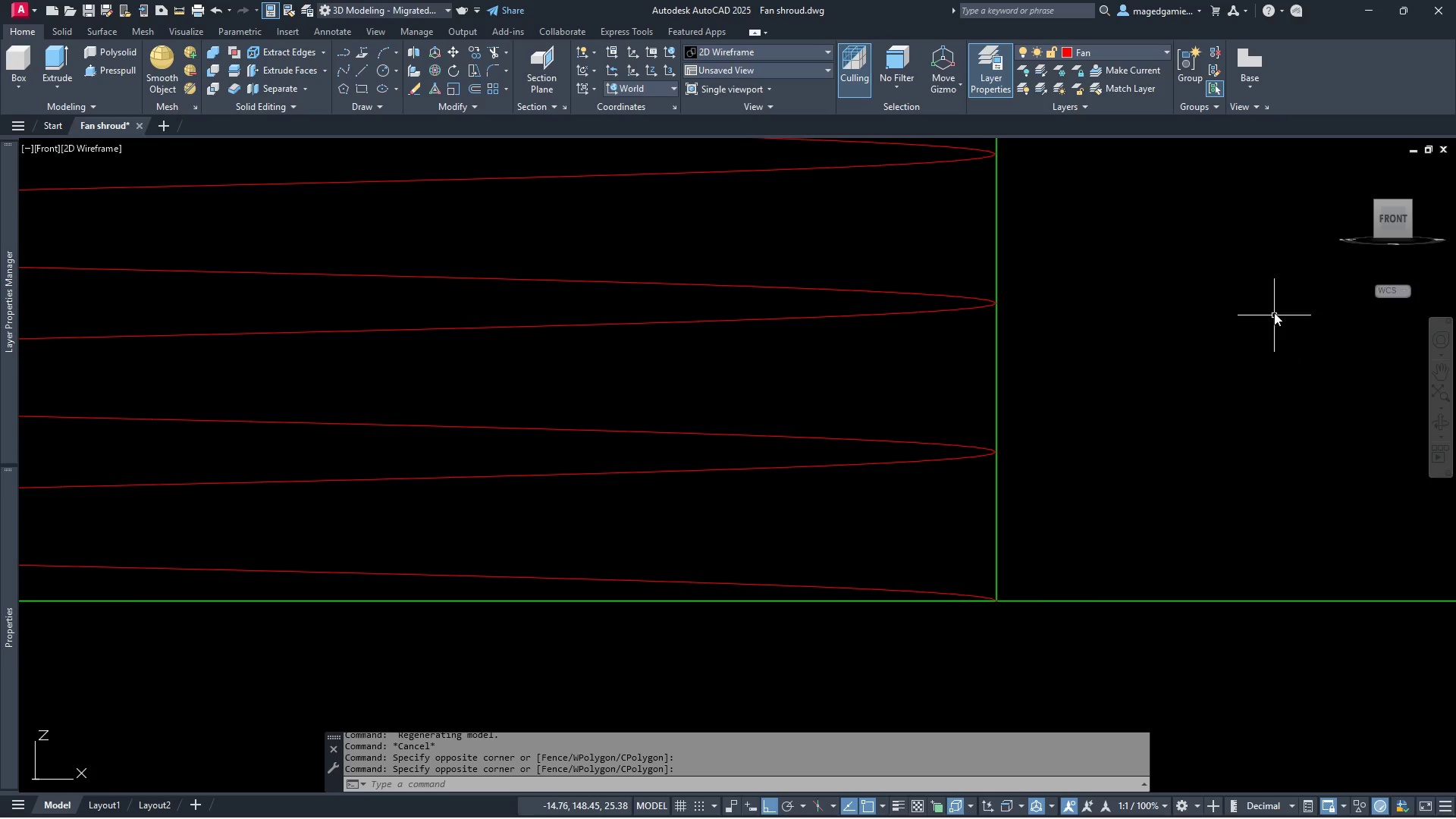 
wait(9.08)
 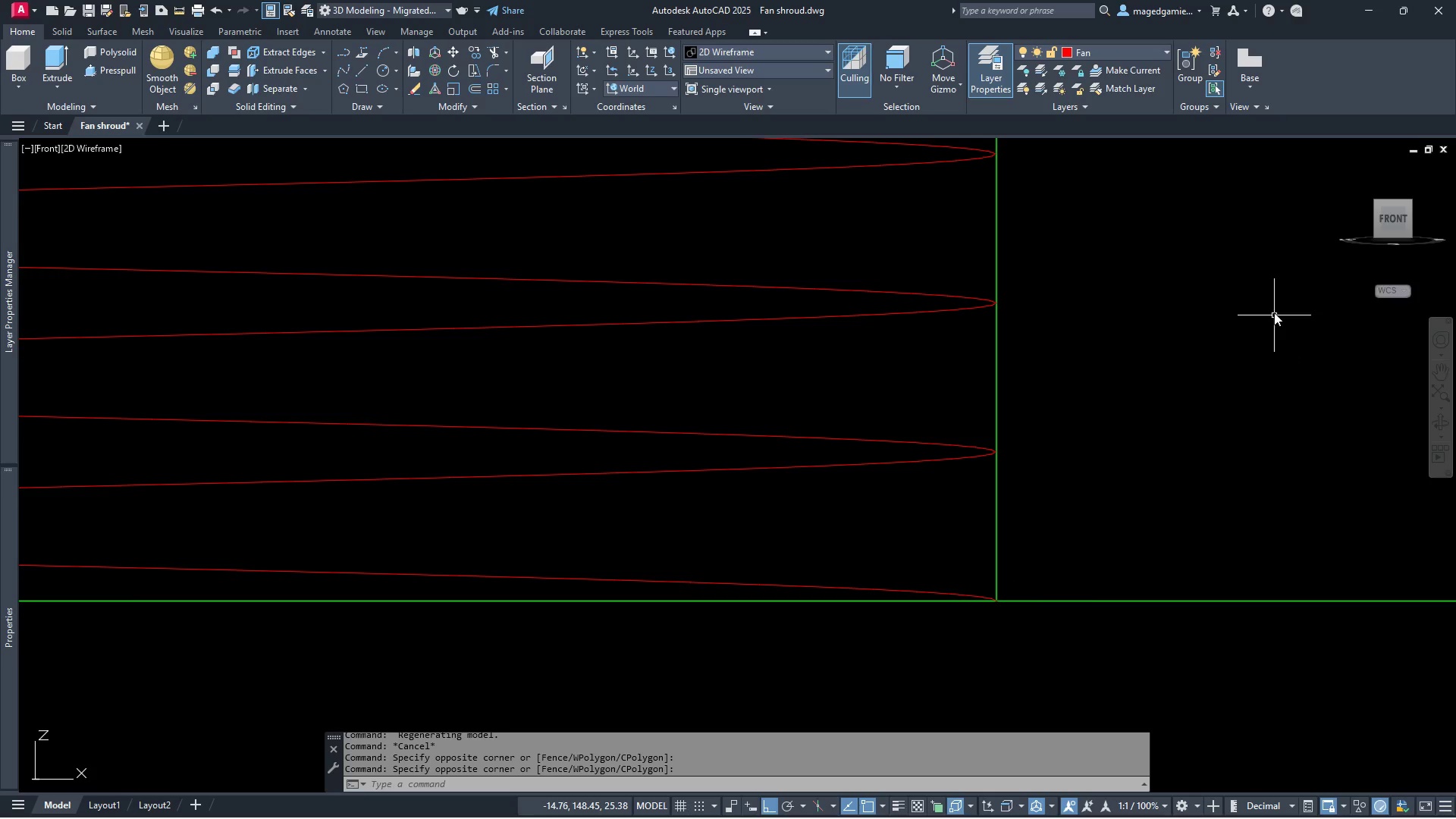 
left_click([1406, 291])
 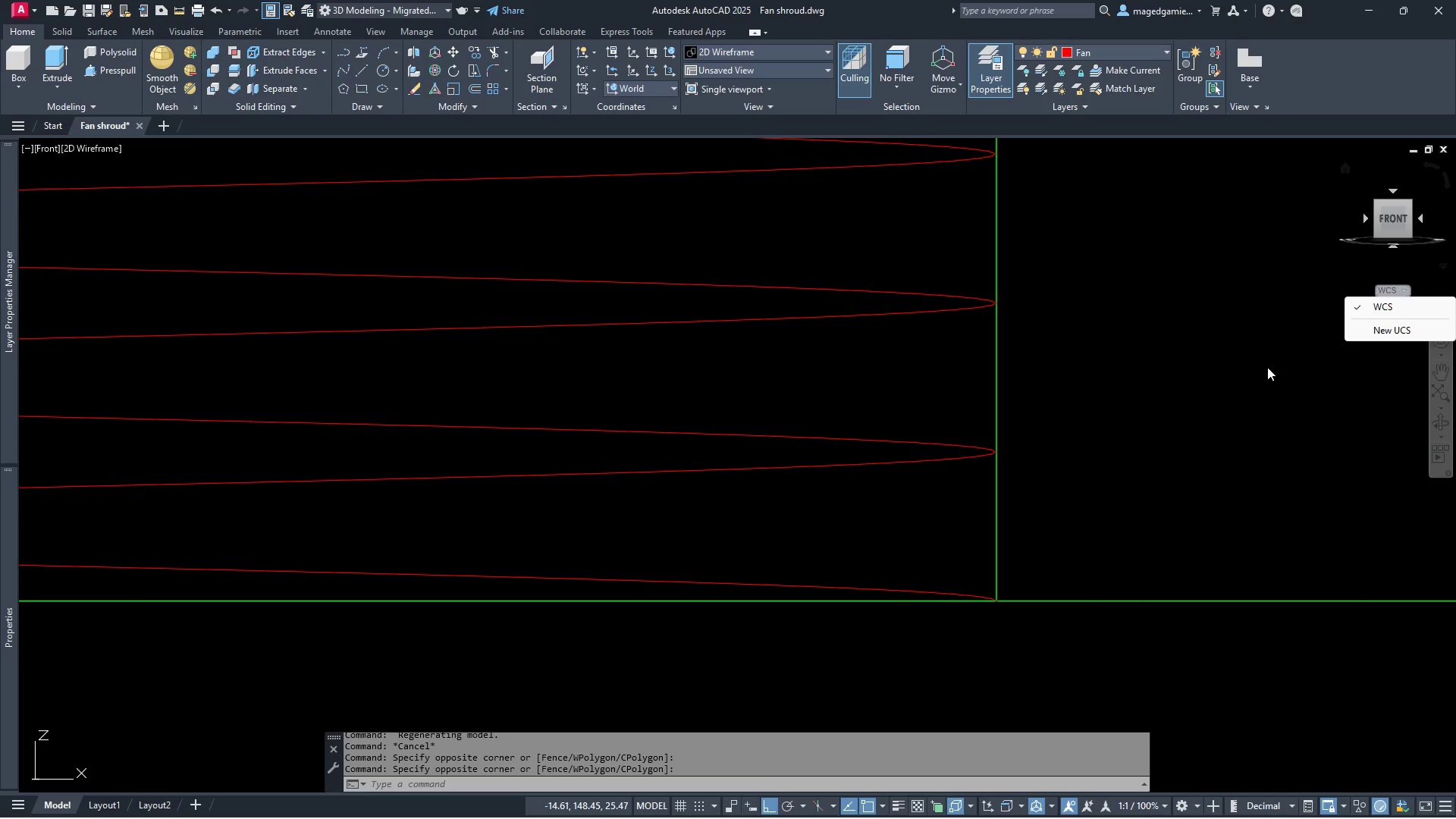 
left_click([1397, 337])
 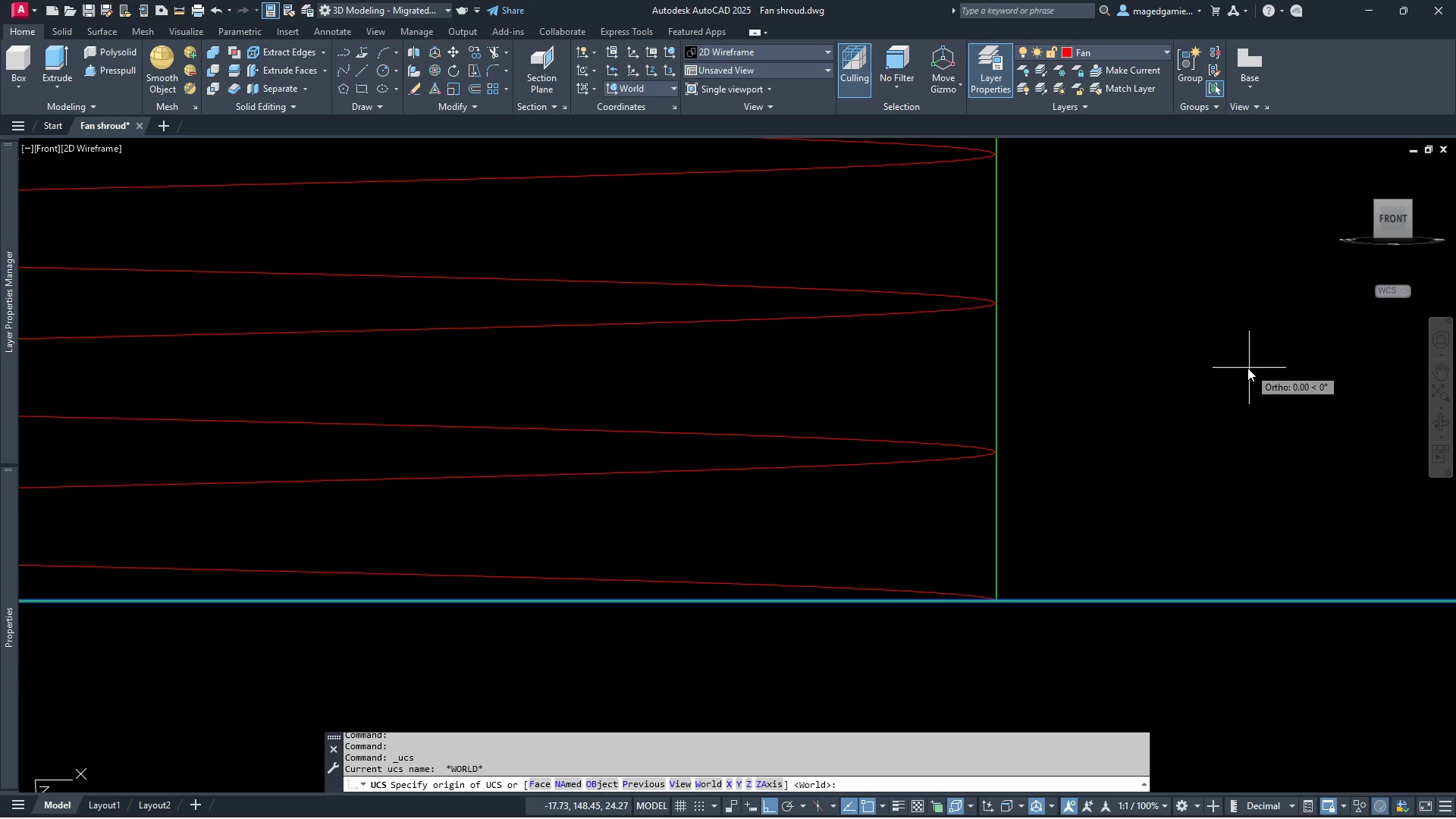 
key(V)
 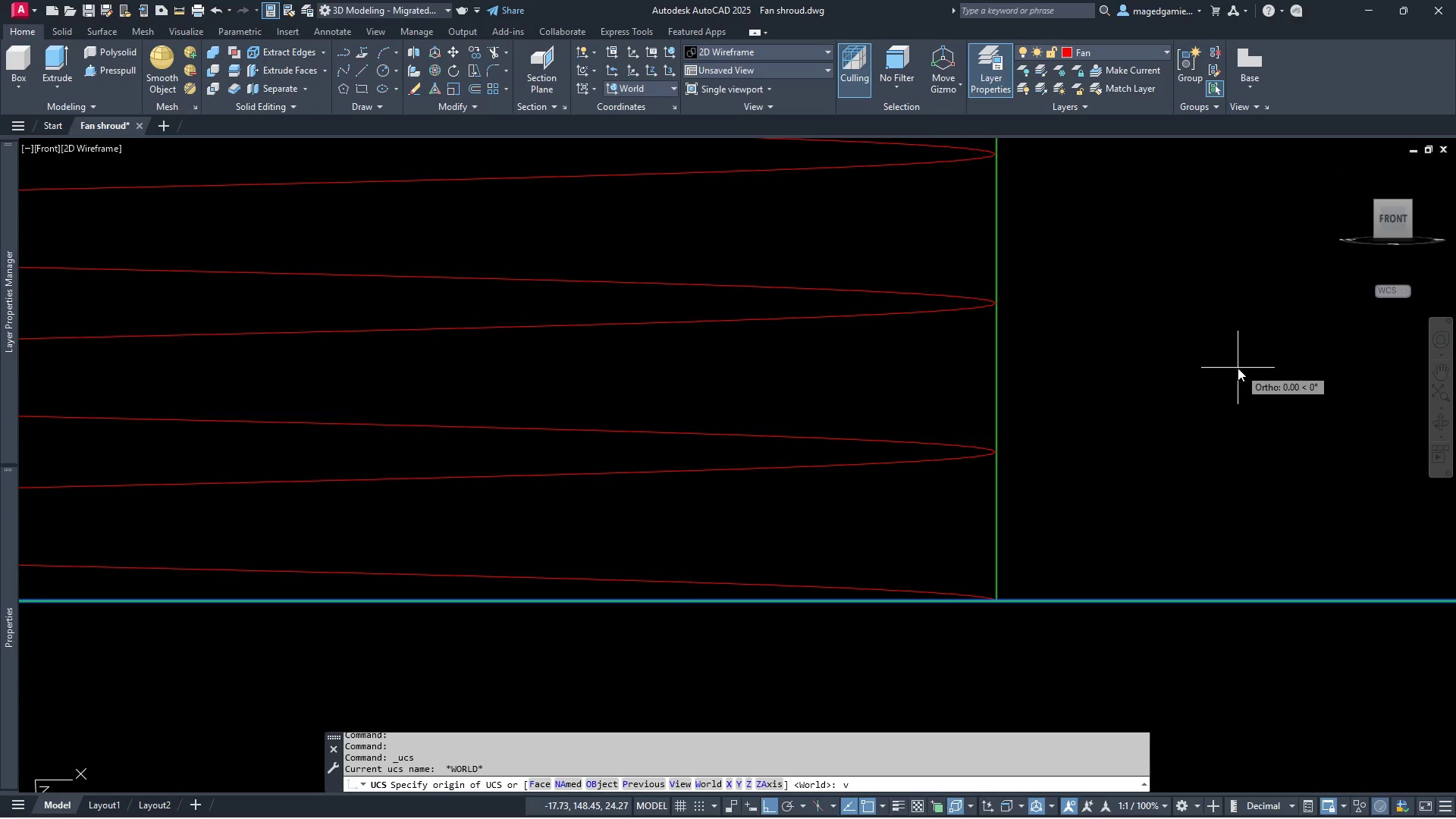 
key(Enter)
 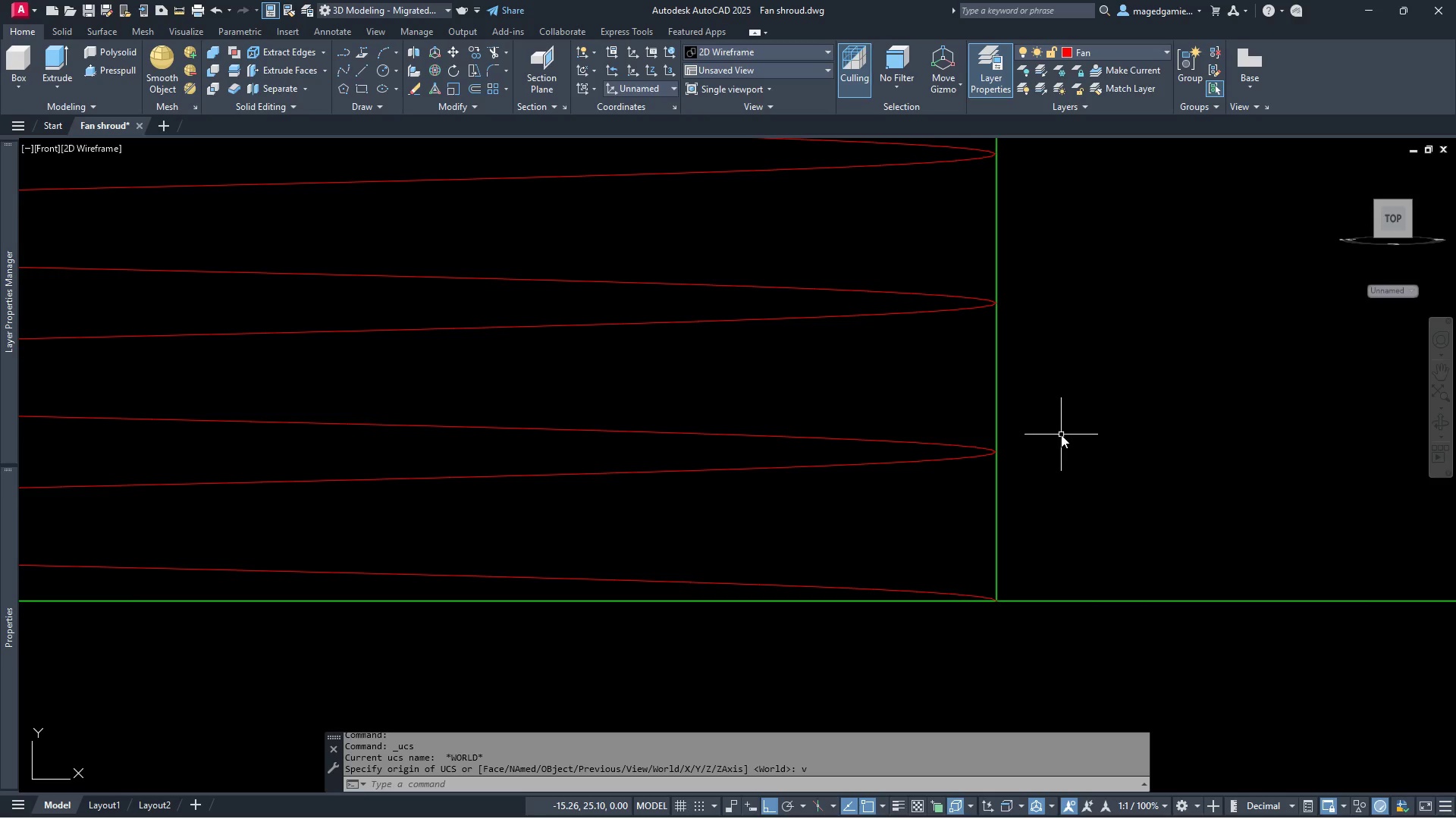 
wait(14.17)
 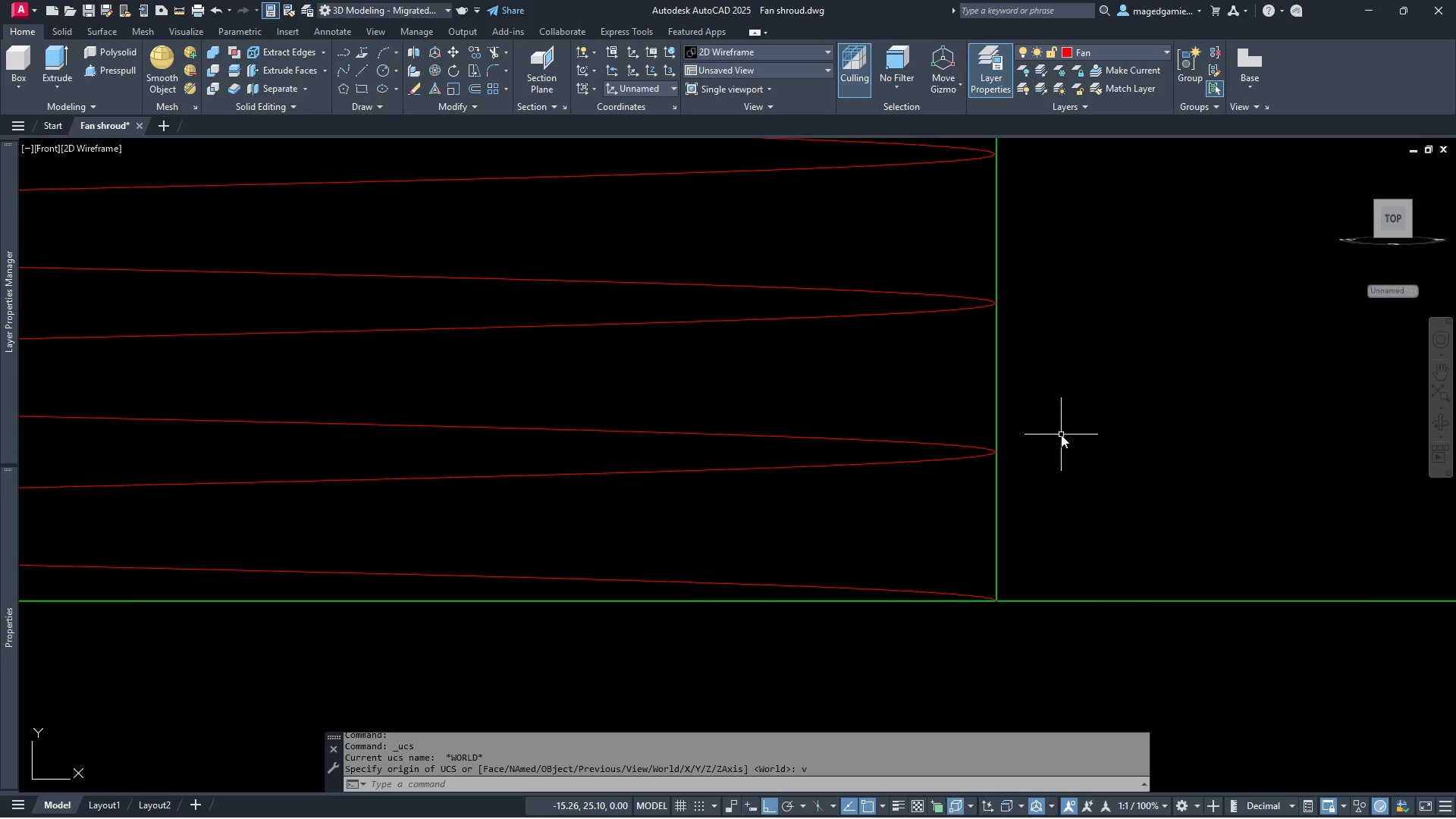 
left_click([343, 54])
 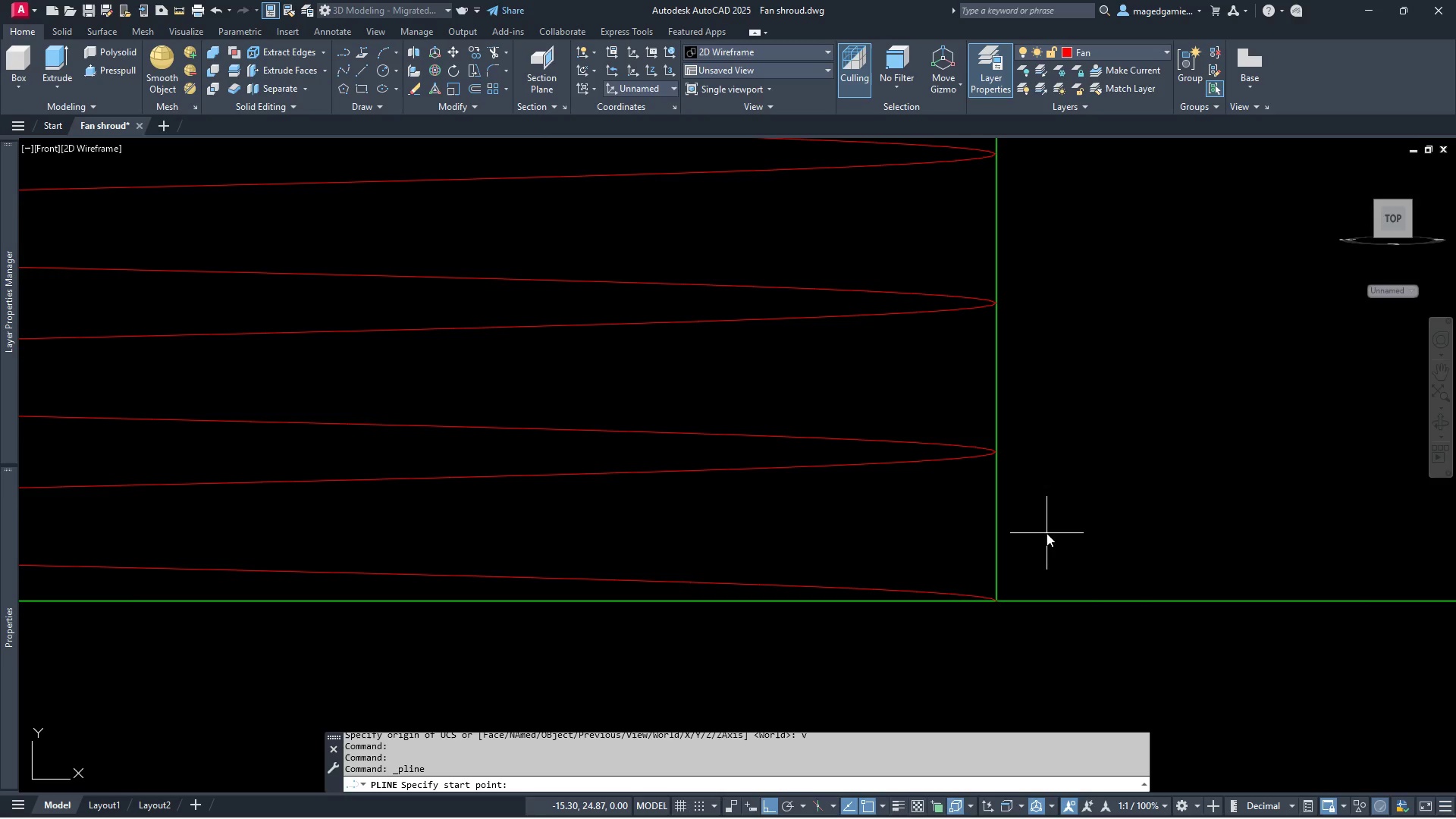 
left_click([1046, 533])
 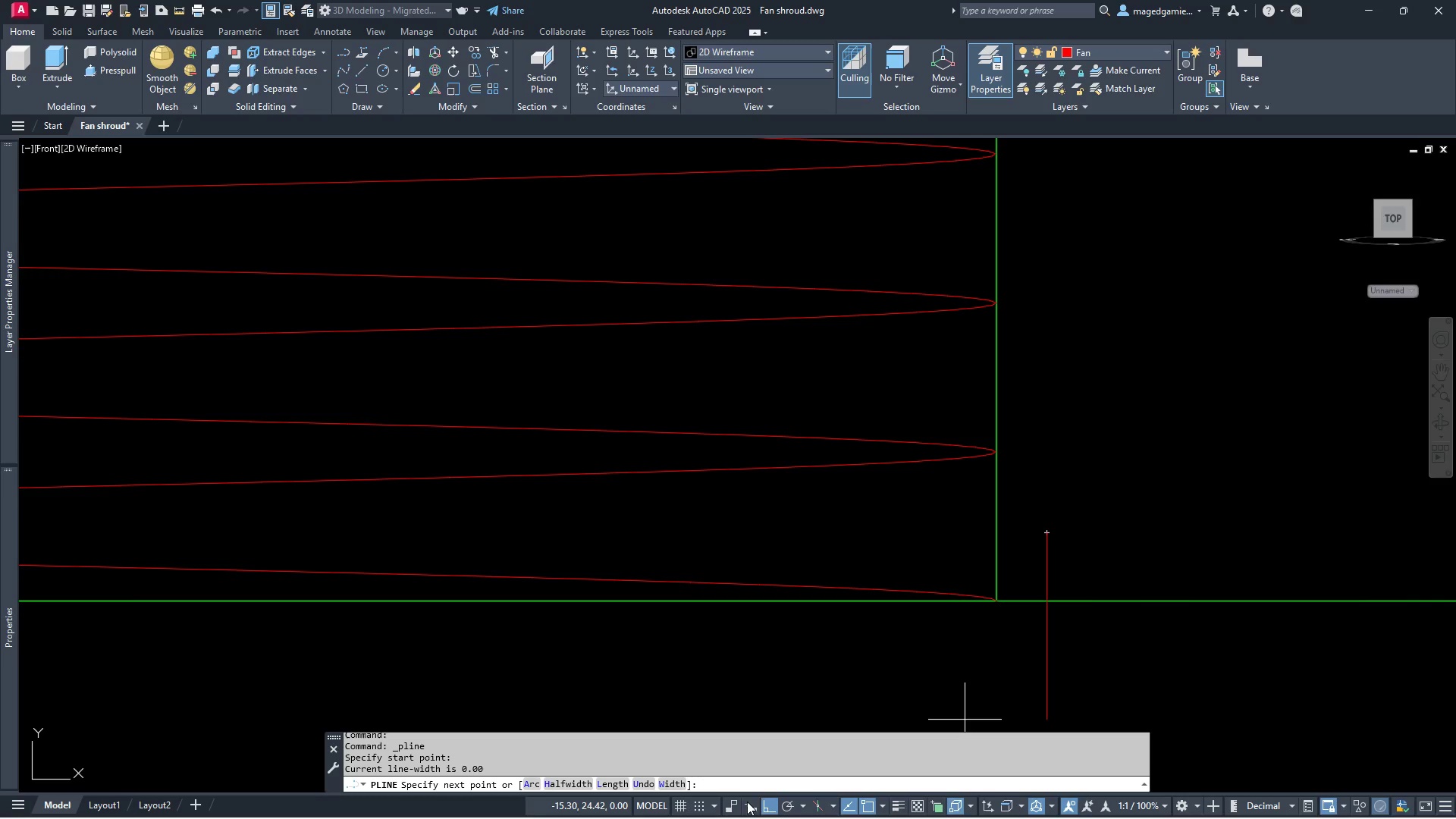 
wait(5.14)
 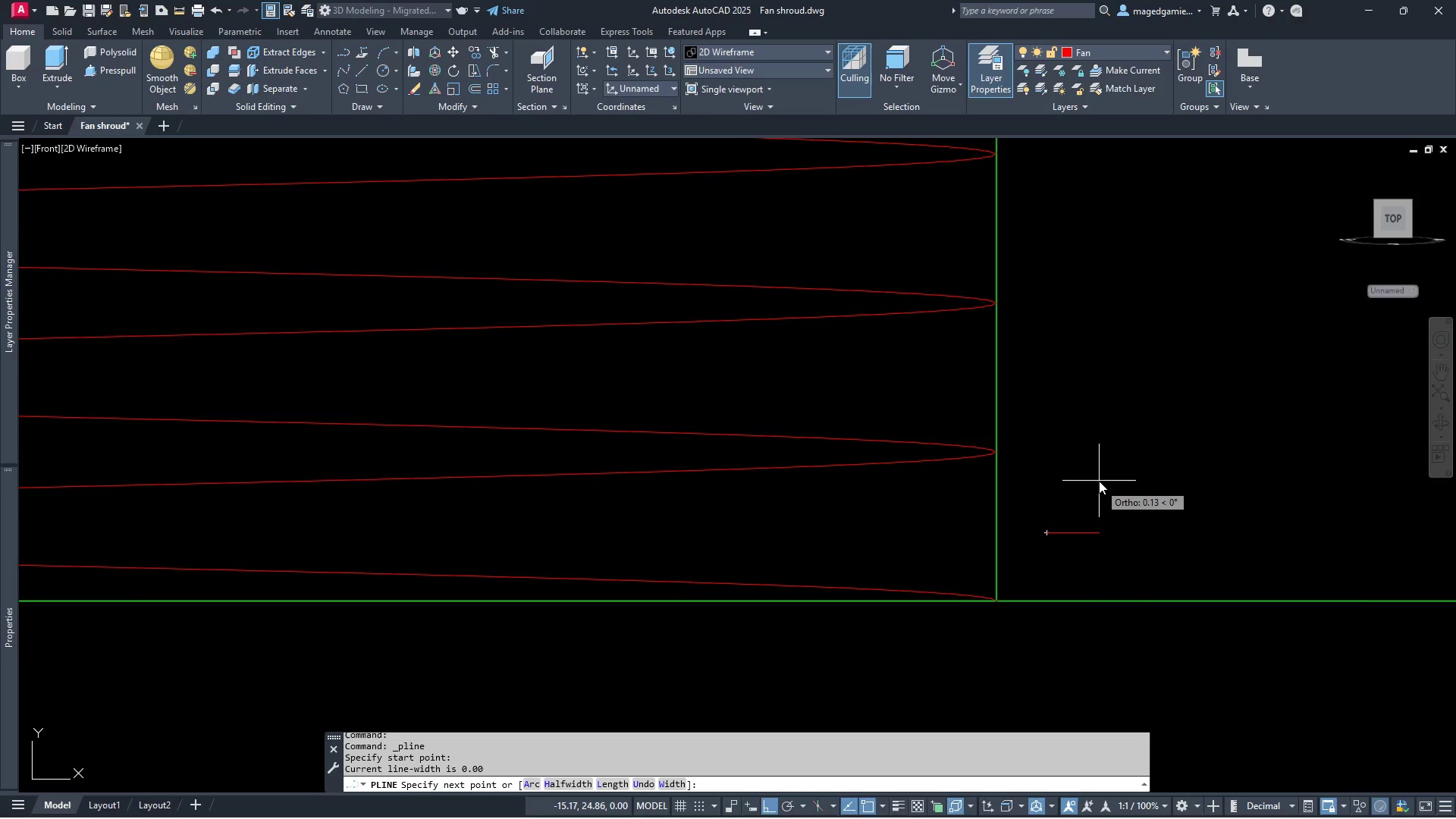 
left_click([771, 806])
 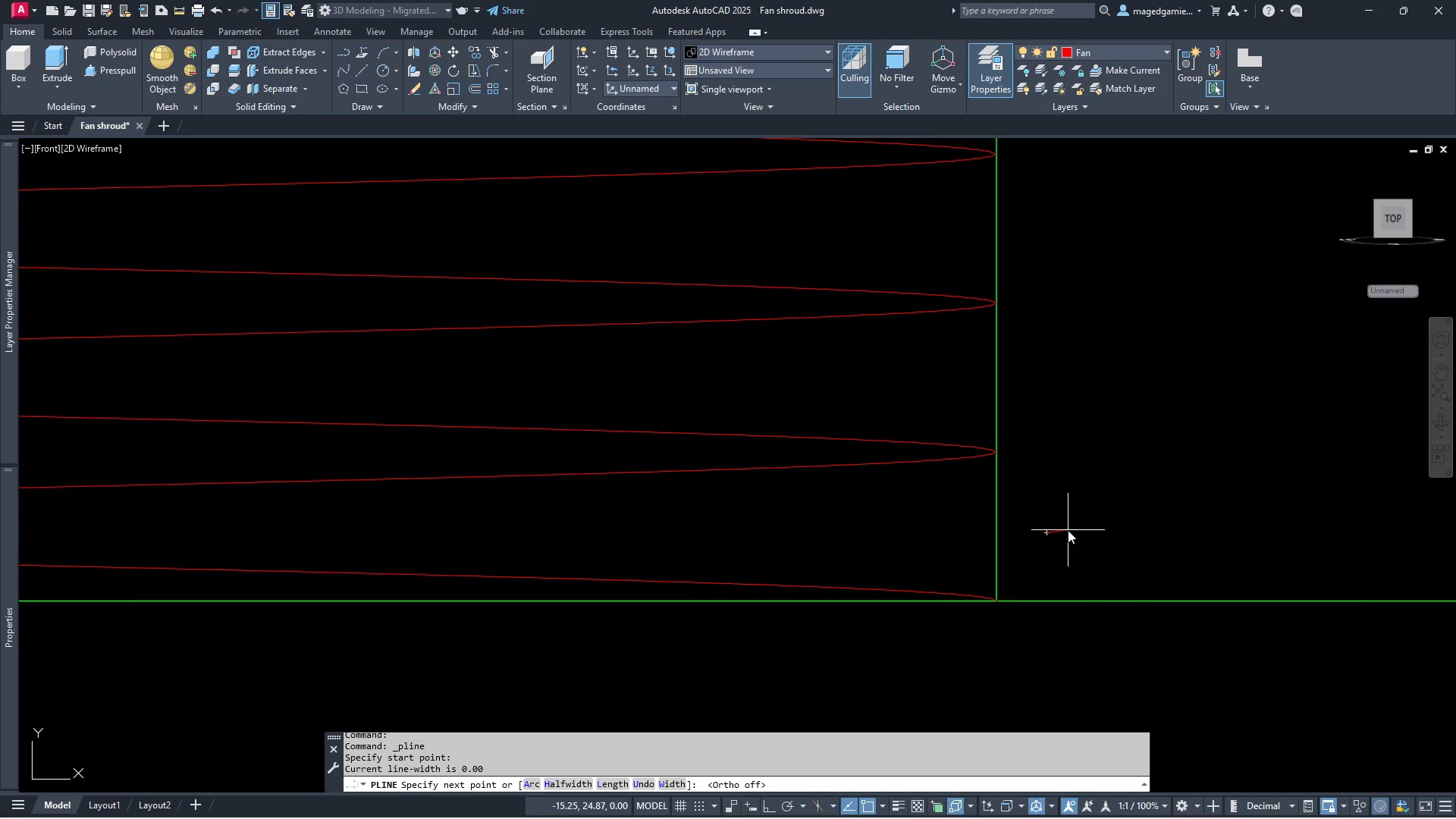 
wait(6.36)
 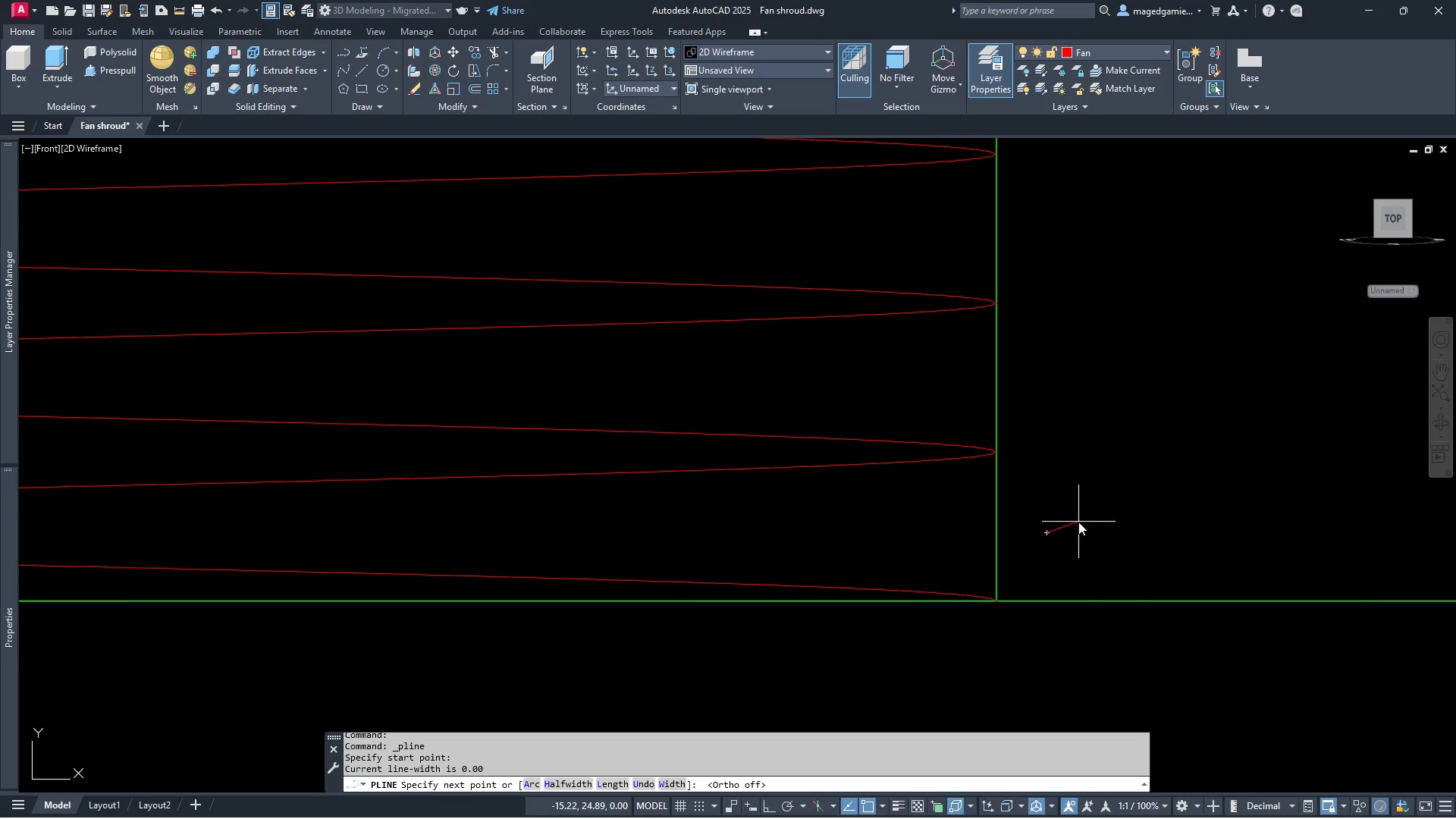 
left_click([1075, 526])
 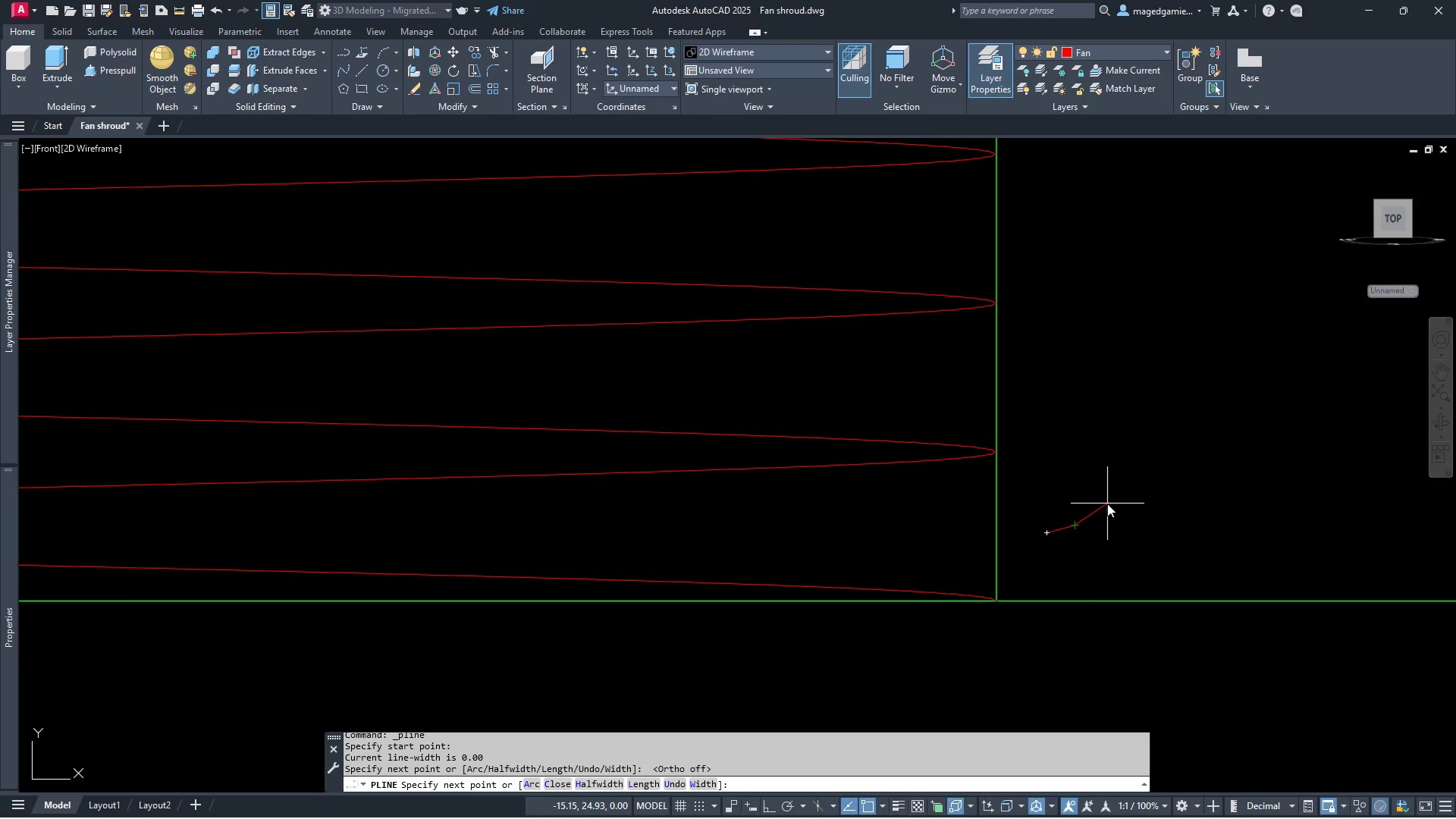 
key(C)
 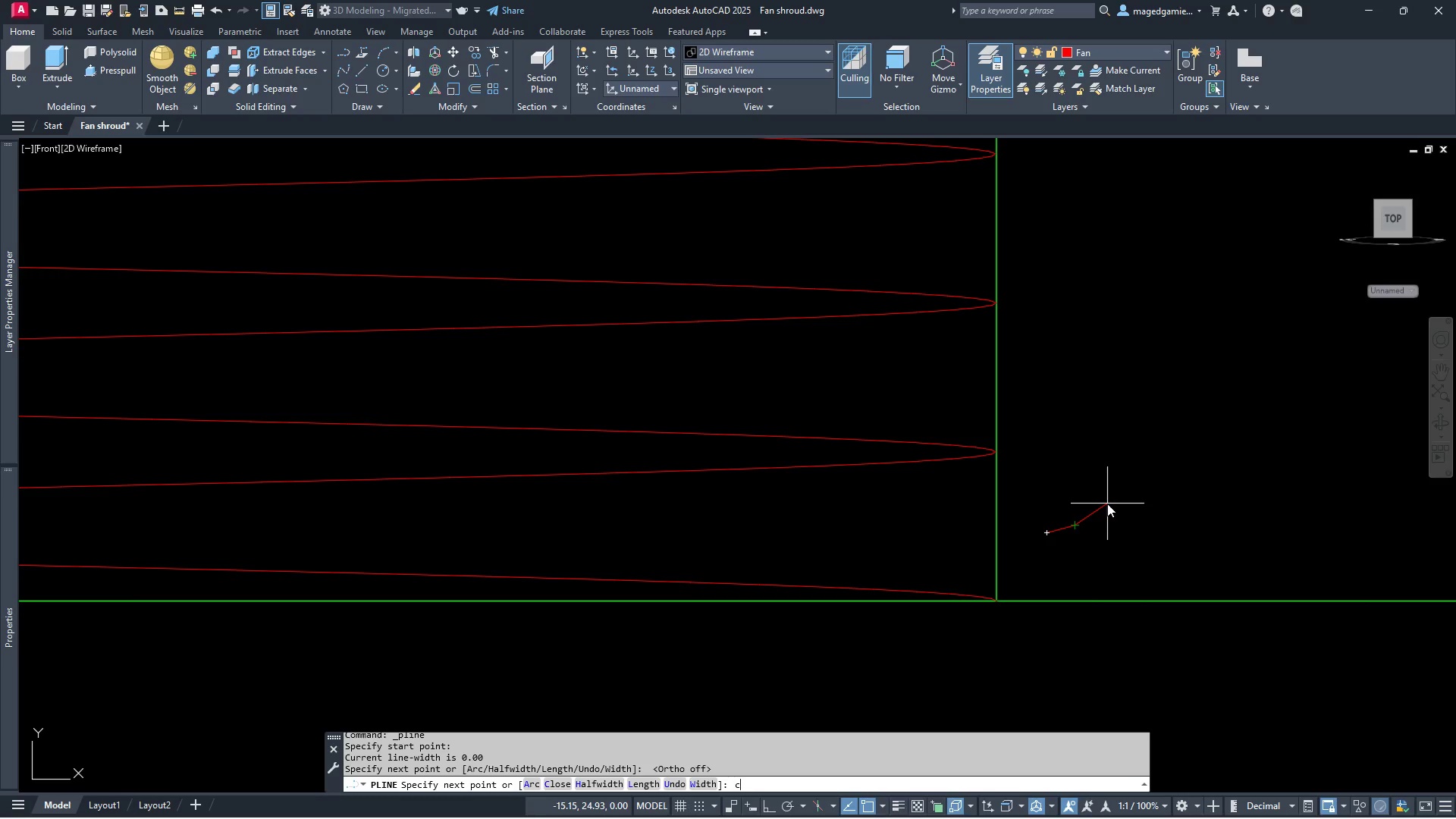 
key(Backspace)
 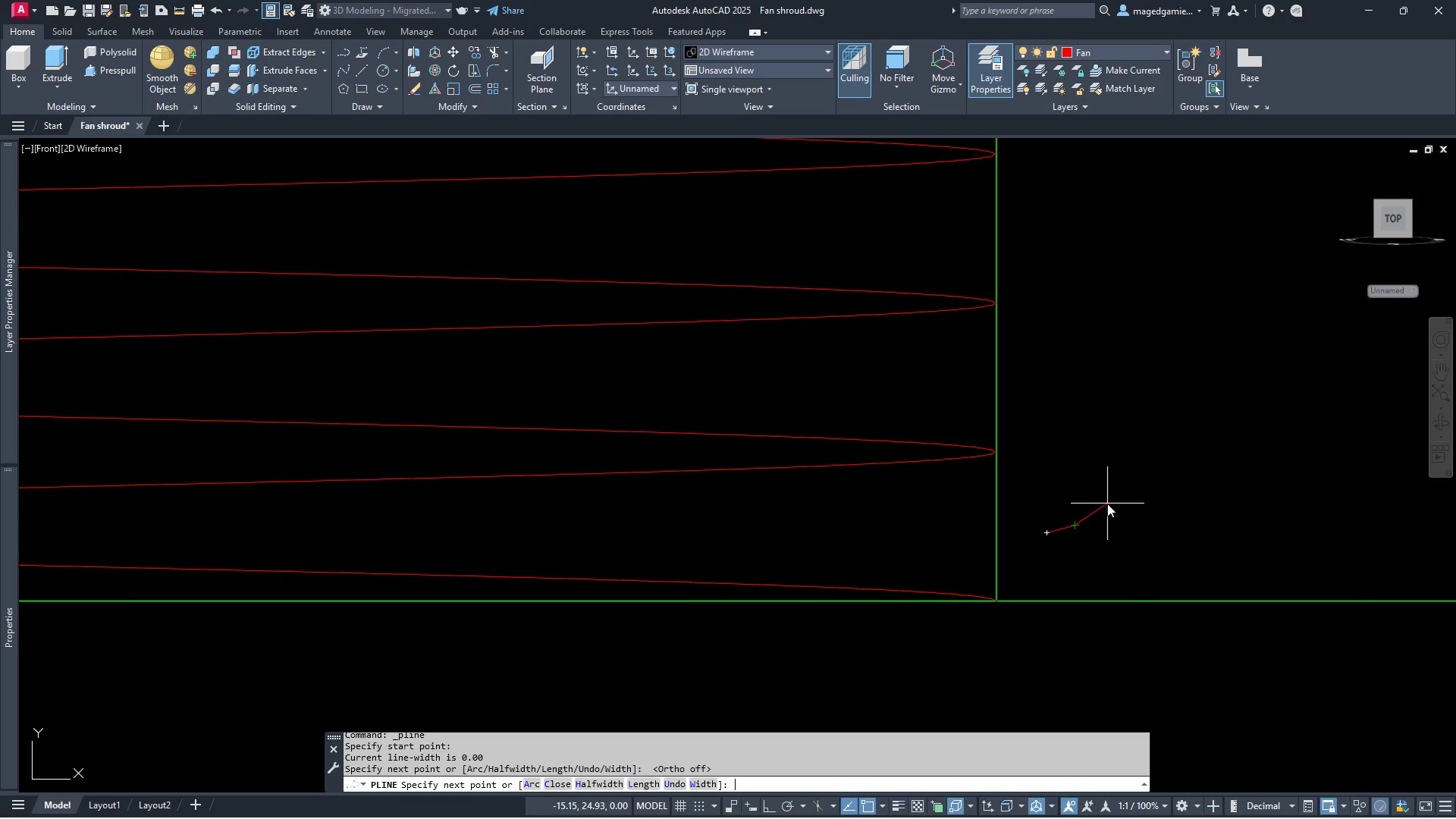 
key(A)
 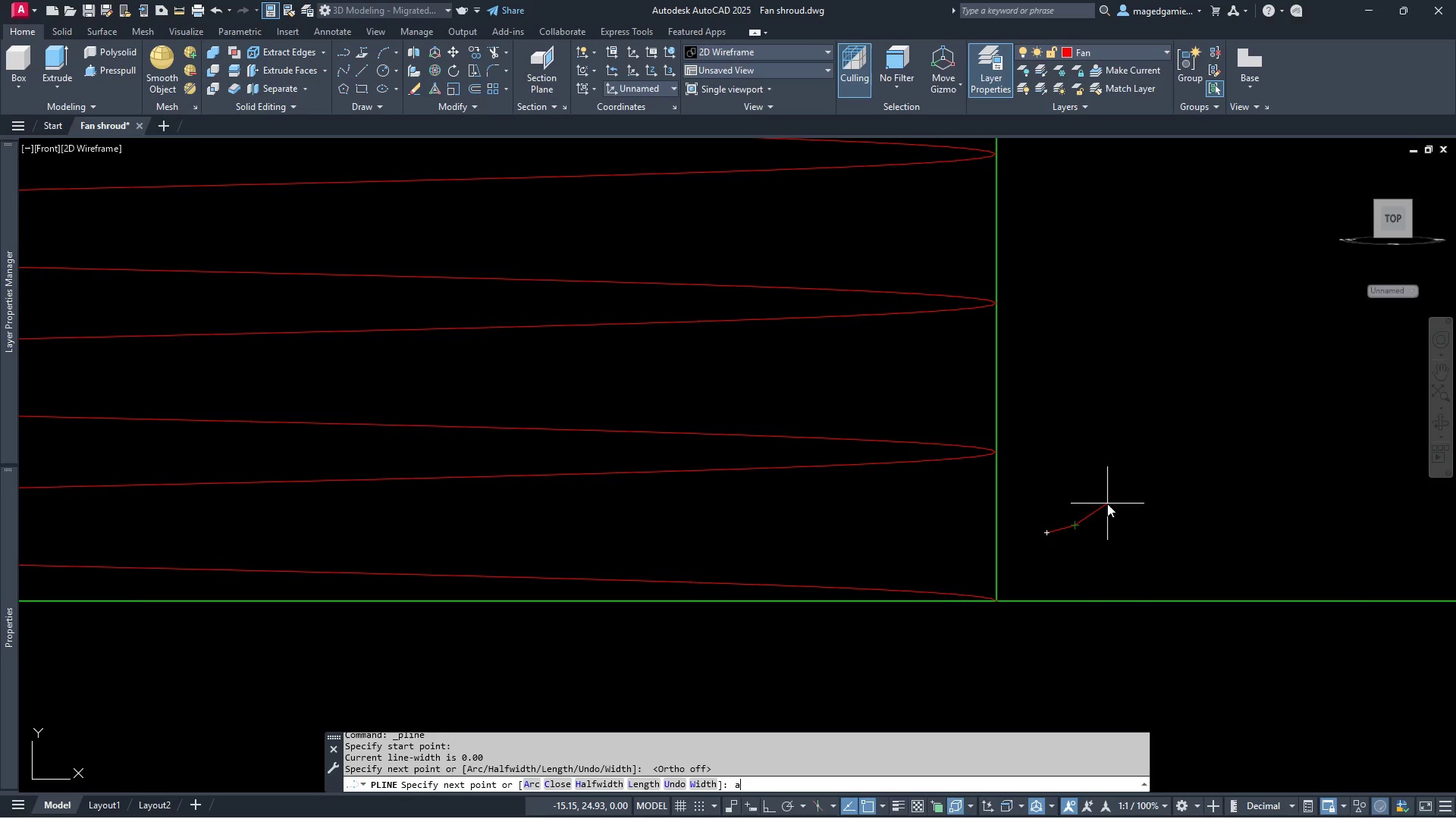 
key(Enter)
 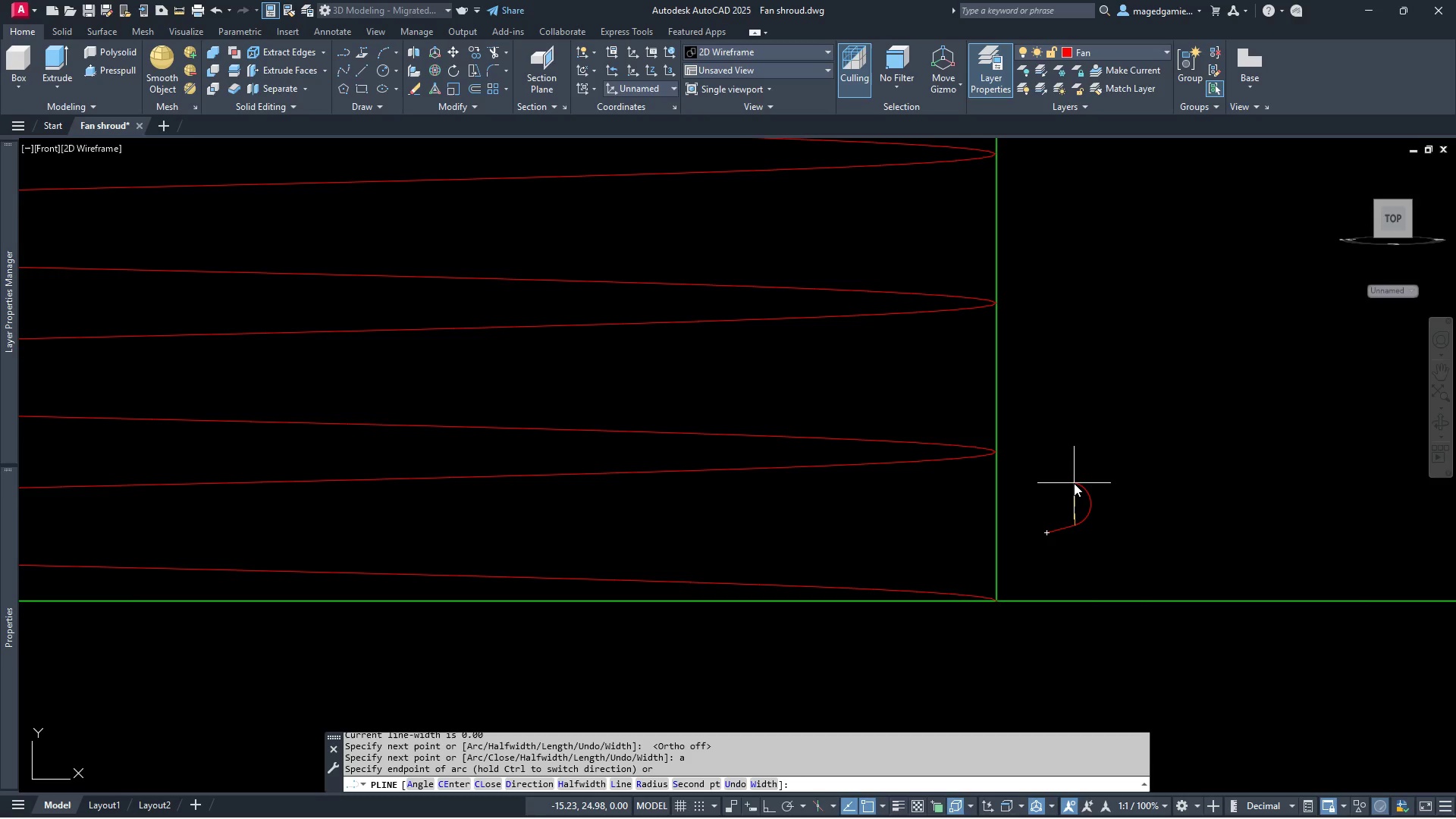 
wait(11.47)
 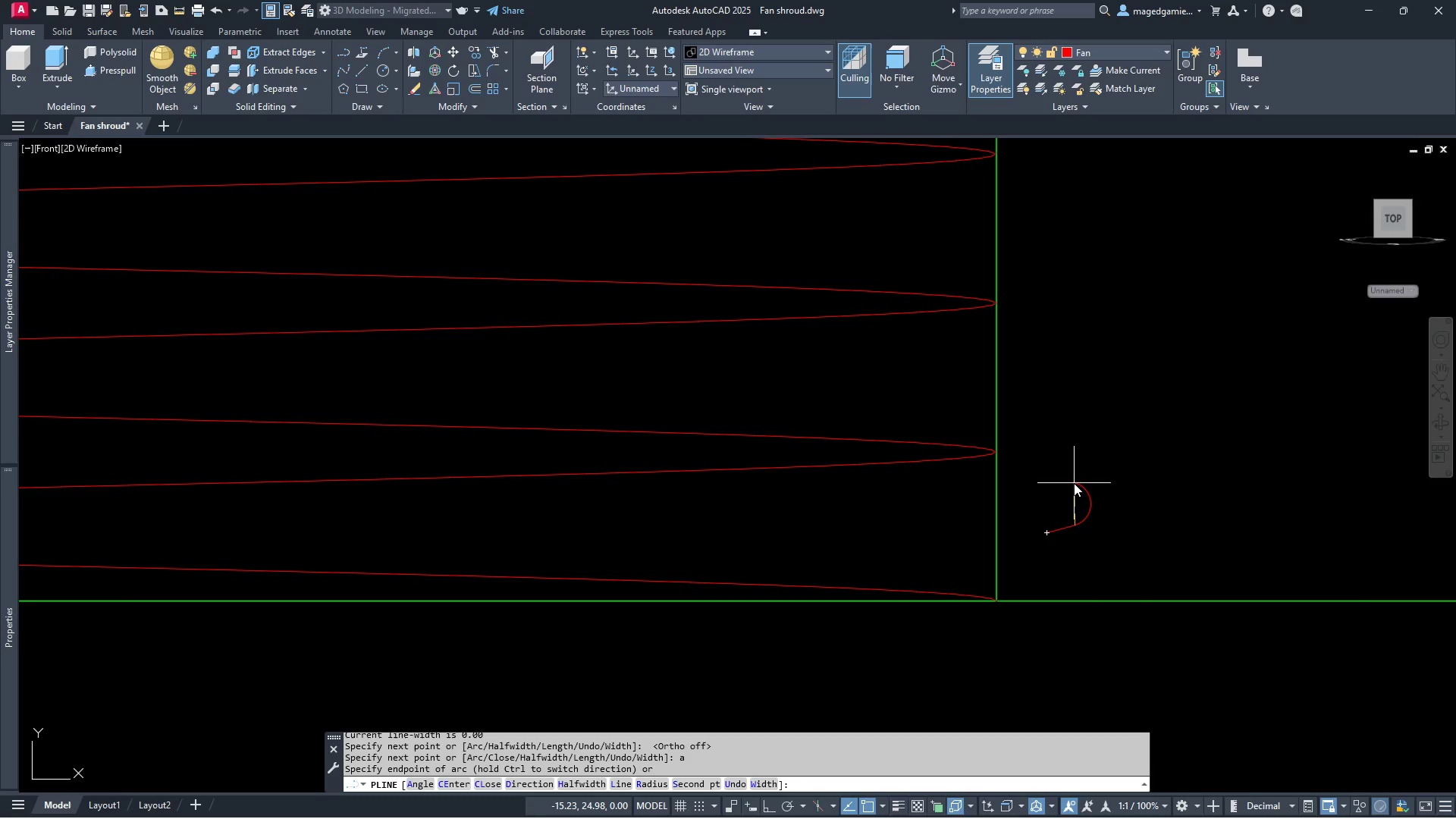 
left_click([1074, 466])
 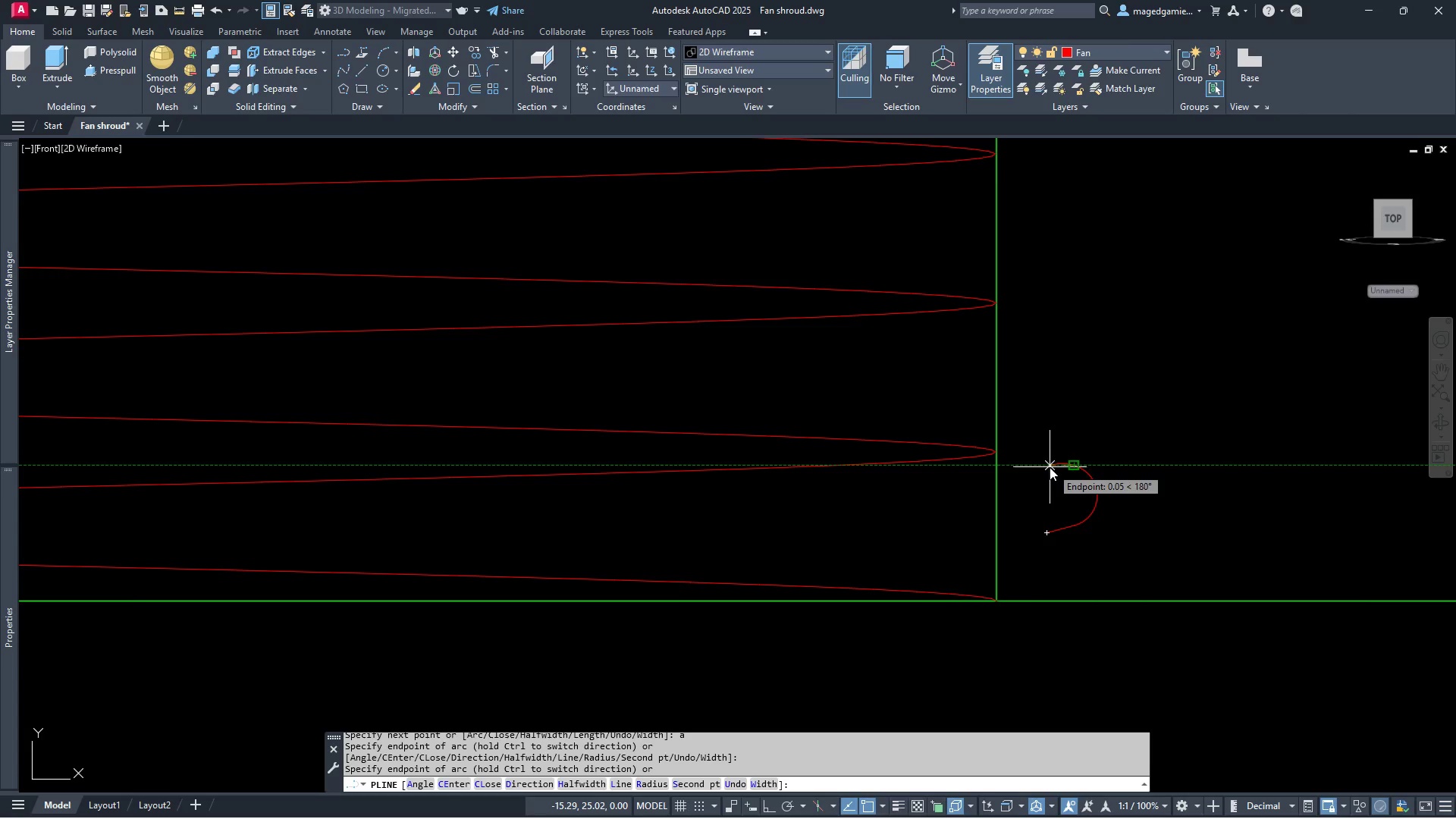 
key(L)
 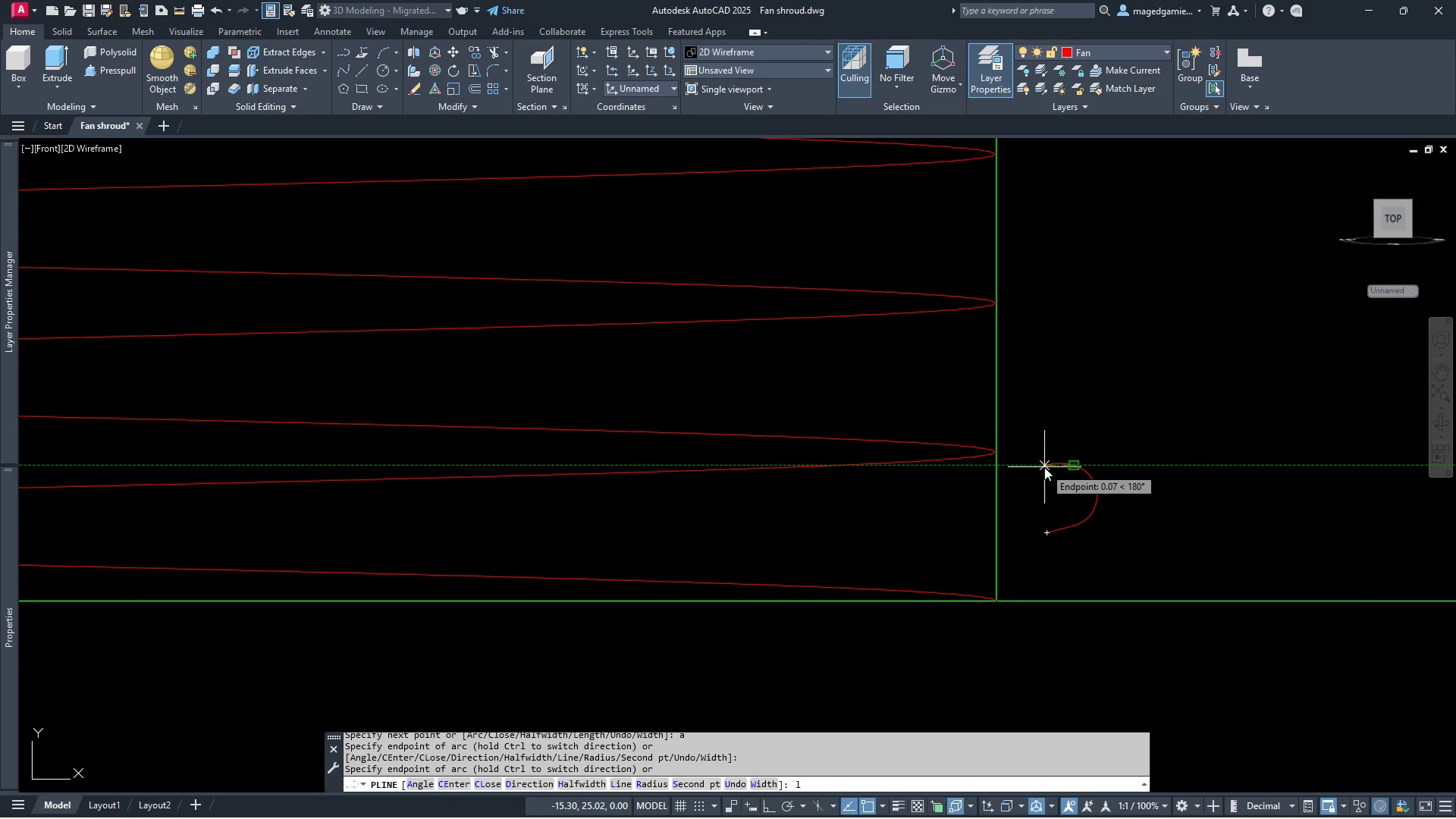 
key(Enter)
 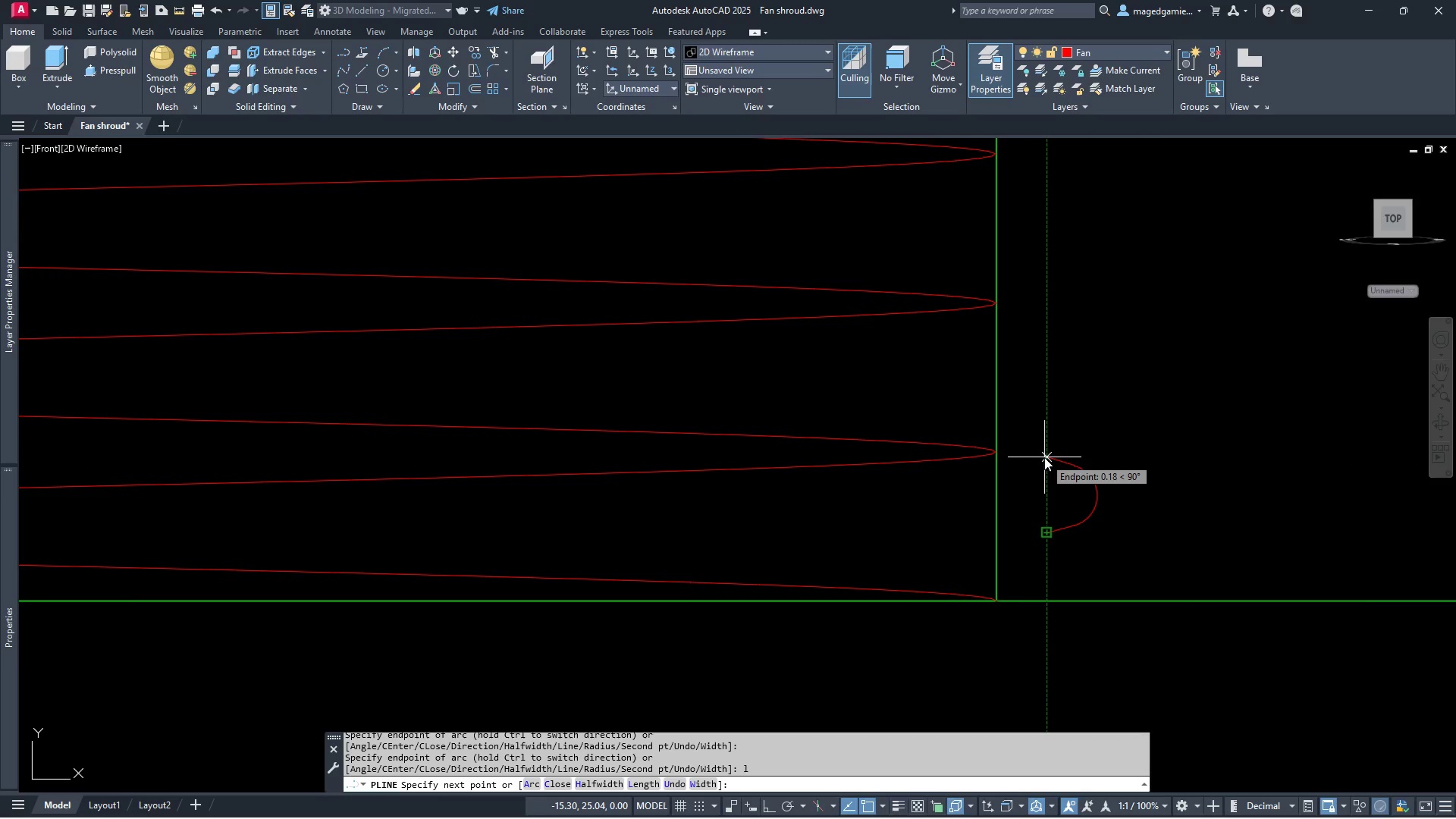 
wait(6.41)
 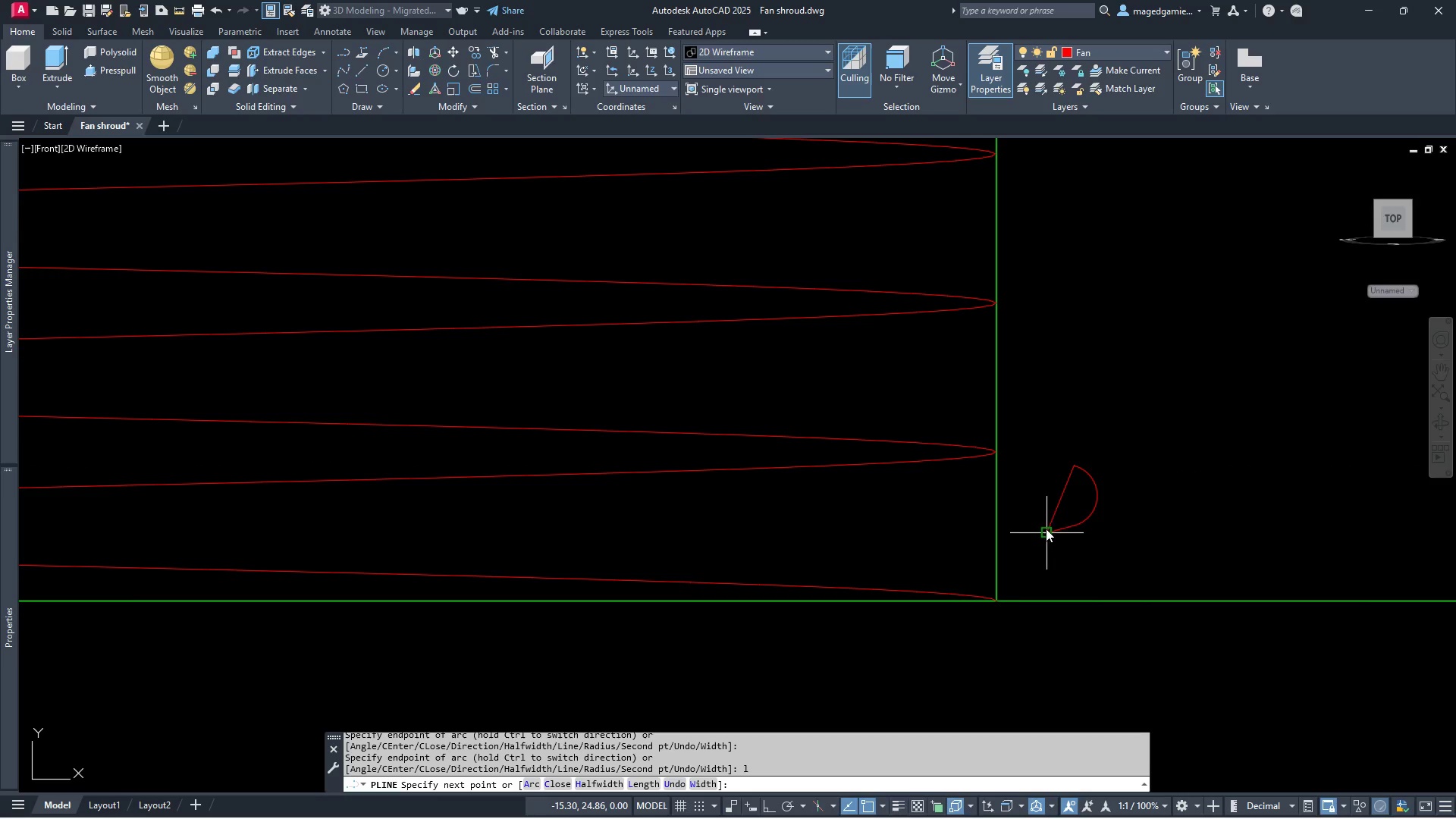 
left_click([1046, 460])
 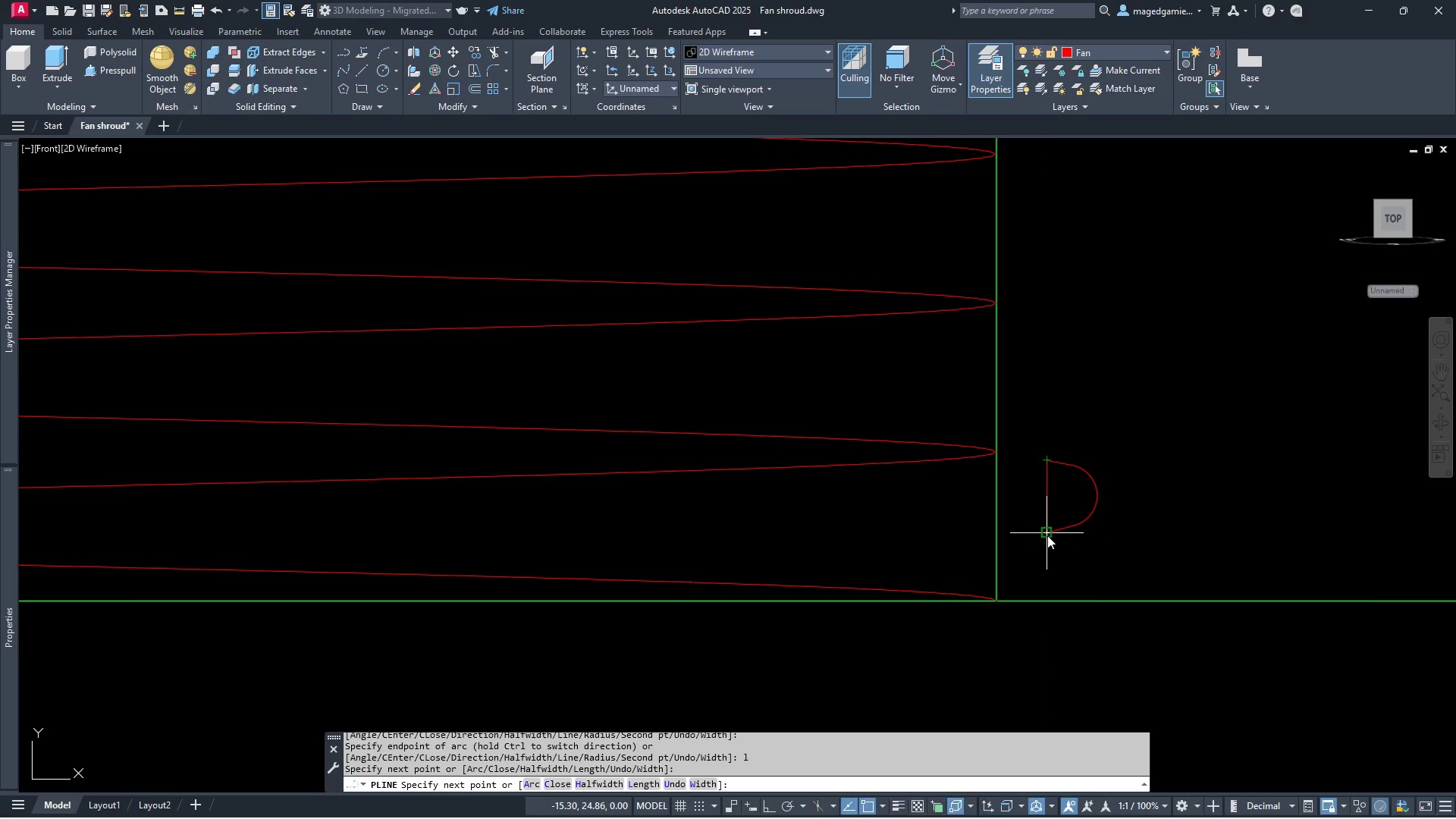 
key(C)
 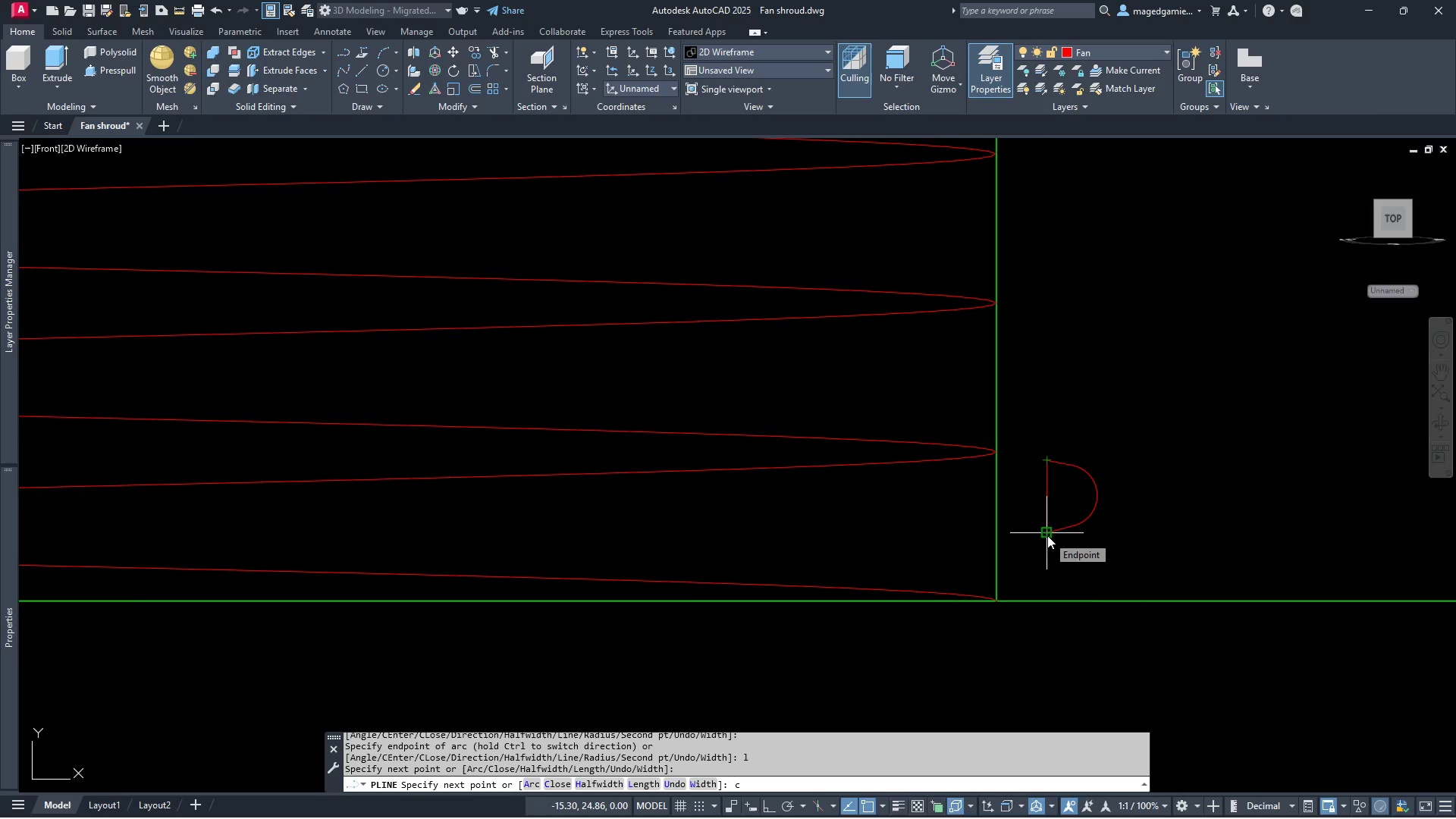 
key(Enter)
 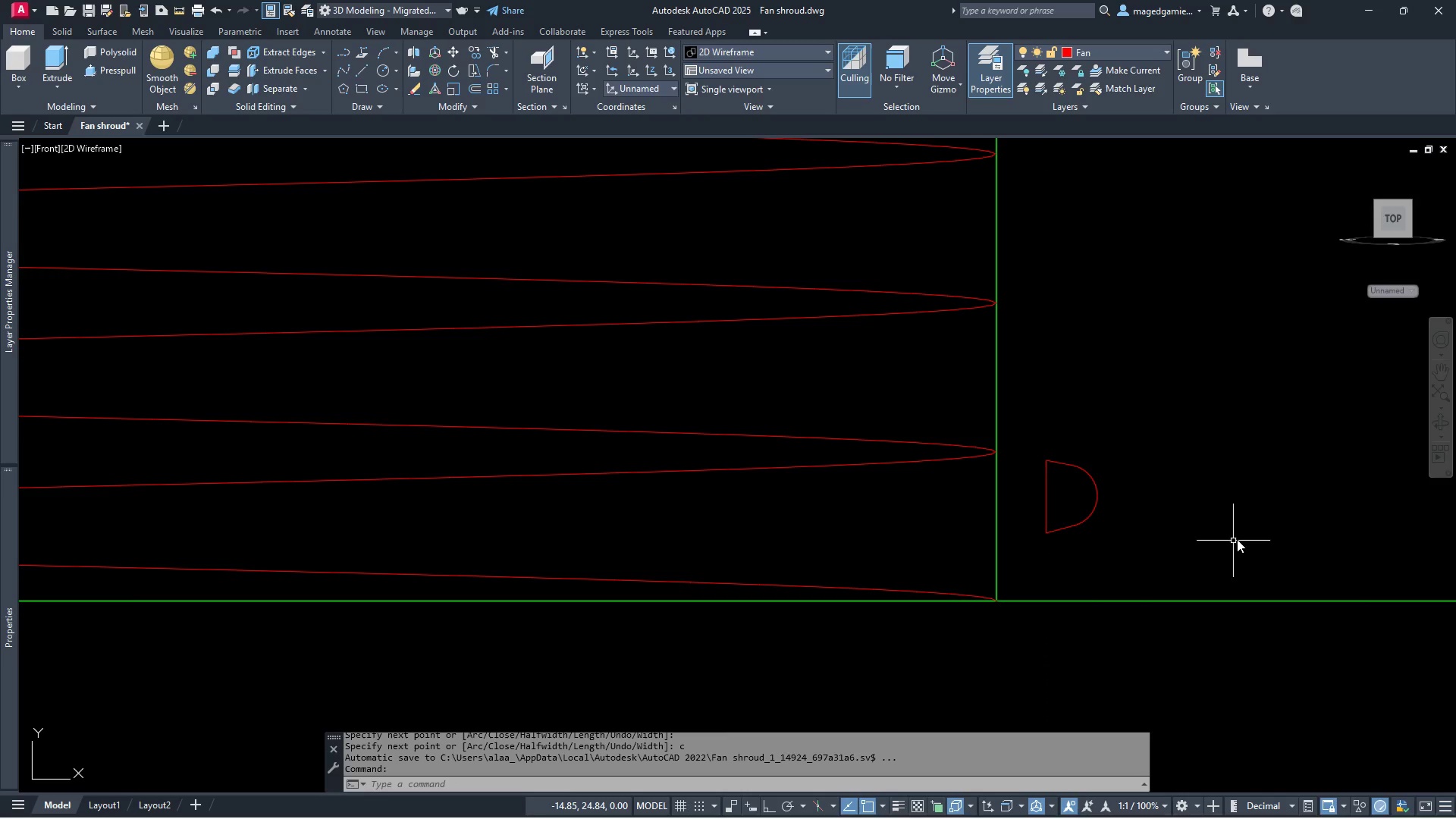 
key(Escape)
 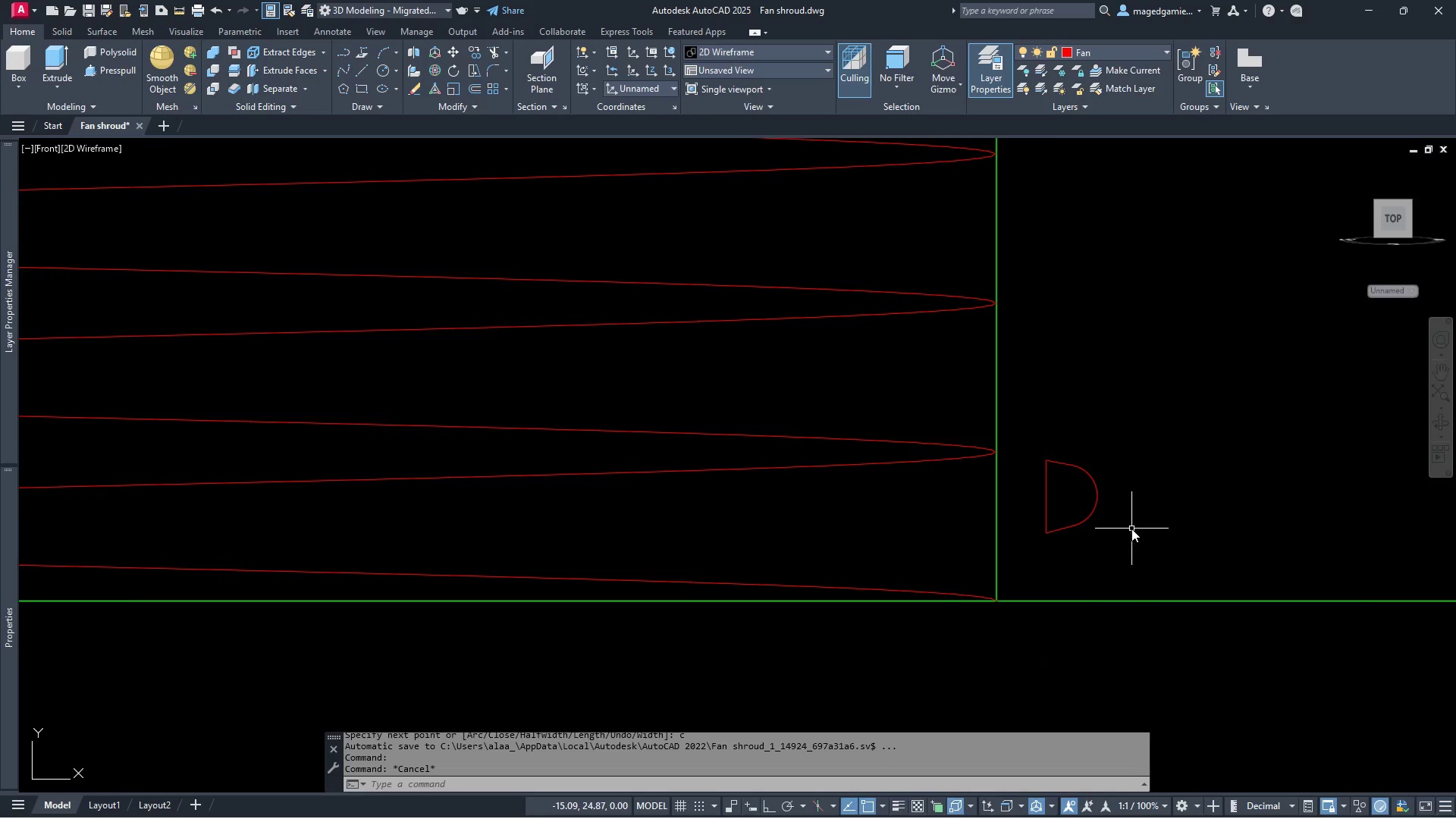 
scroll: coordinate [1131, 529], scroll_direction: up, amount: 2.0
 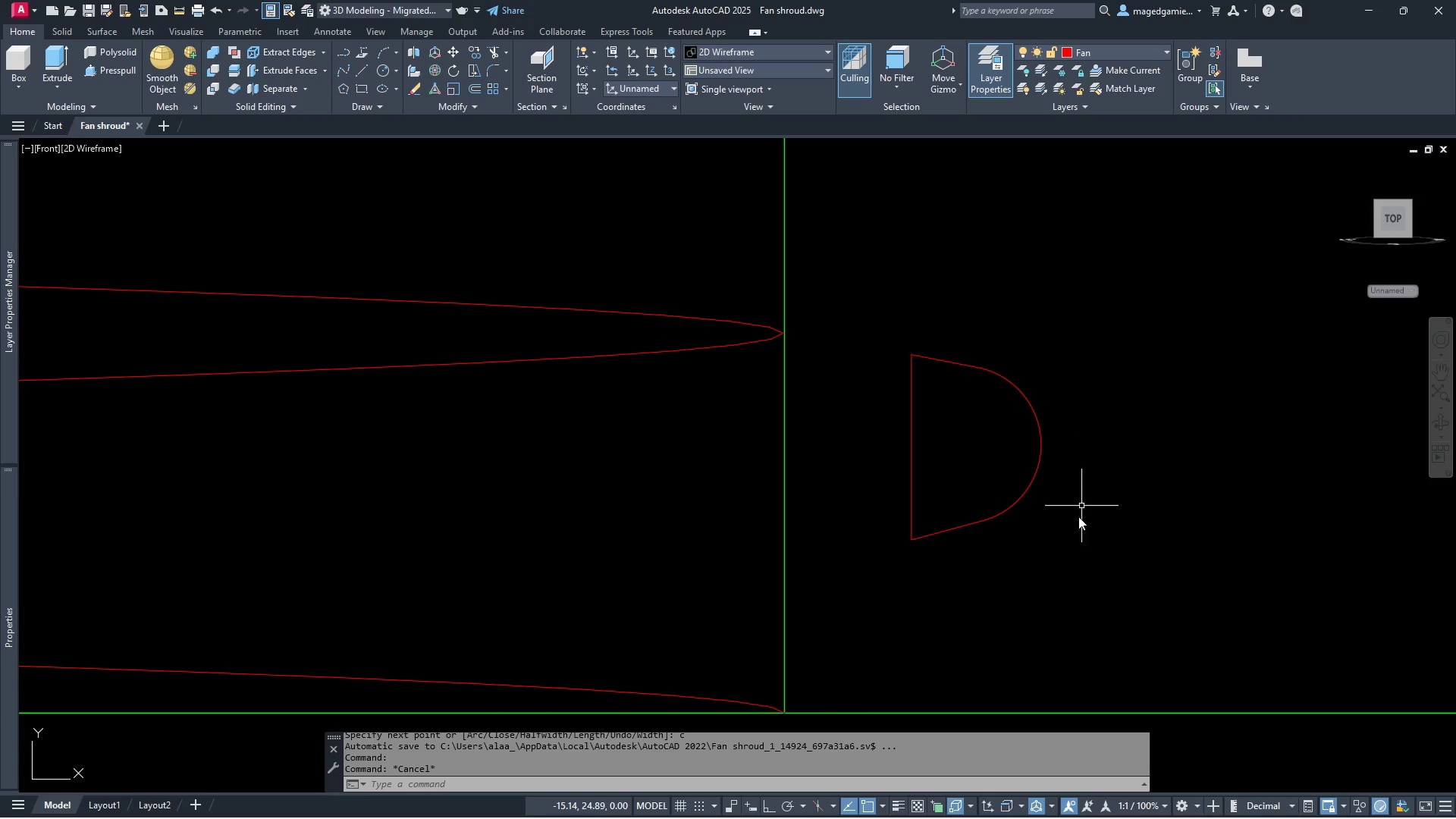 
wait(5.7)
 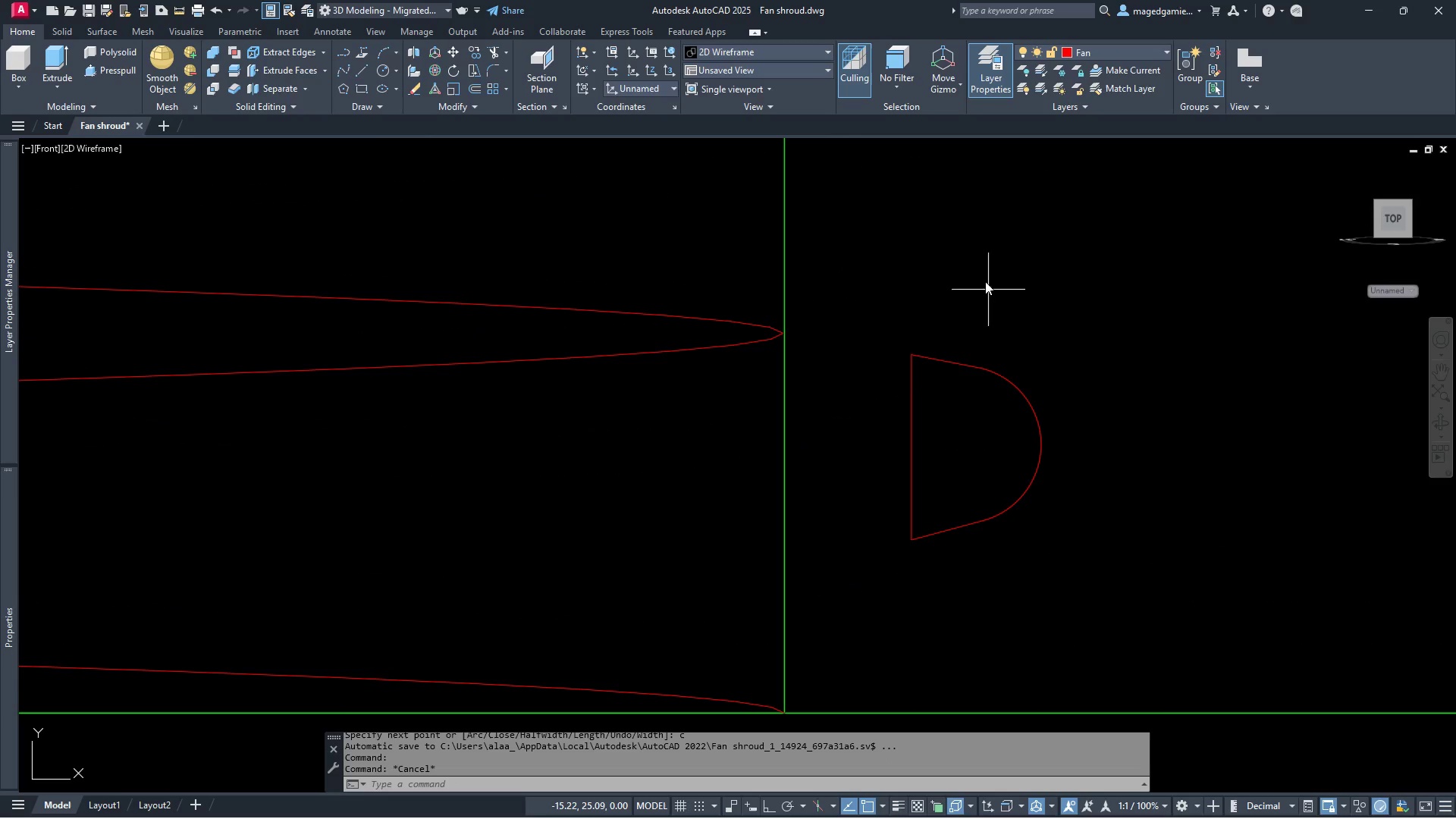 
left_click([378, 105])
 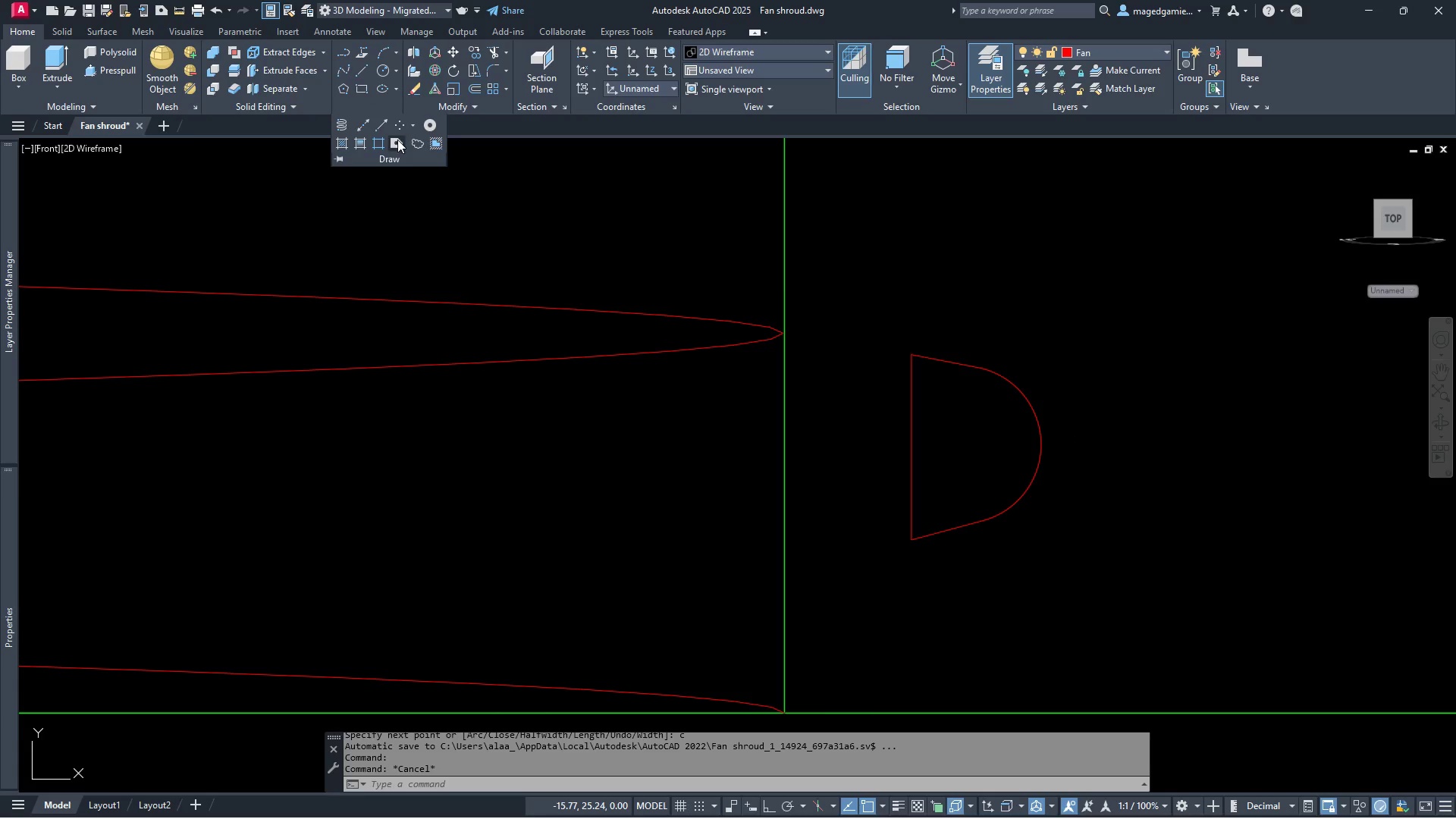 
left_click([397, 148])
 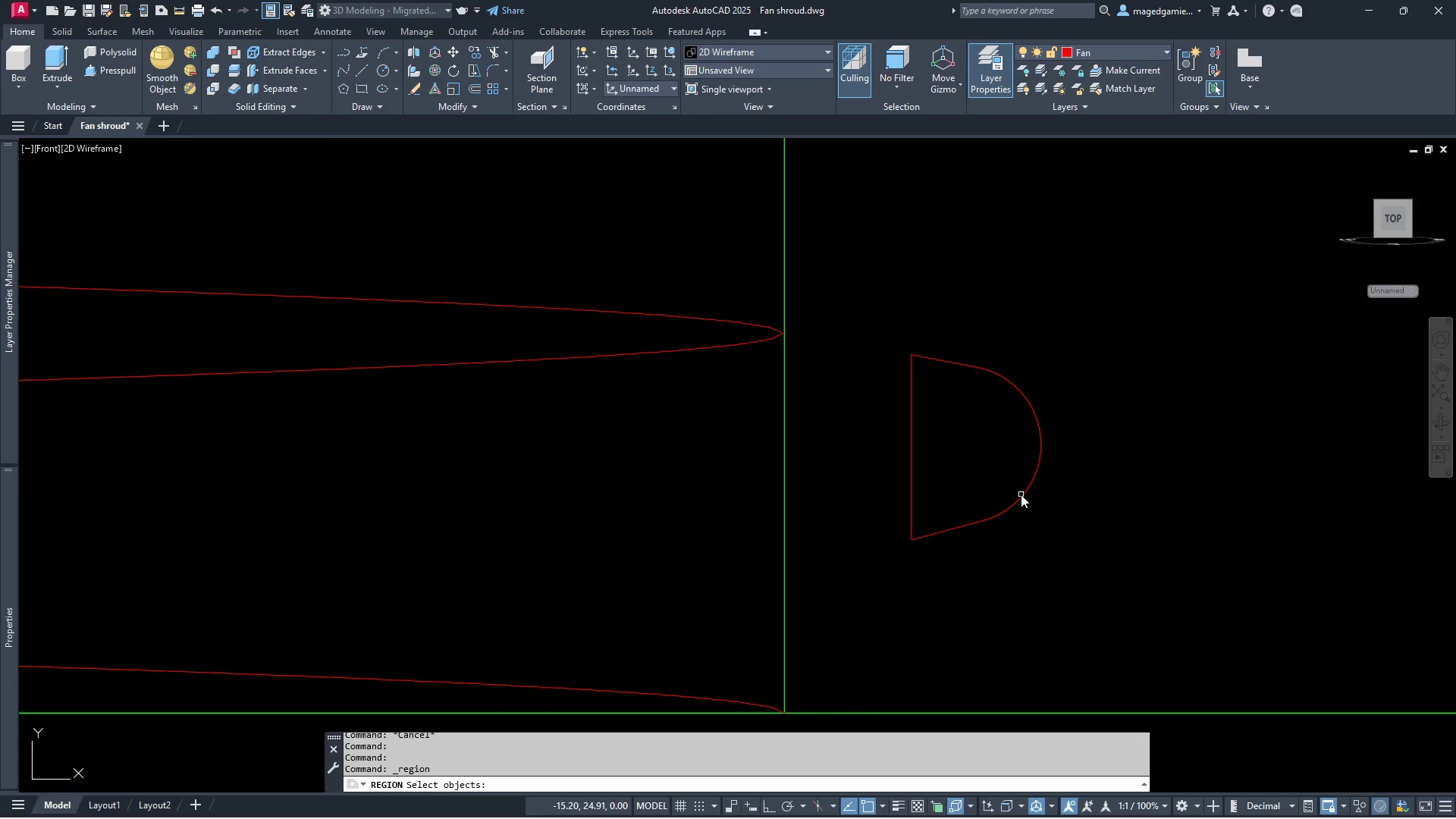 
left_click([1021, 496])
 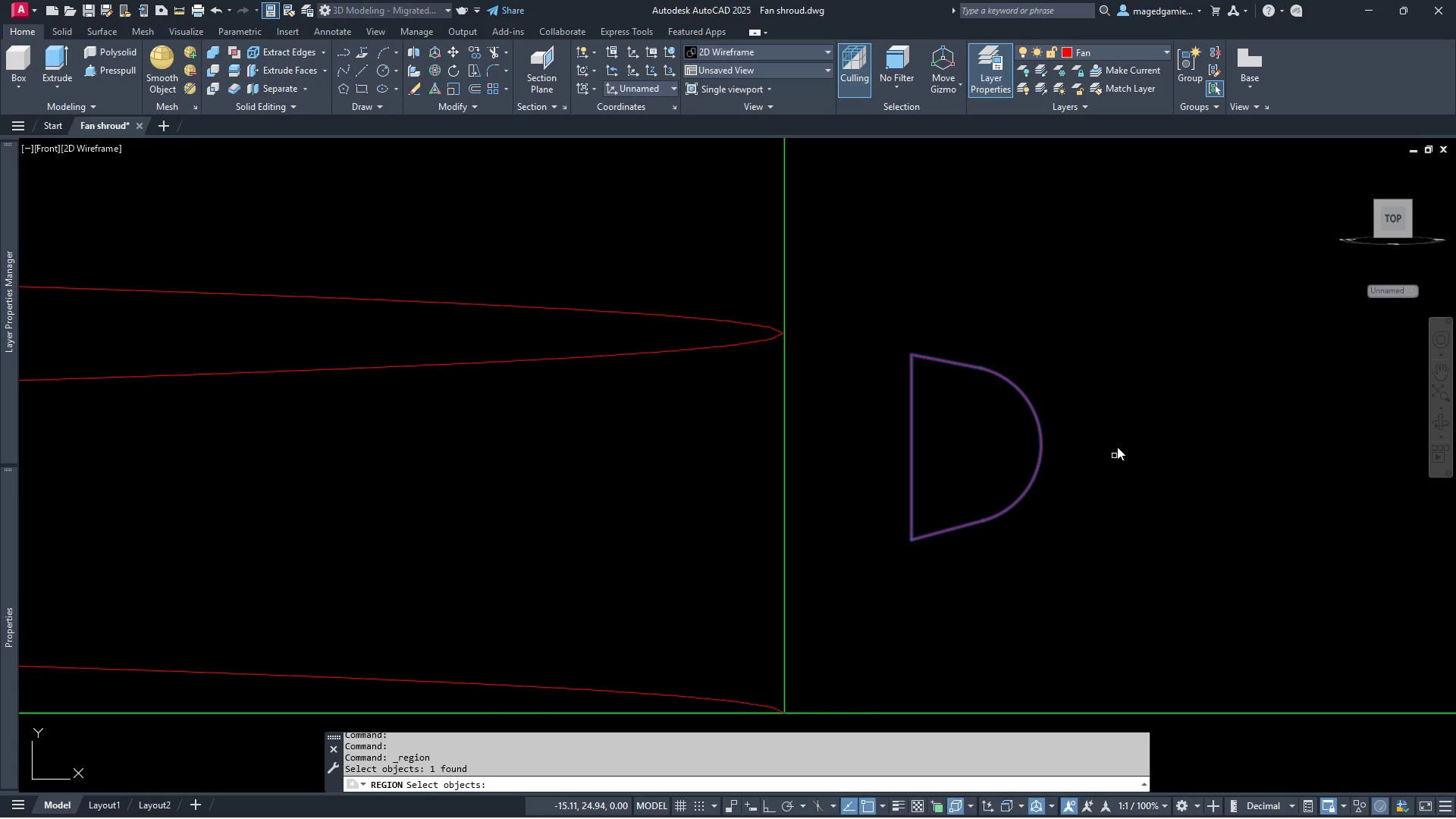 
right_click([1119, 440])
 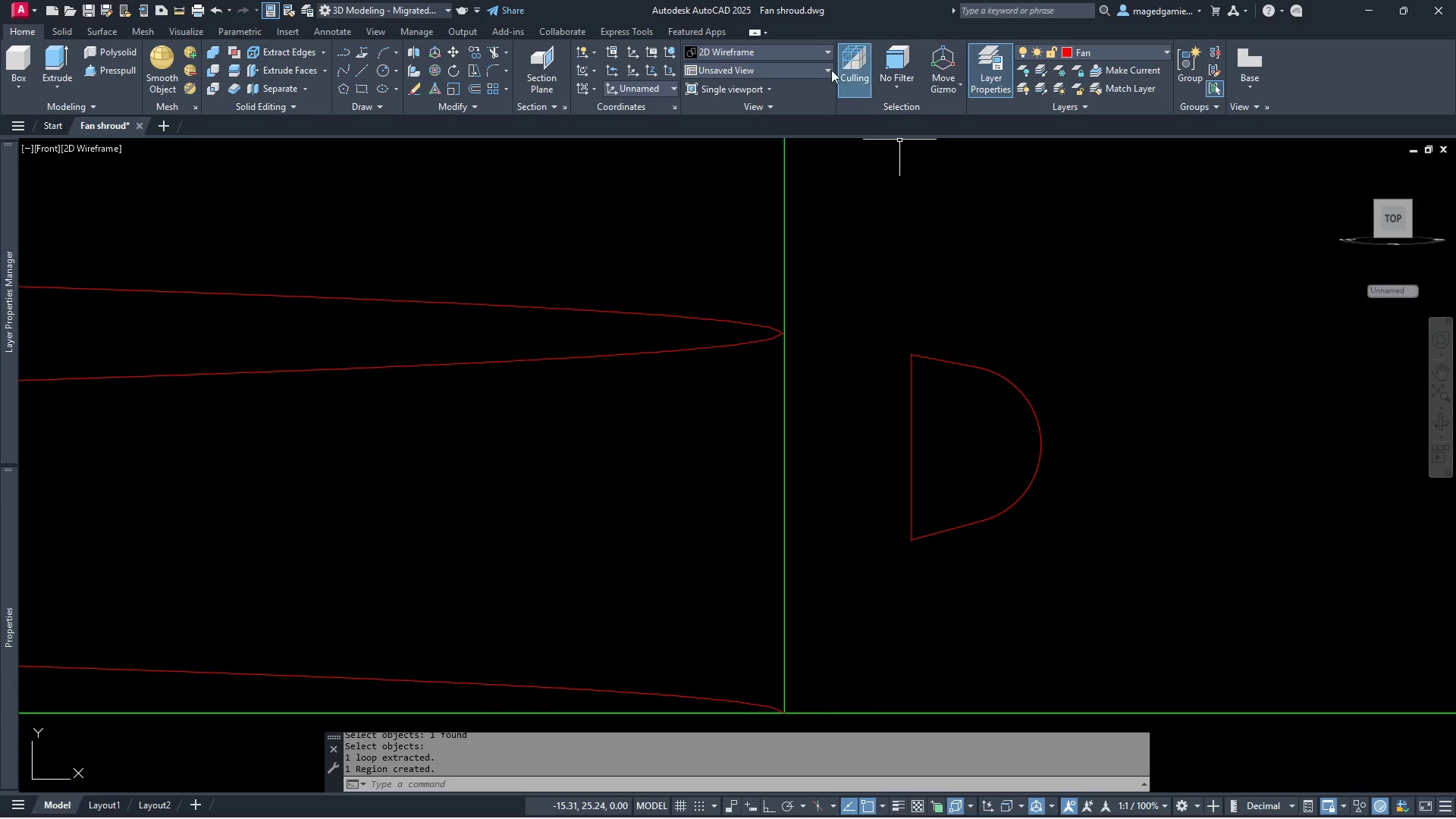 
left_click([792, 49])
 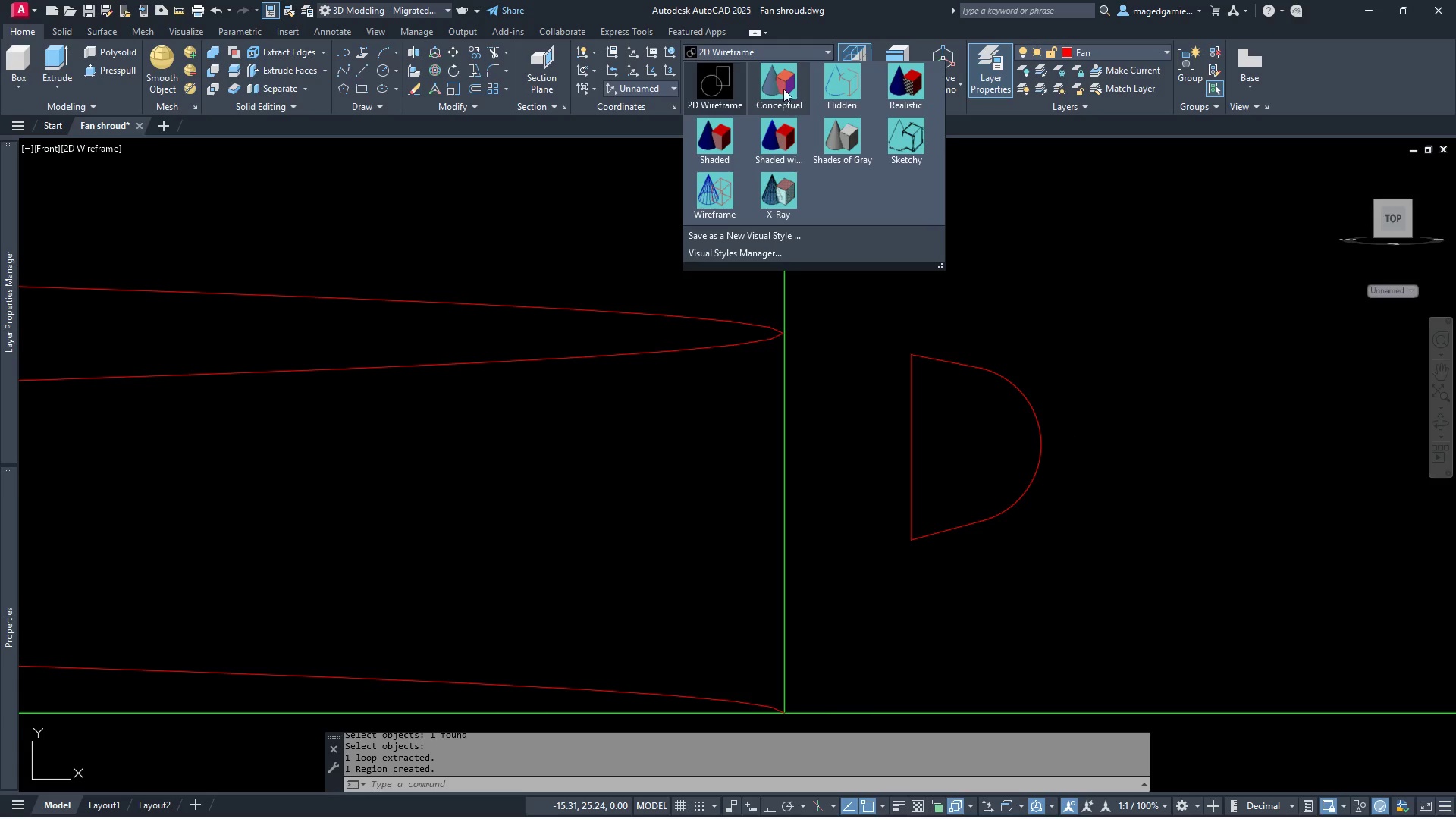 
left_click([780, 83])
 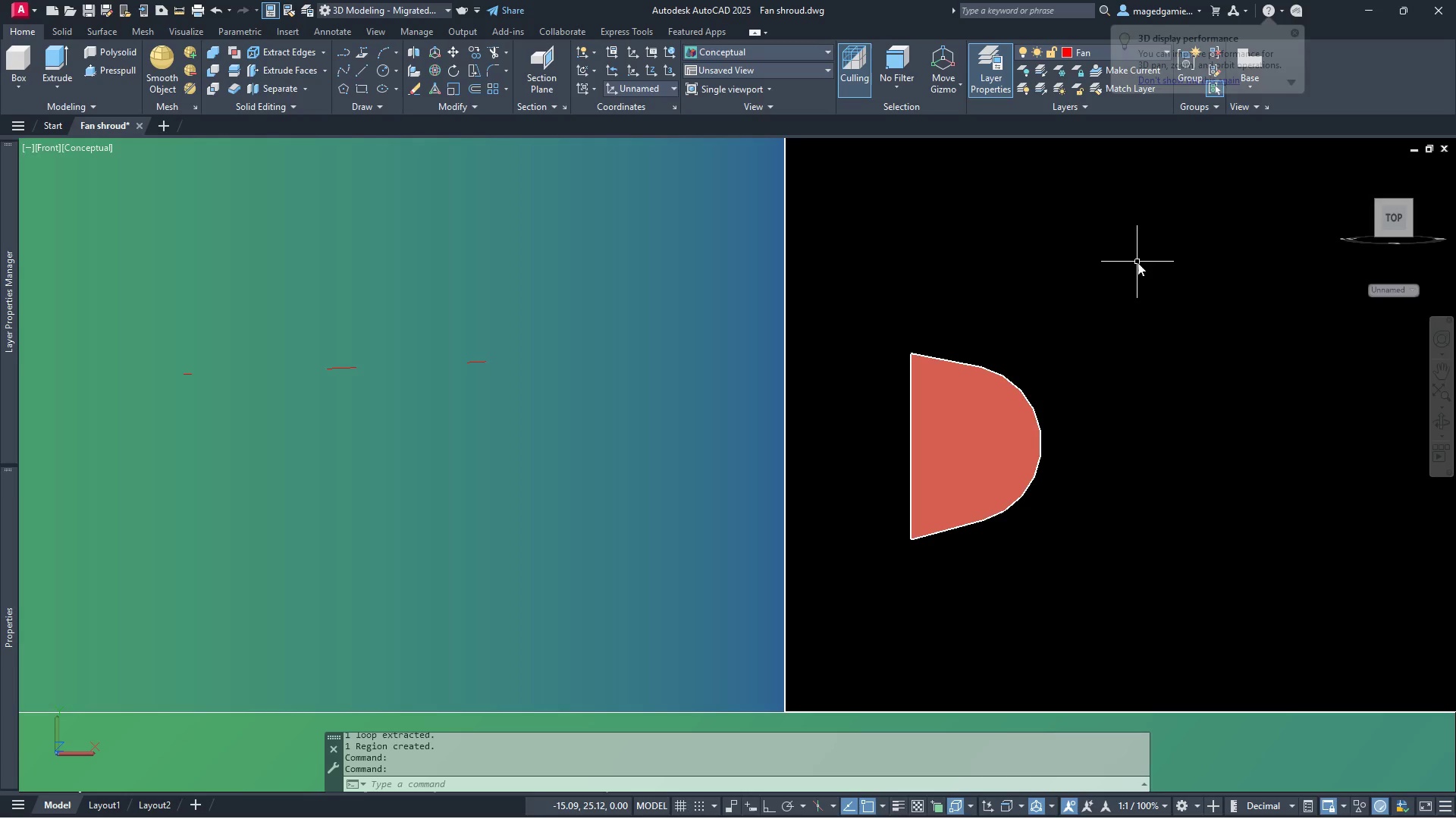 
scroll: coordinate [1138, 262], scroll_direction: down, amount: 1.0
 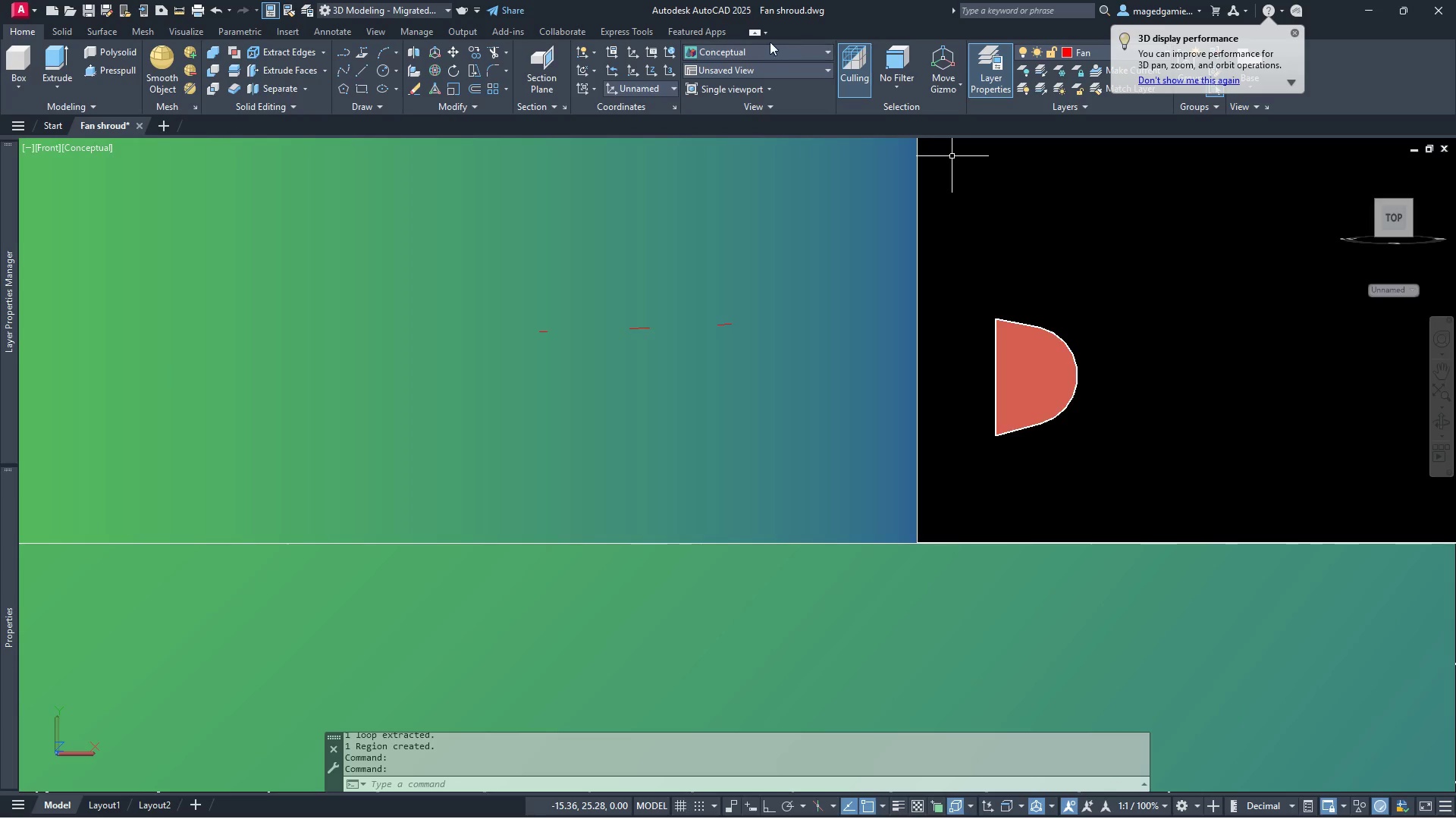 
left_click([767, 52])
 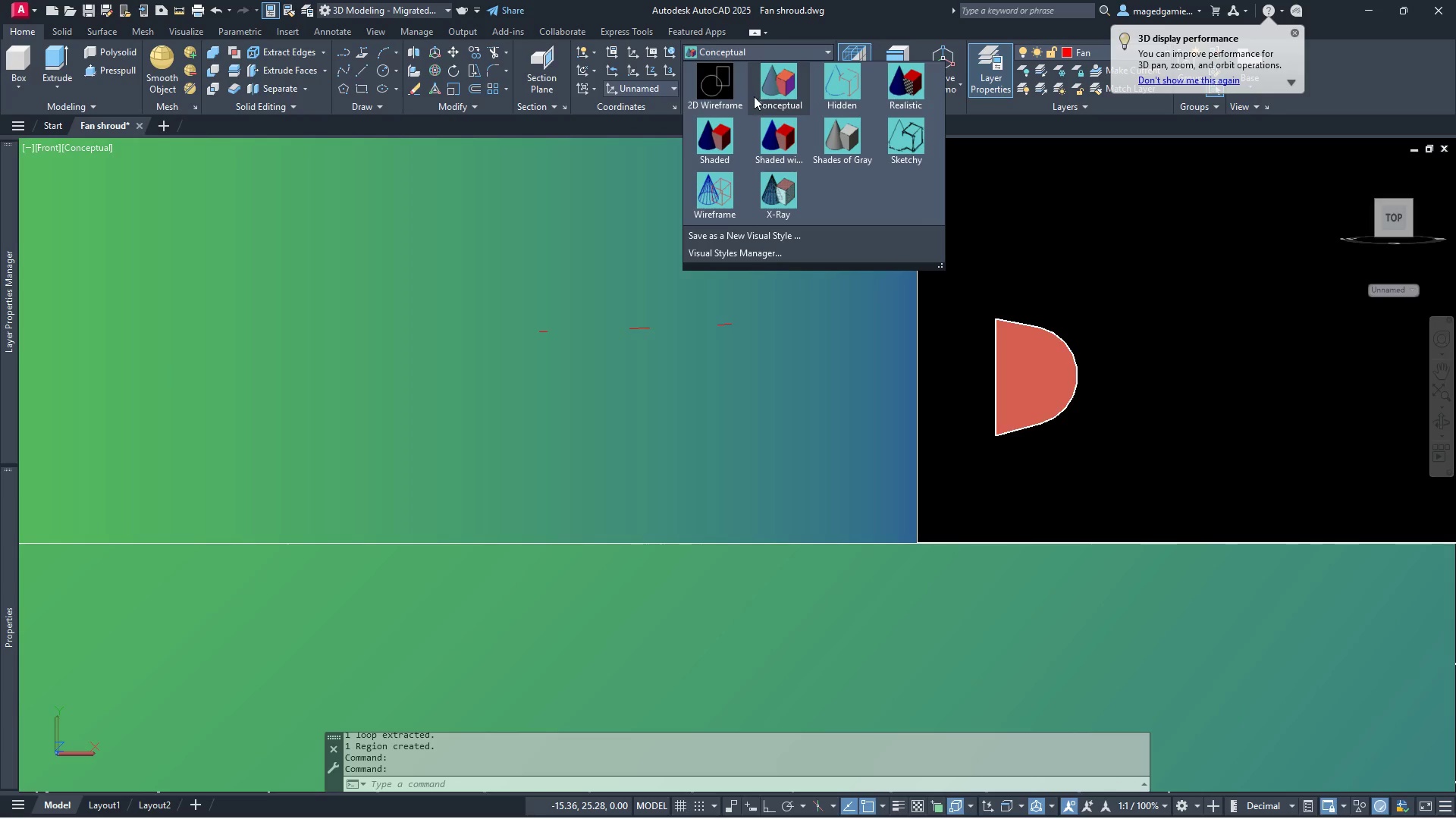 
left_click([719, 77])
 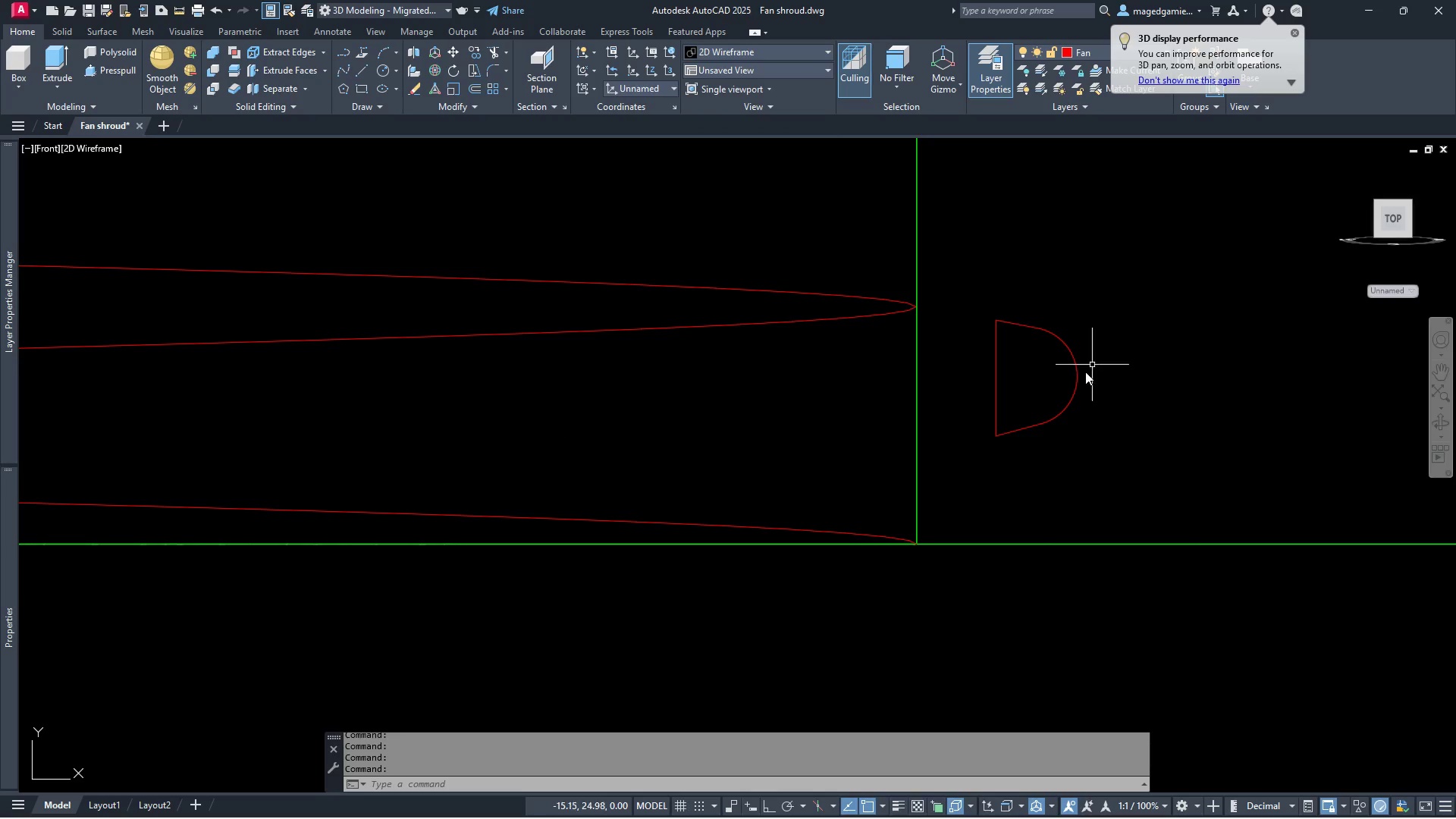 
left_click_drag(start_coordinate=[1090, 435], to_coordinate=[1082, 426])
 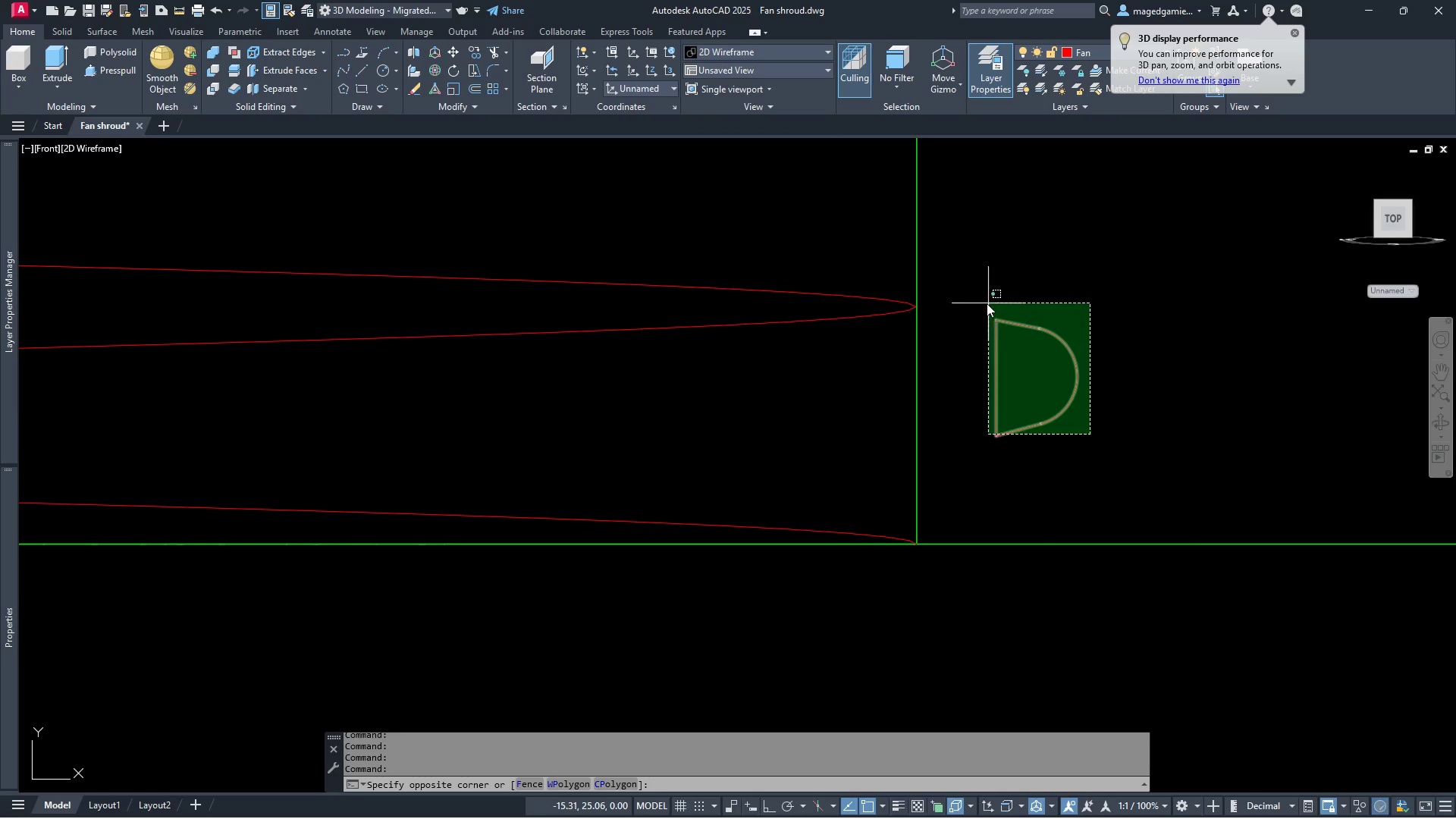 
left_click([987, 303])
 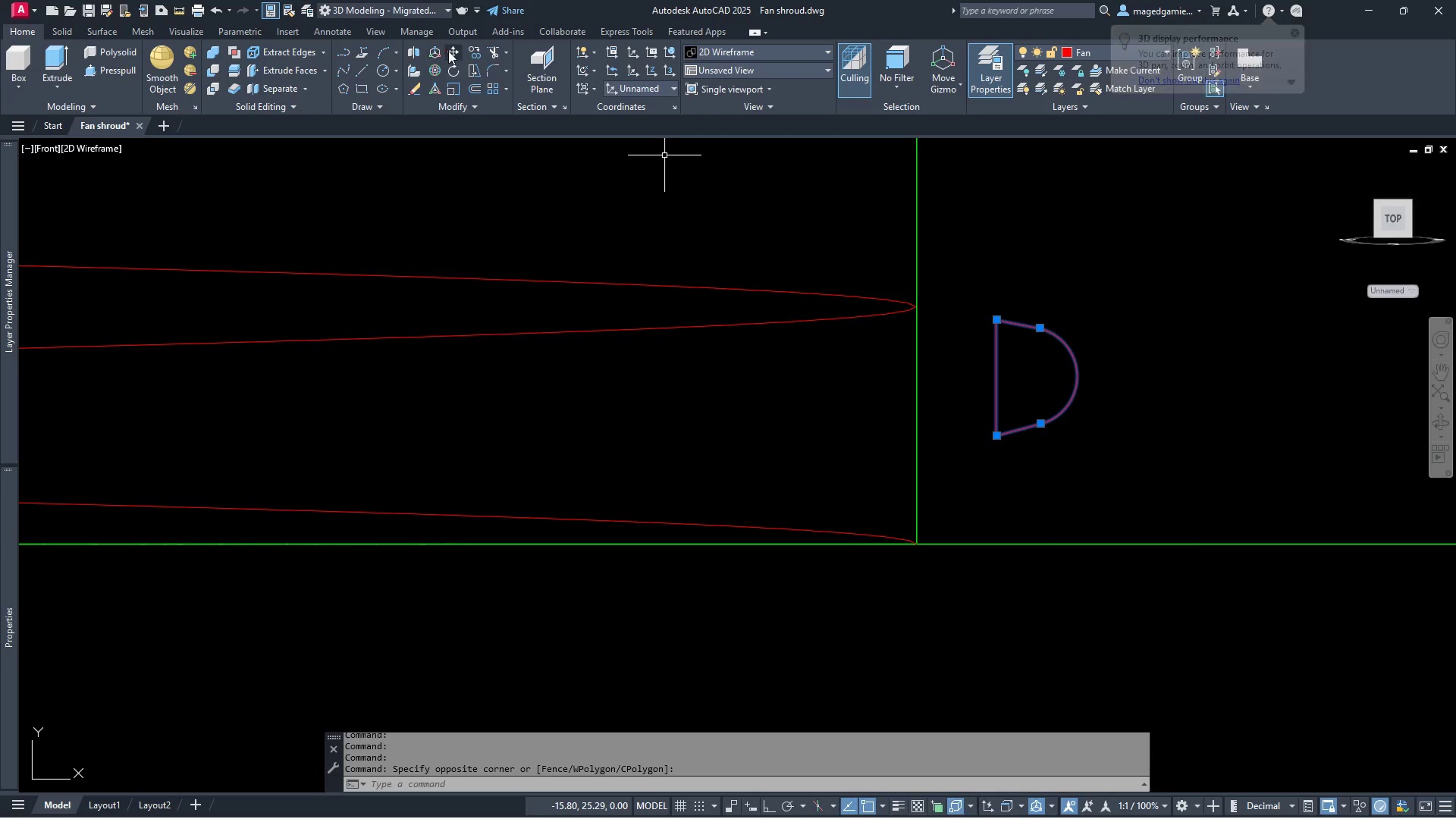 
left_click([453, 52])
 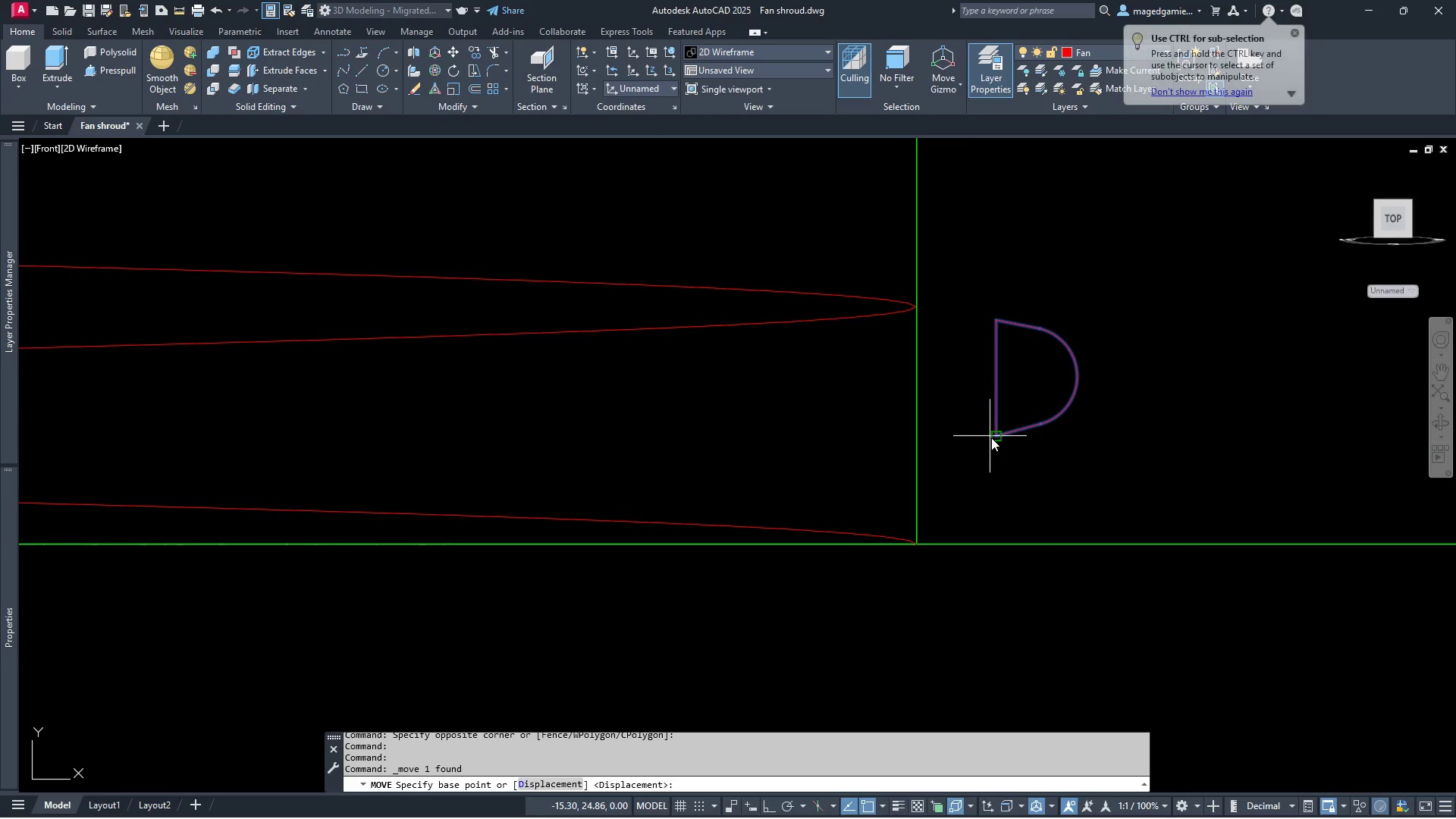 
left_click([994, 438])
 